 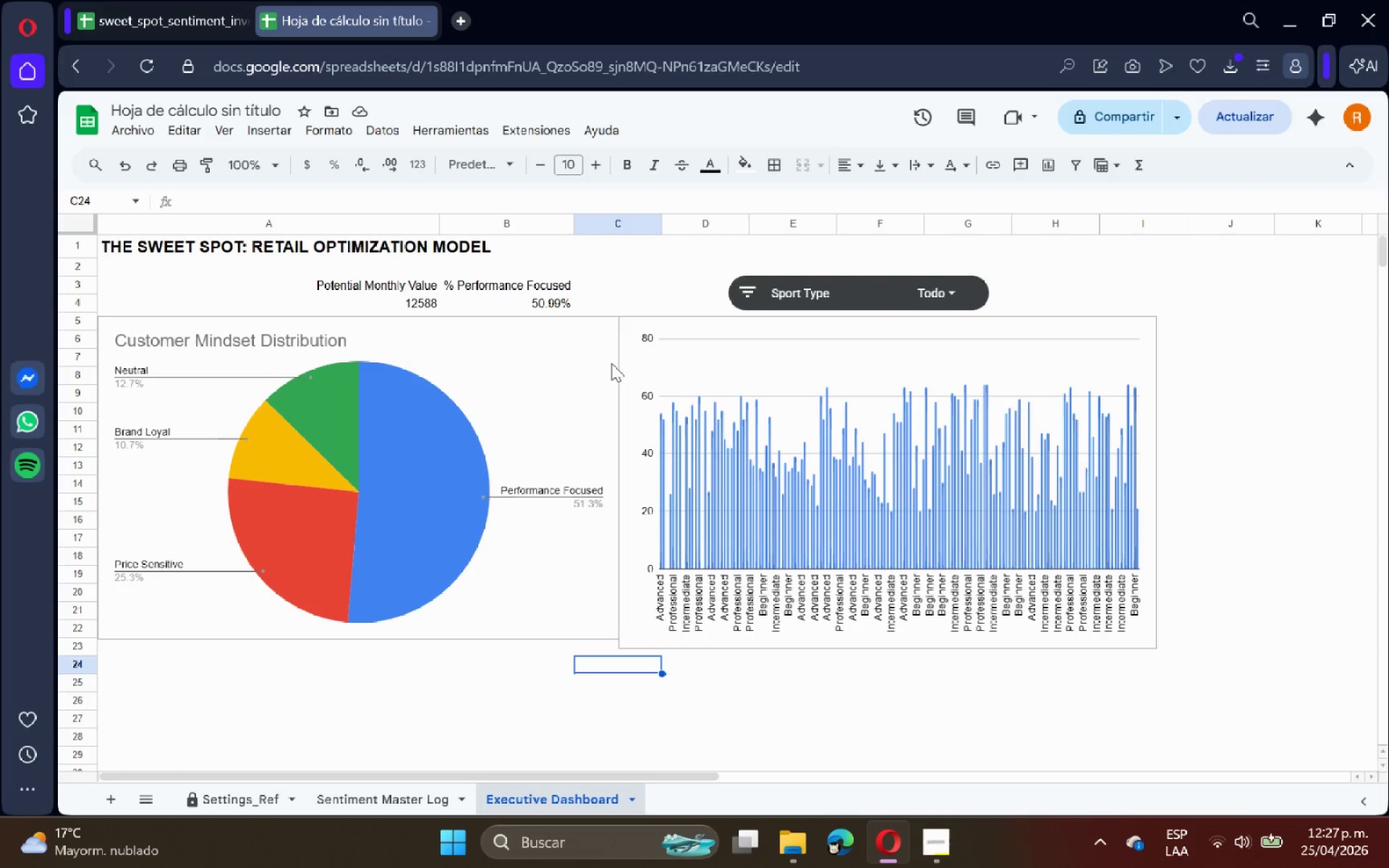 
left_click([369, 276])
 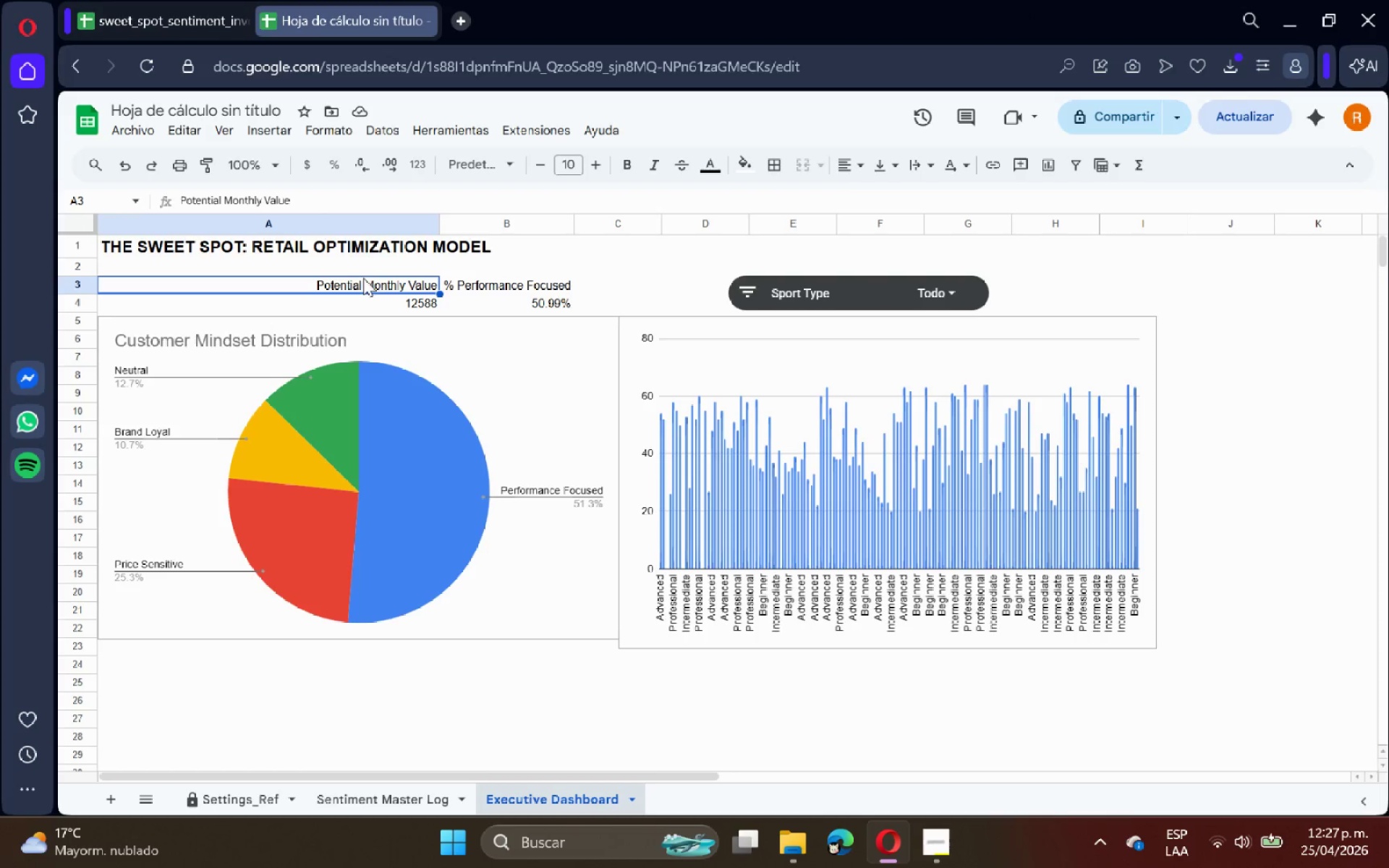 
double_click([347, 235])
 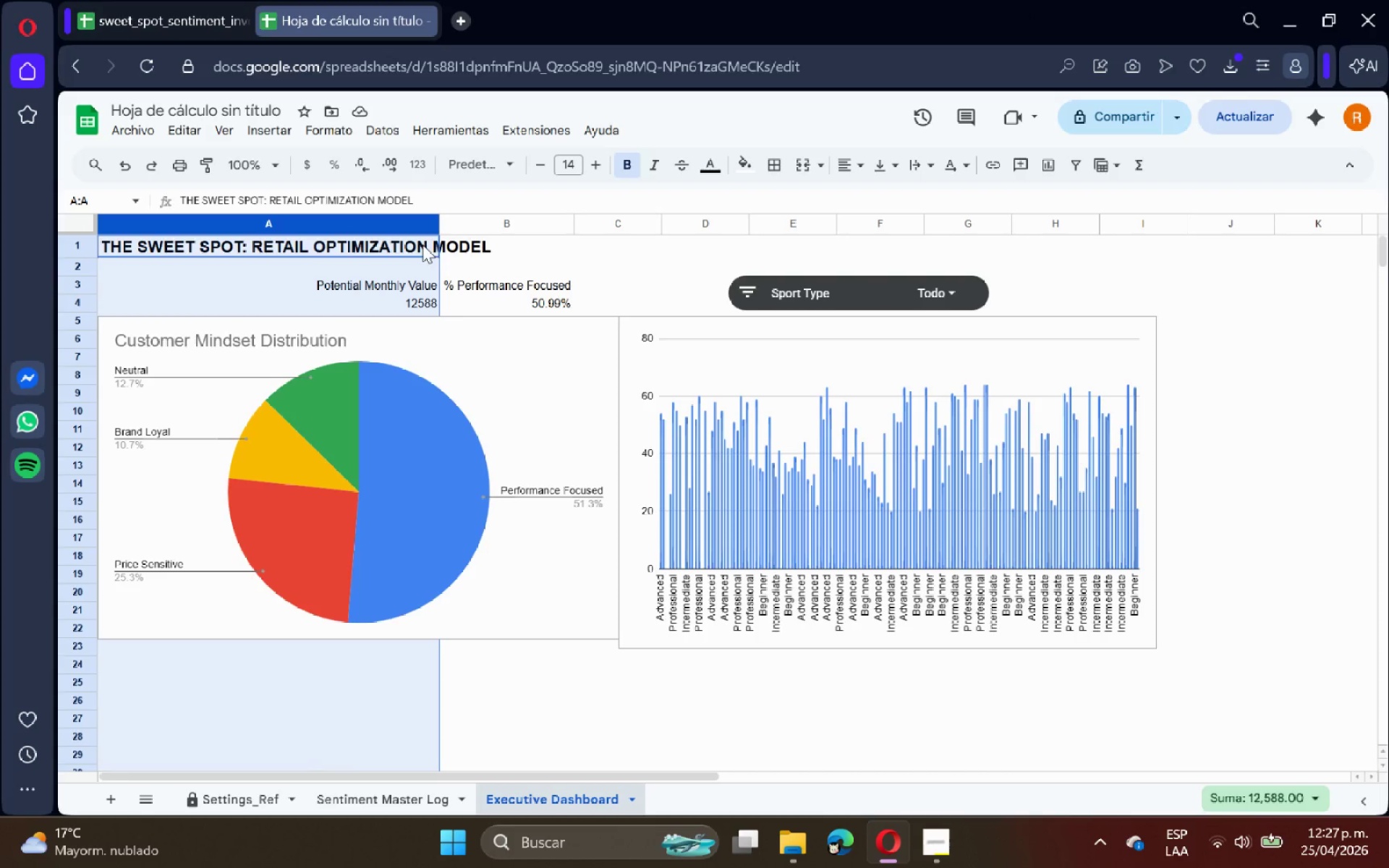 
left_click([467, 244])
 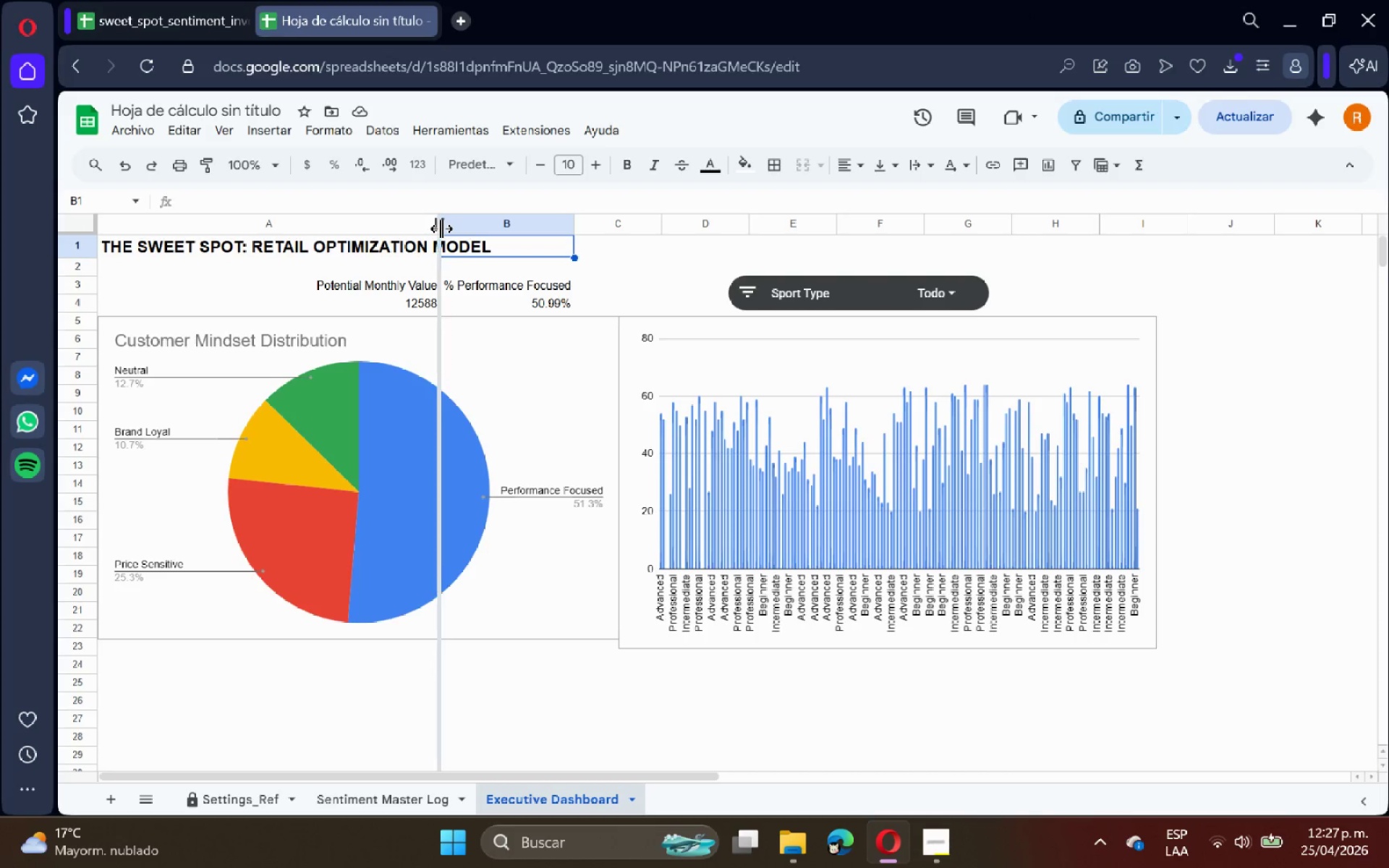 
double_click([441, 229])
 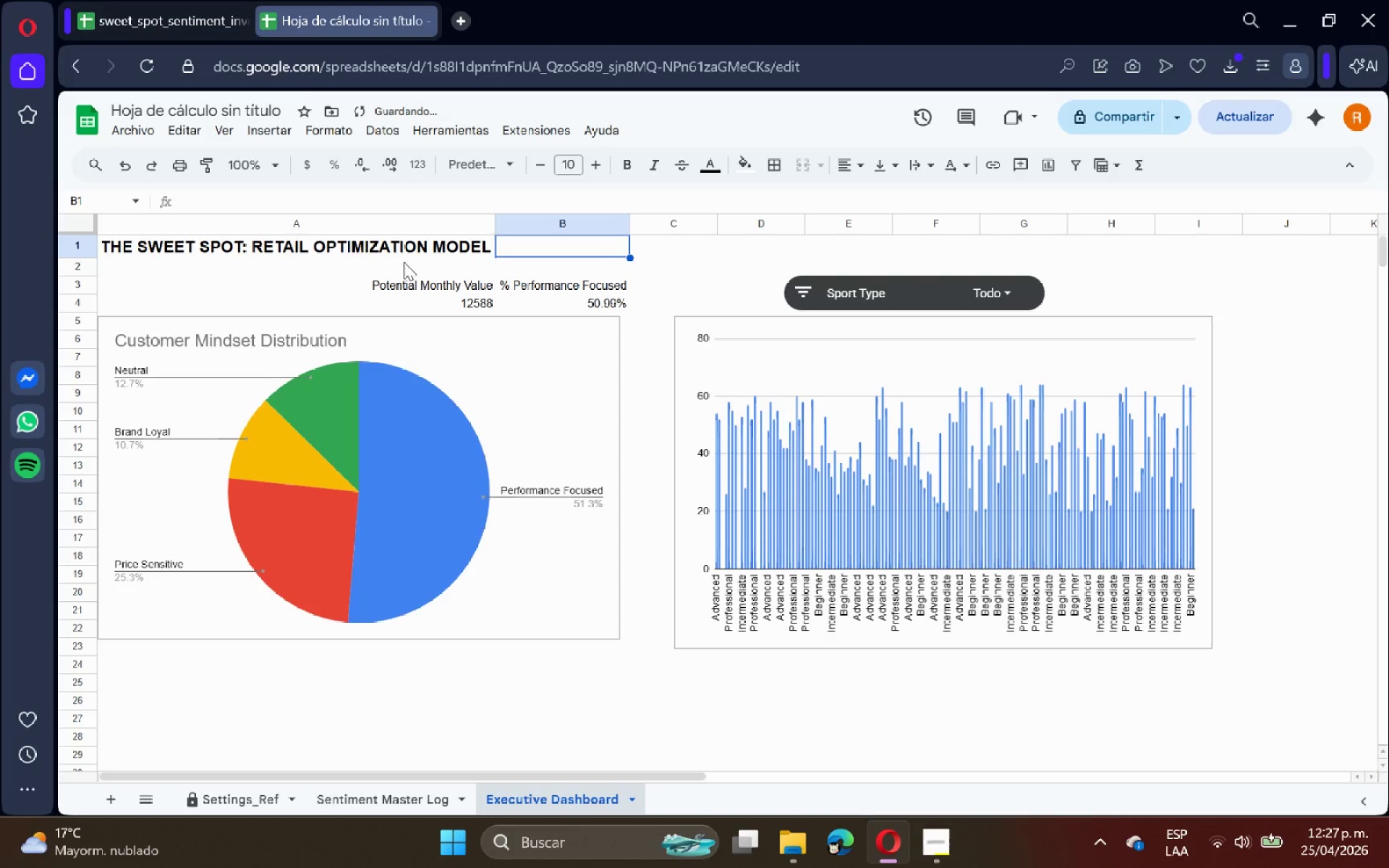 
left_click([389, 247])
 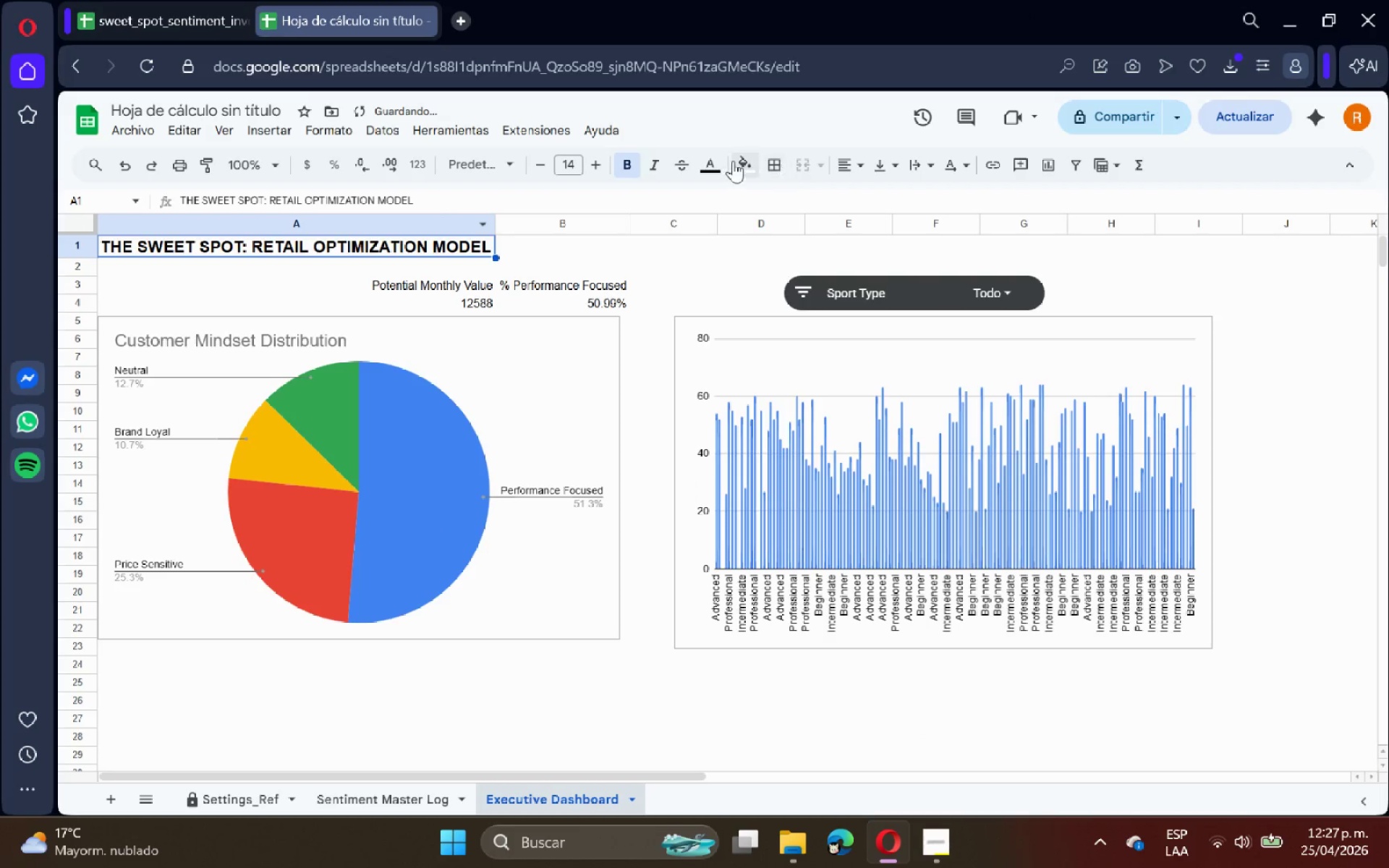 
left_click([737, 161])
 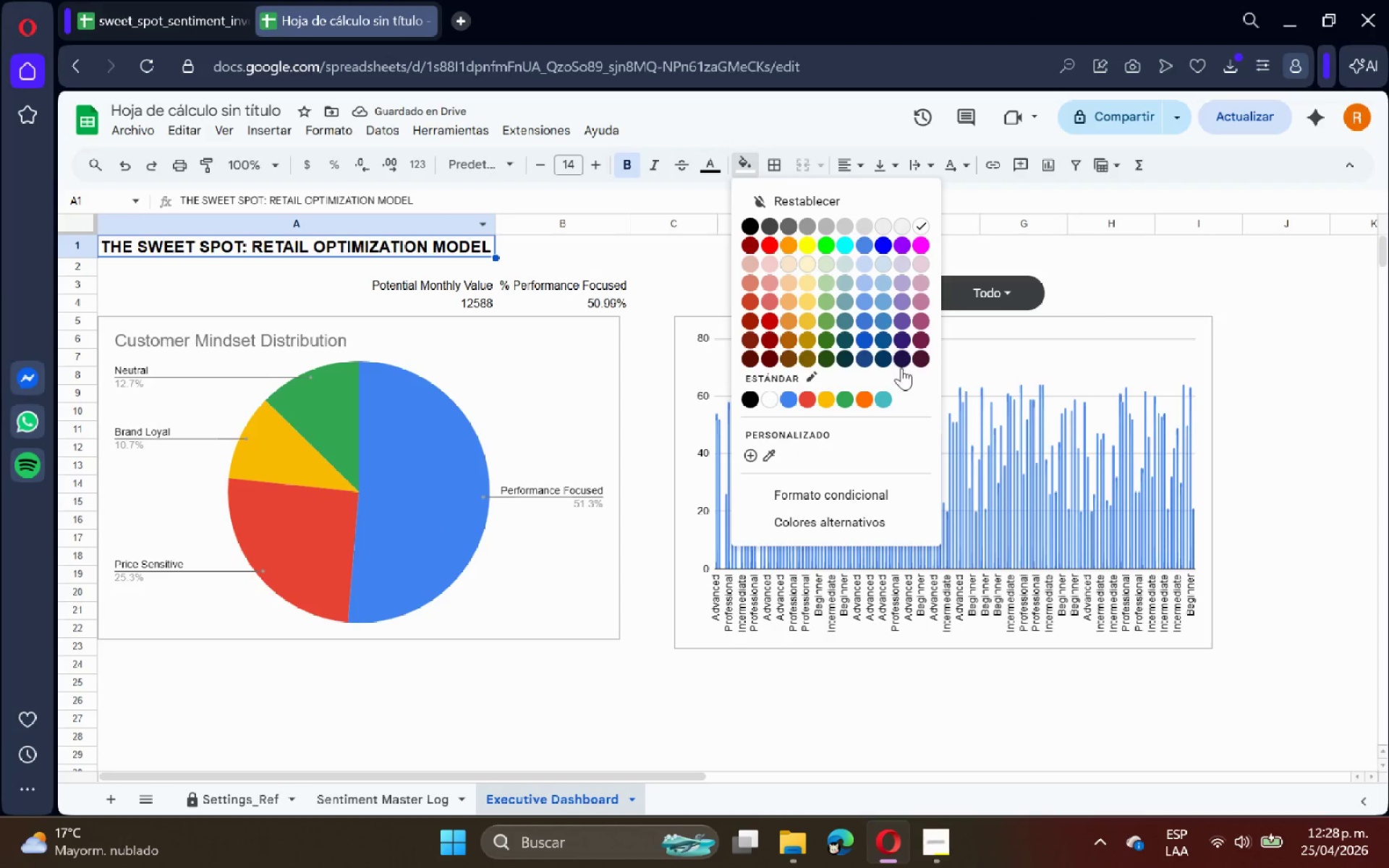 
left_click([880, 360])
 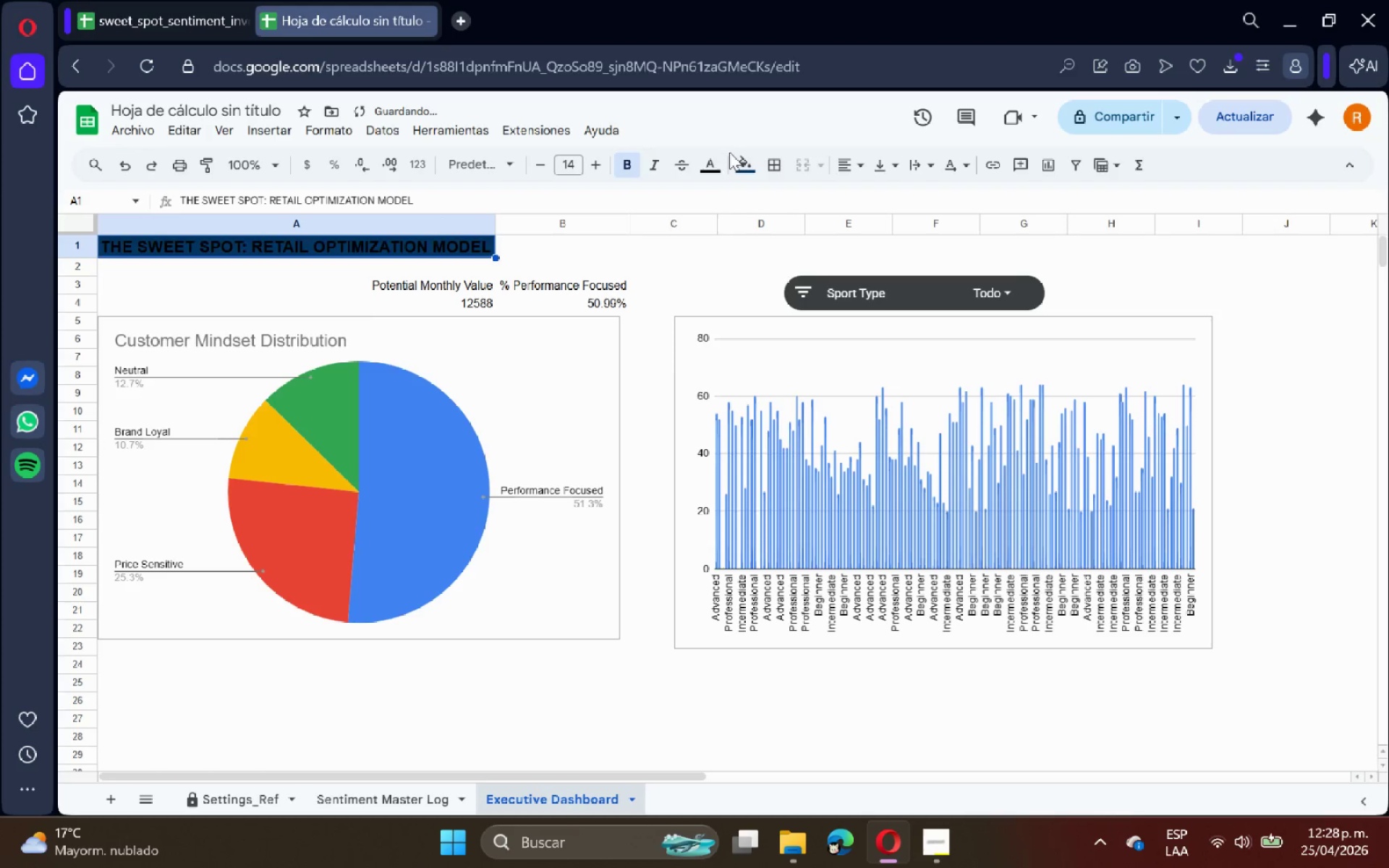 
left_click([719, 155])
 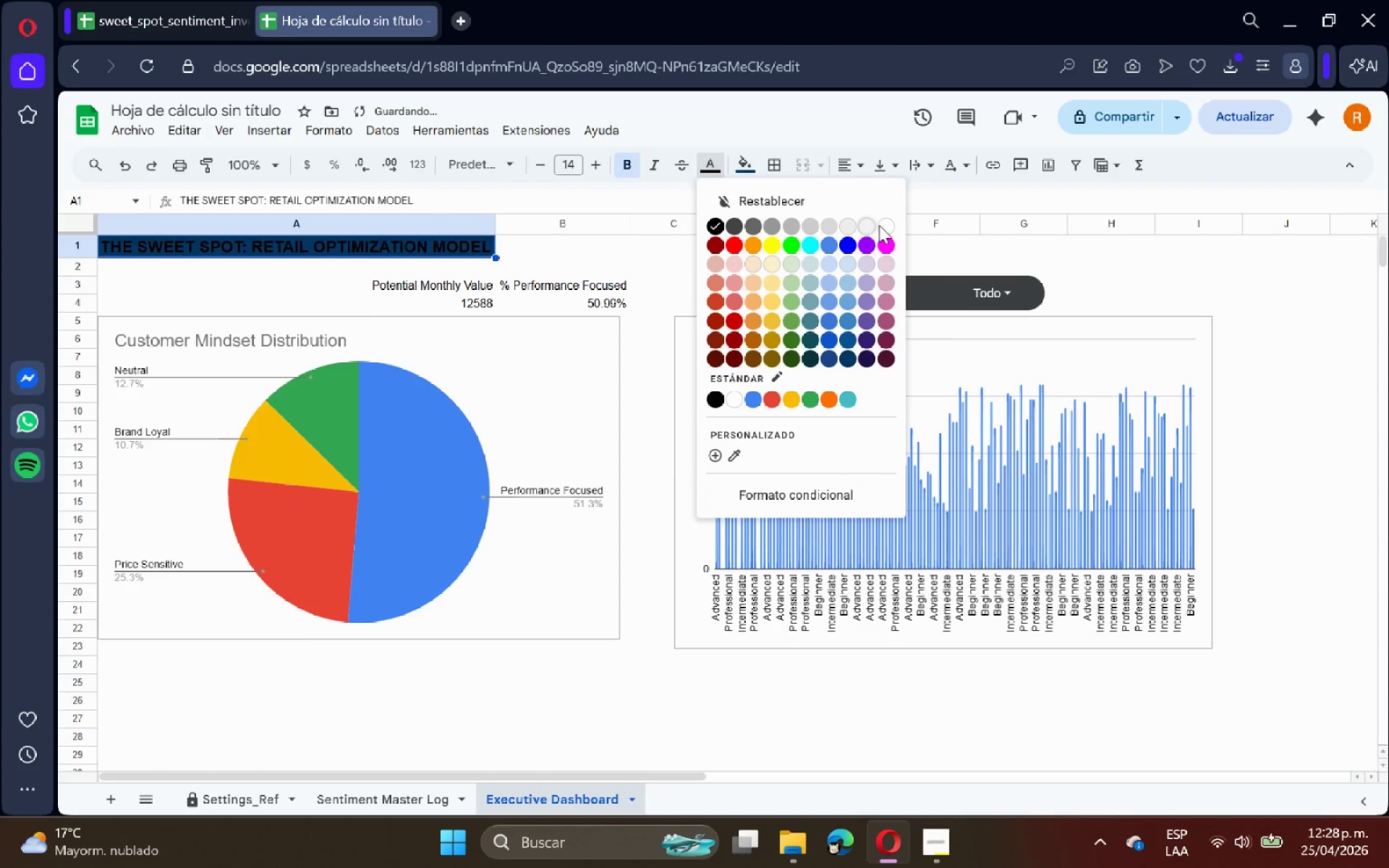 
left_click([887, 226])
 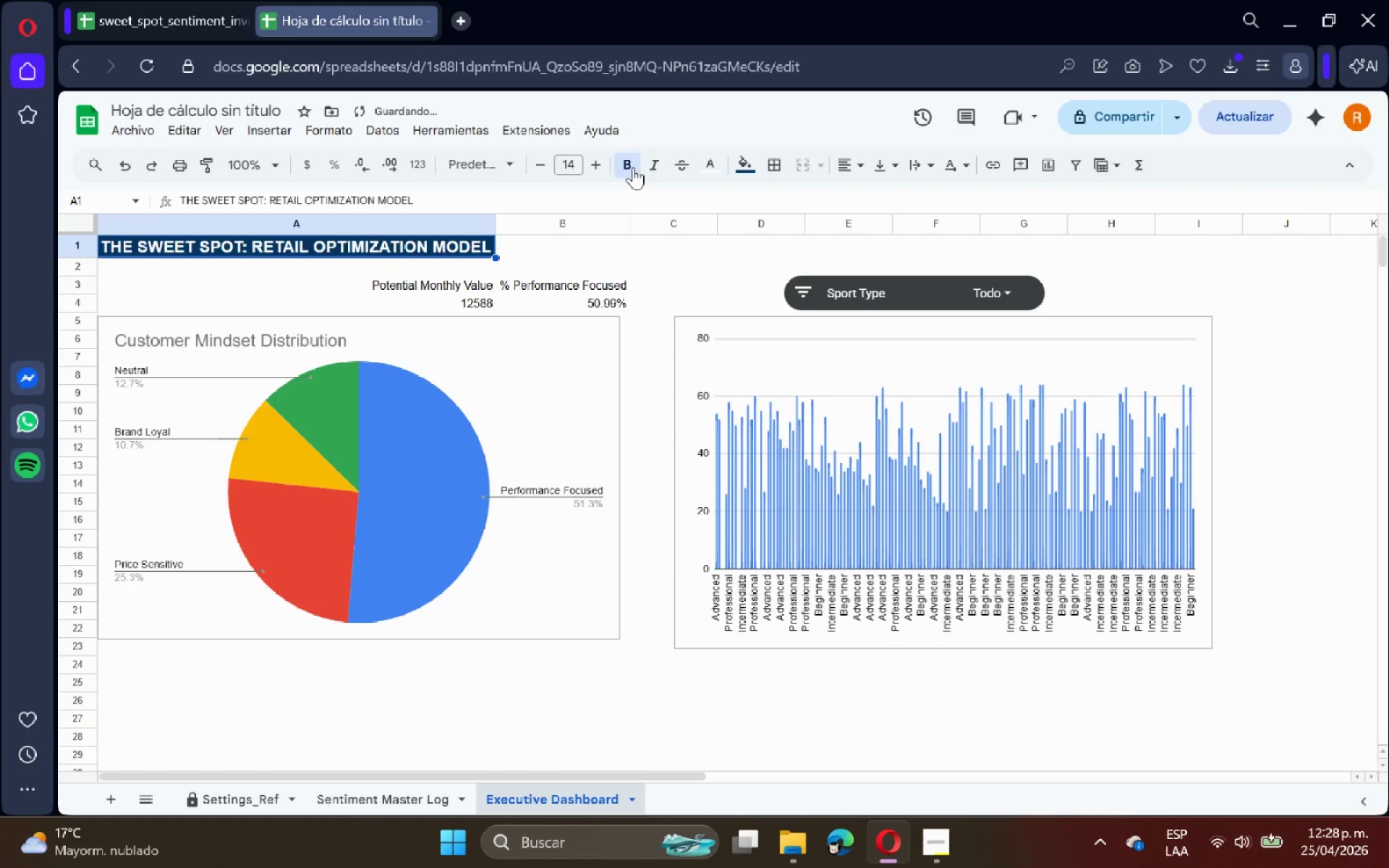 
left_click([635, 247])
 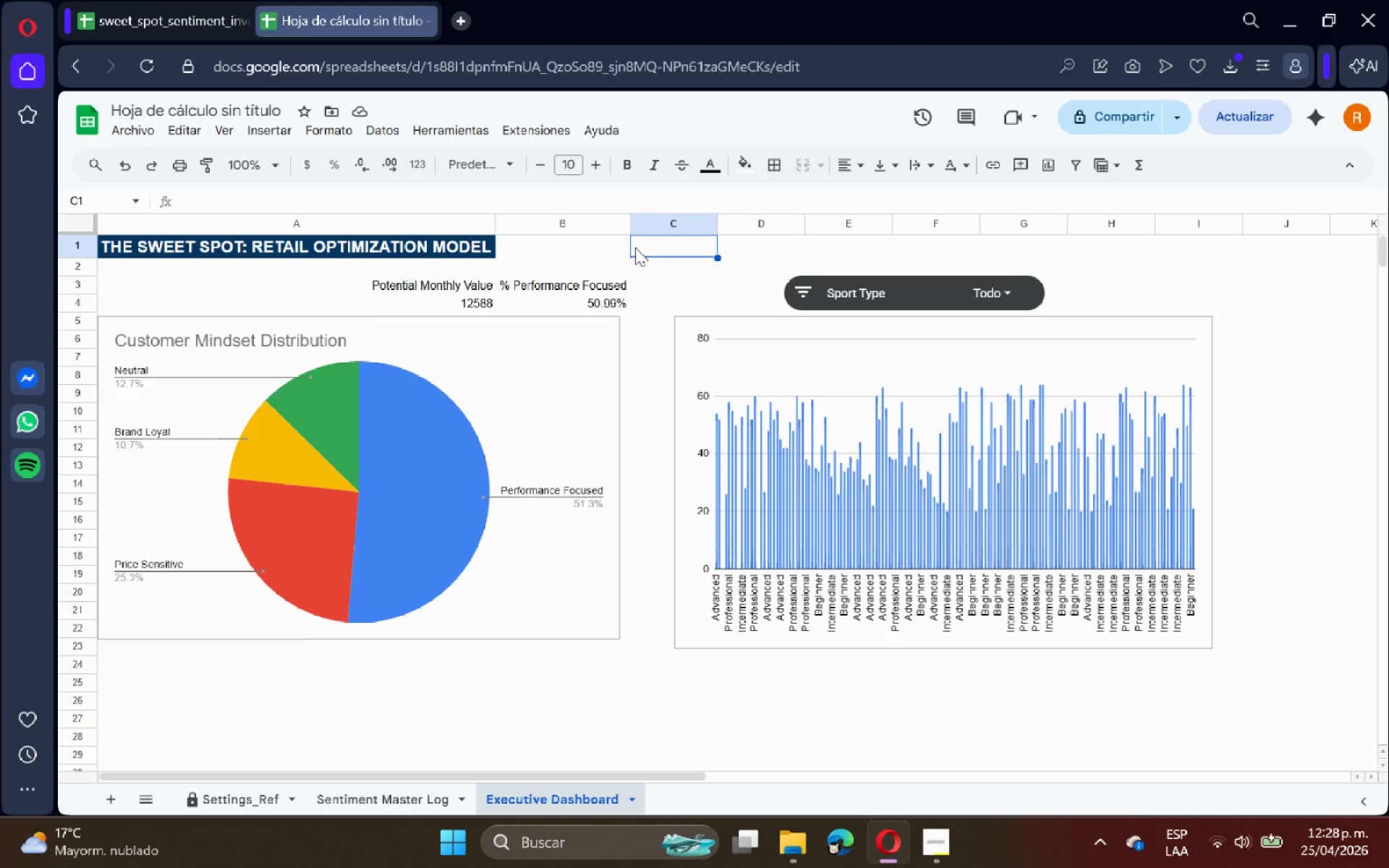 
wait(7.66)
 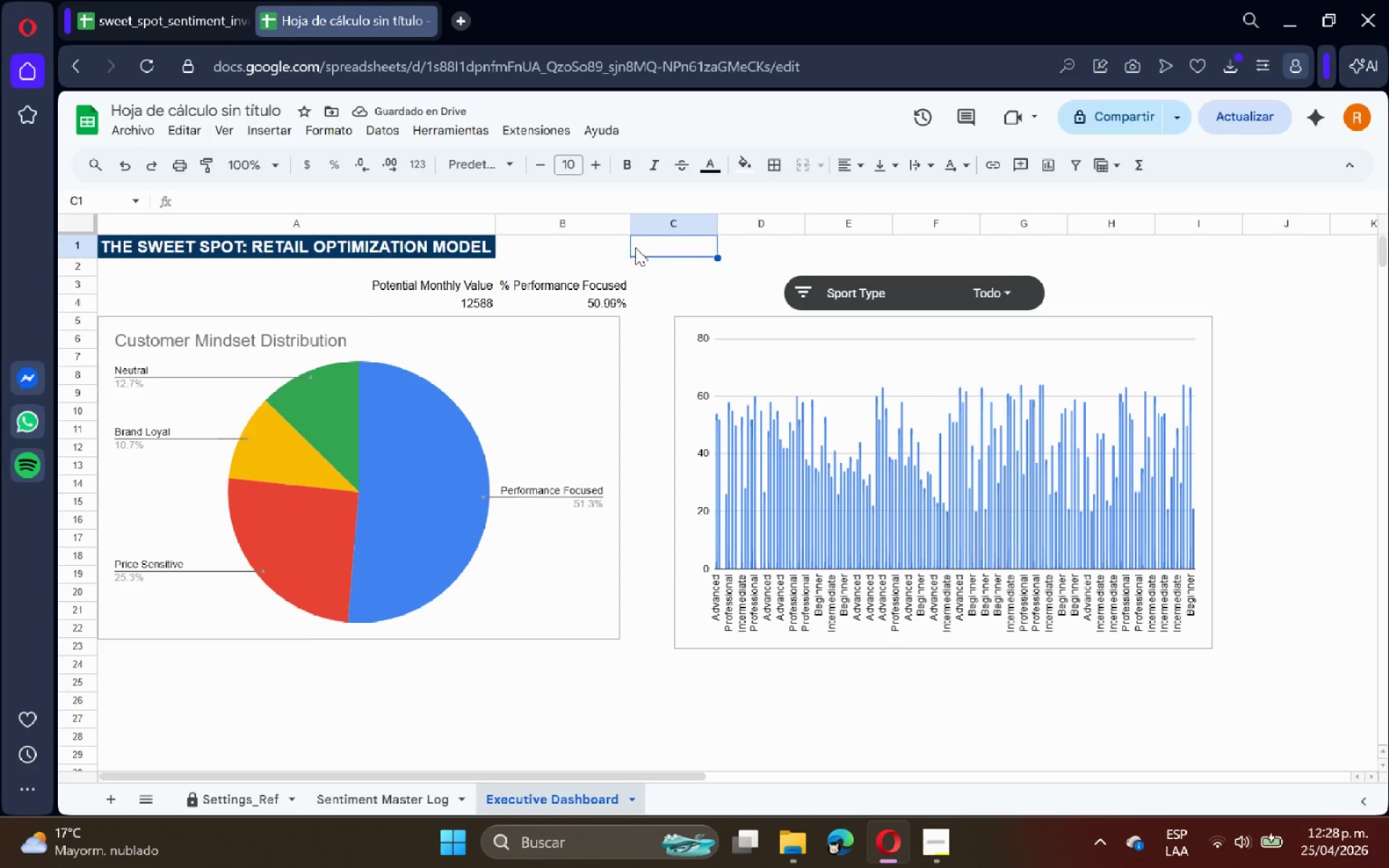 
left_click_drag(start_coordinate=[449, 285], to_coordinate=[556, 283])
 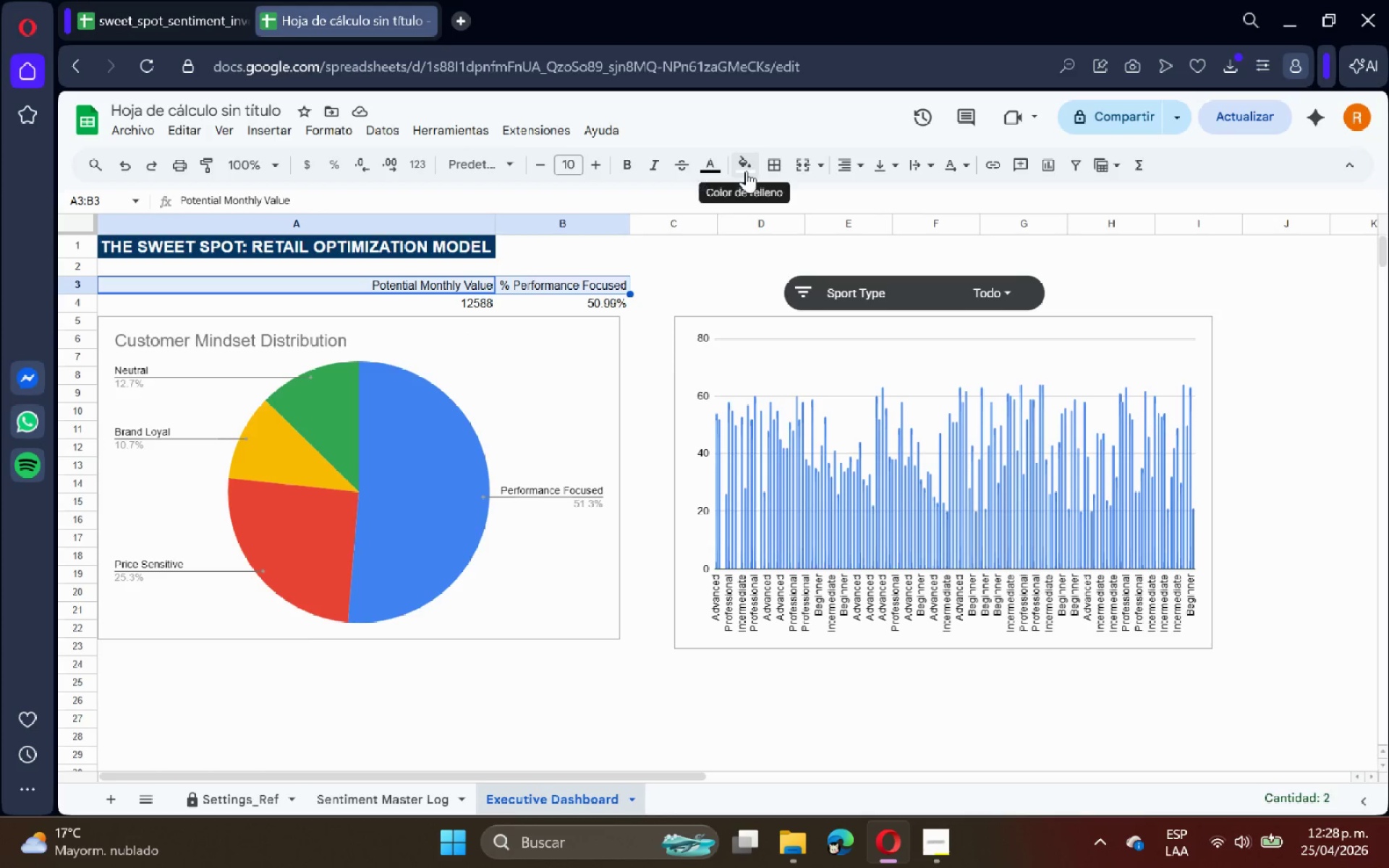 
left_click([746, 171])
 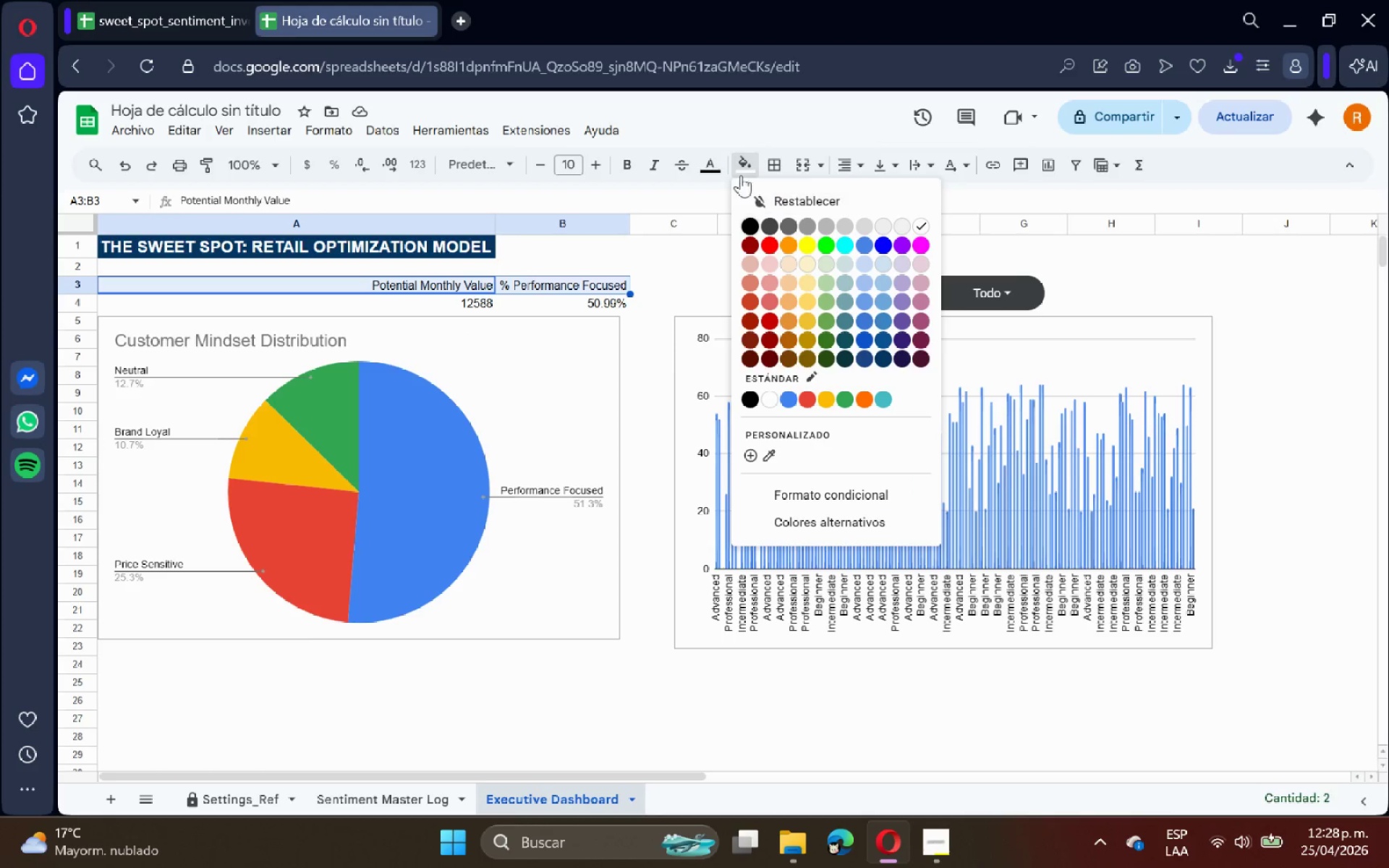 
left_click([634, 163])
 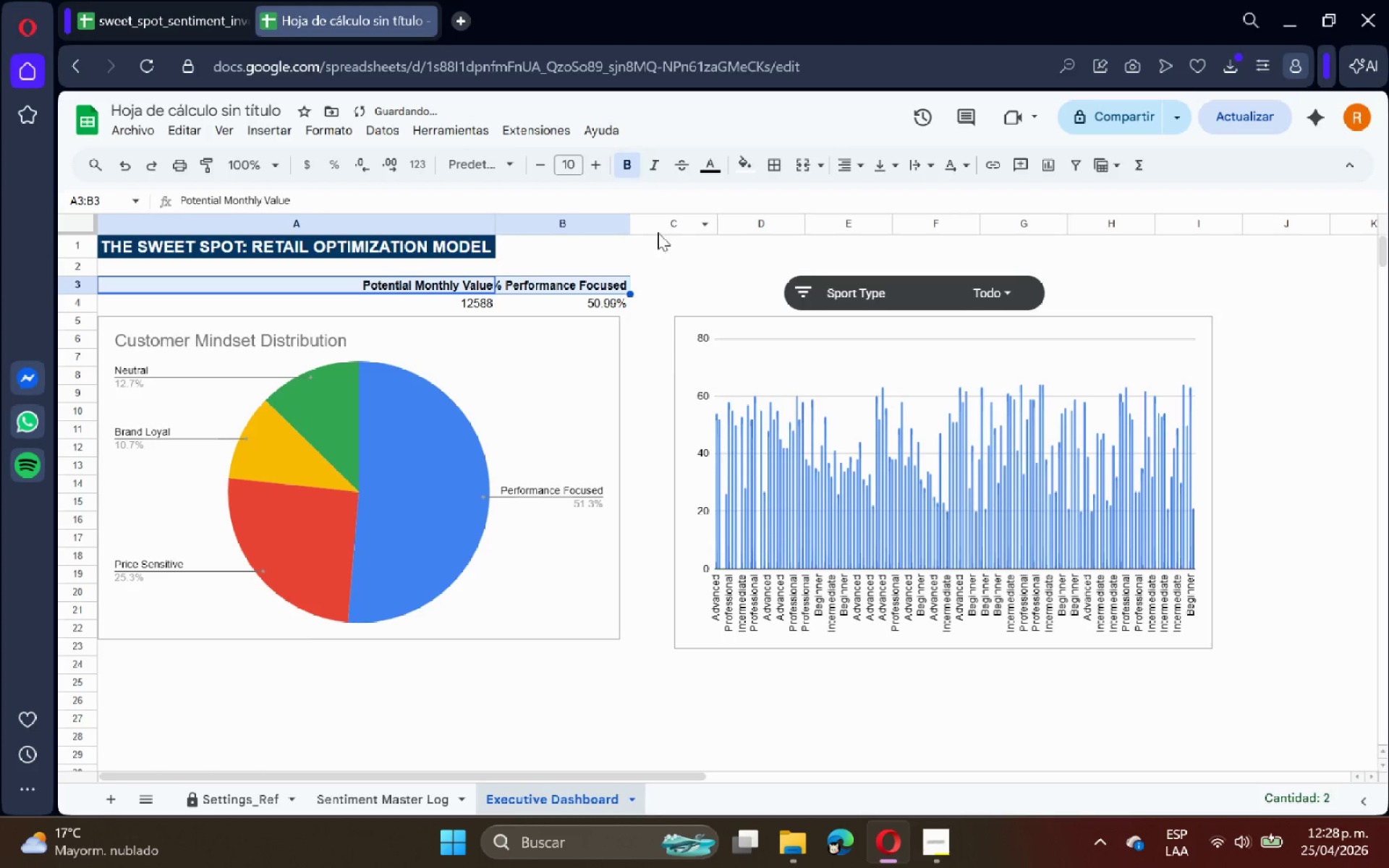 
left_click([676, 252])
 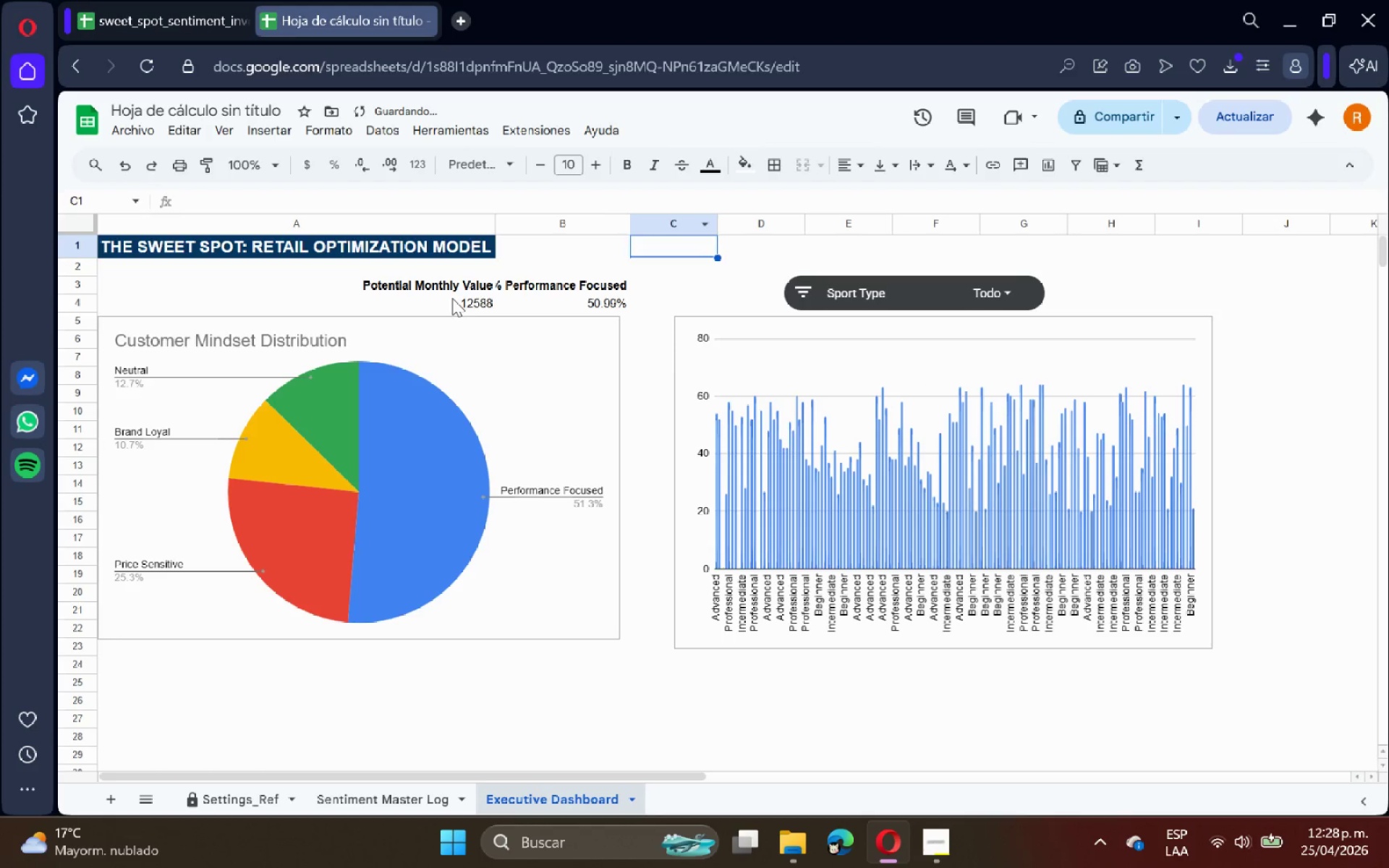 
left_click_drag(start_coordinate=[452, 298], to_coordinate=[586, 303])
 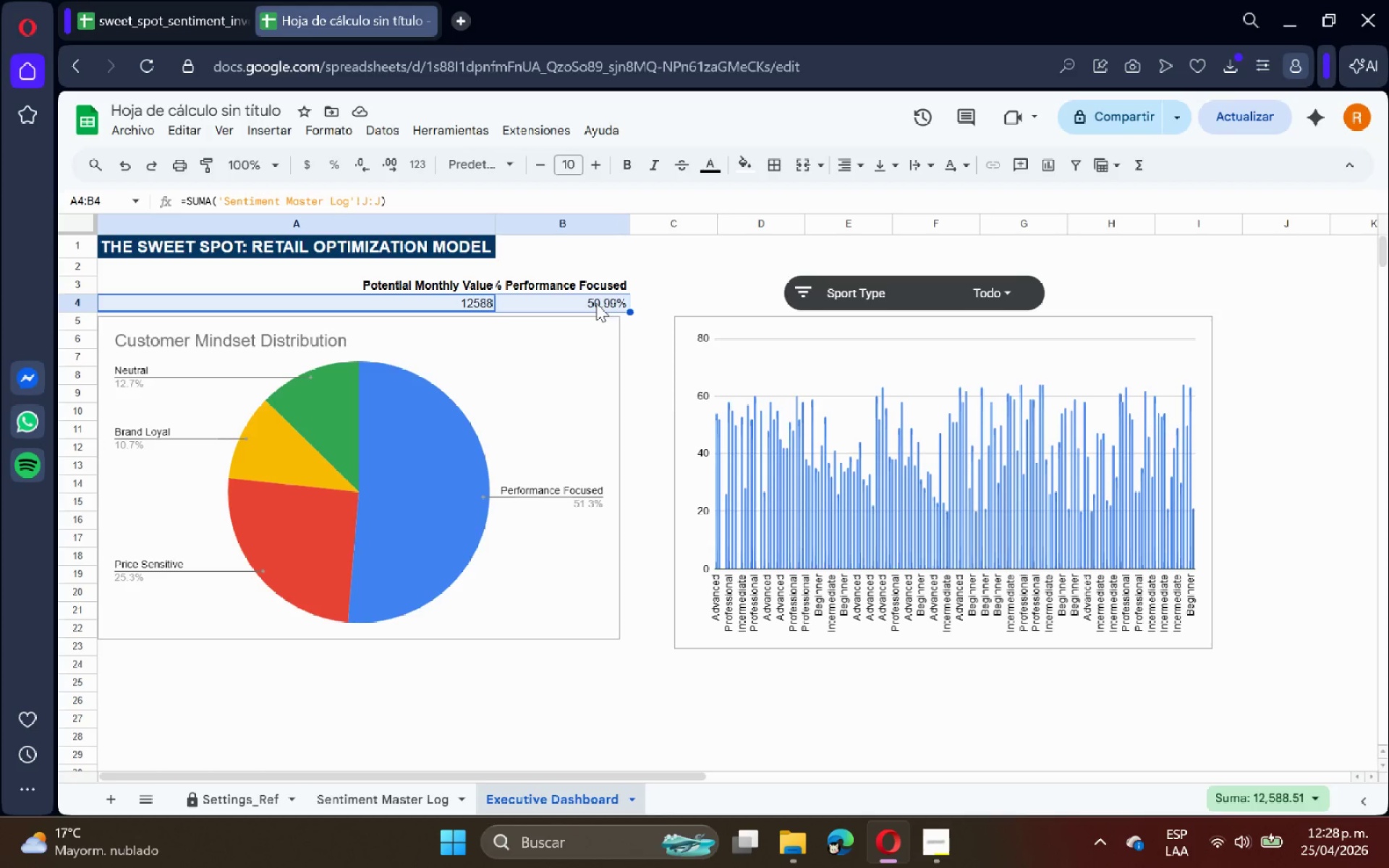 
wait(9.38)
 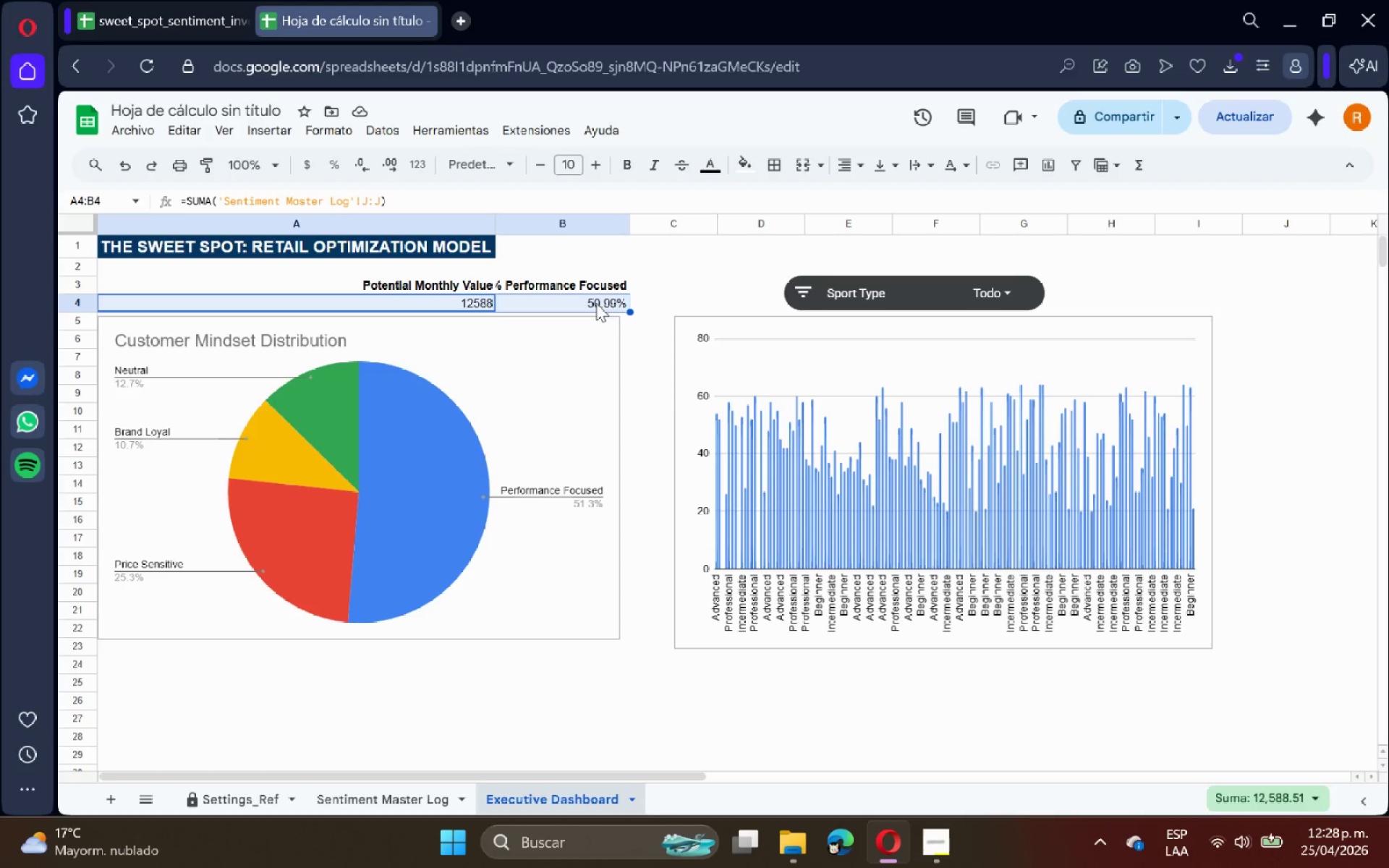 
left_click([624, 161])
 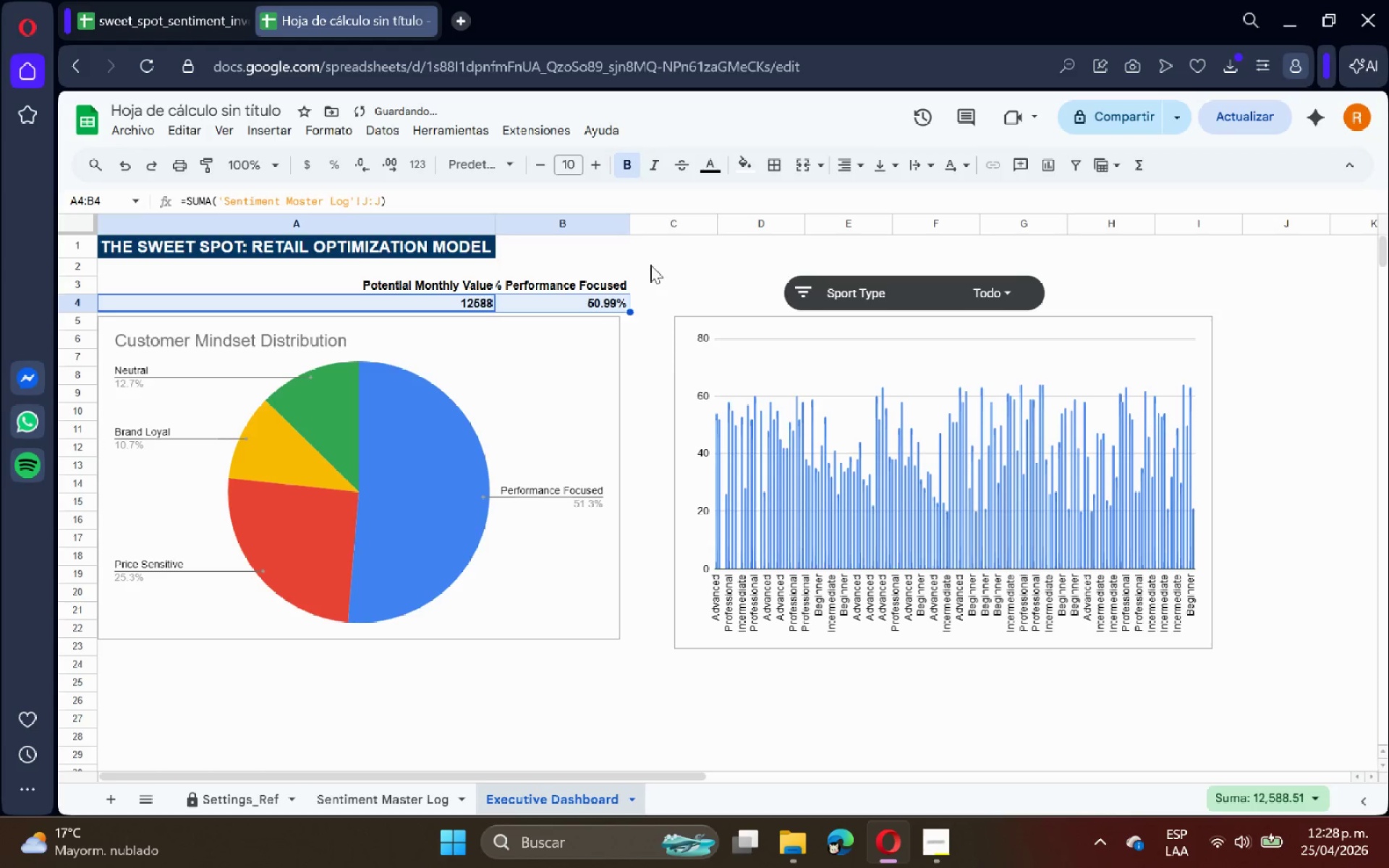 
left_click([696, 285])
 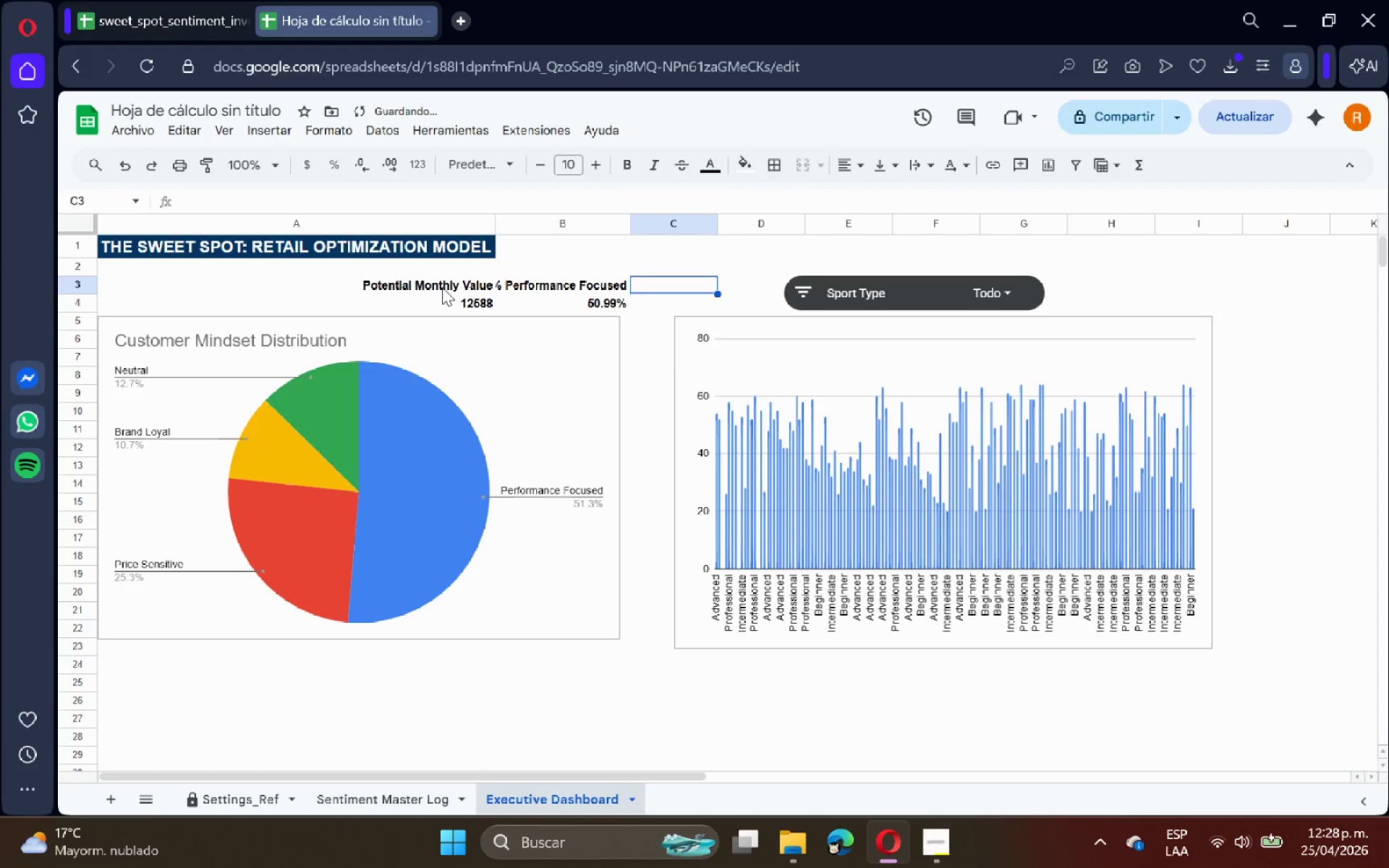 
left_click_drag(start_coordinate=[442, 287], to_coordinate=[584, 287])
 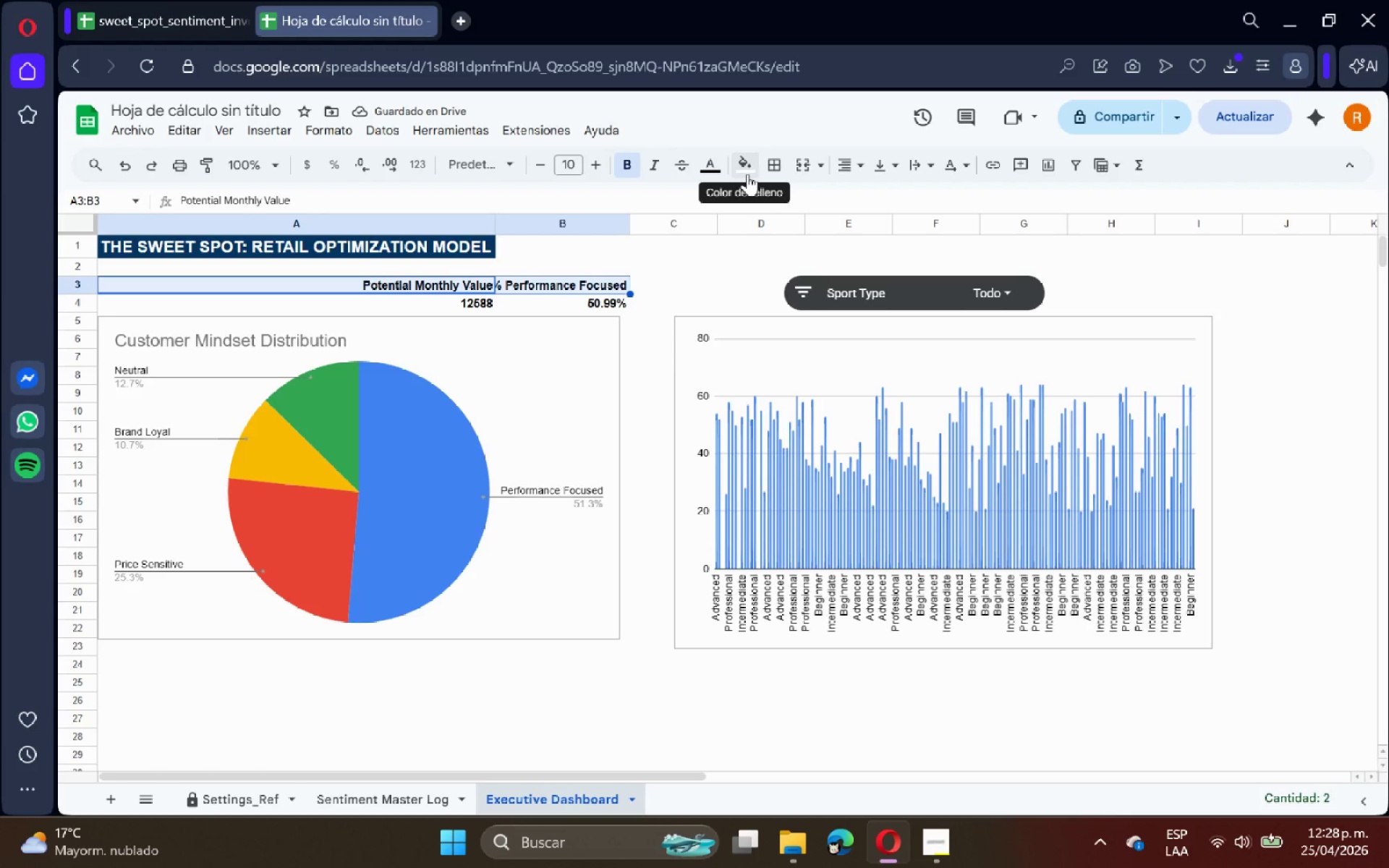 
left_click([748, 173])
 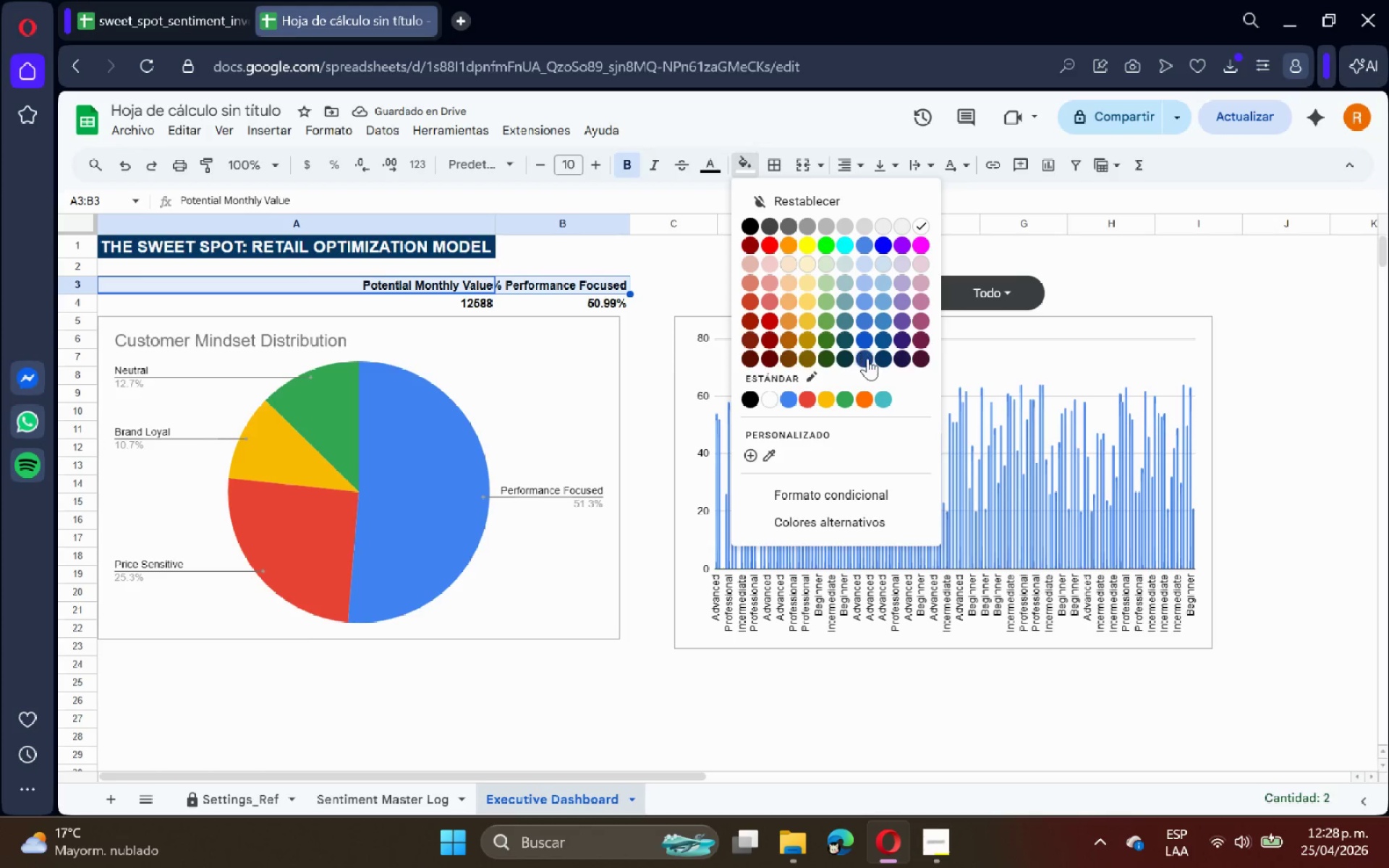 
left_click([885, 360])
 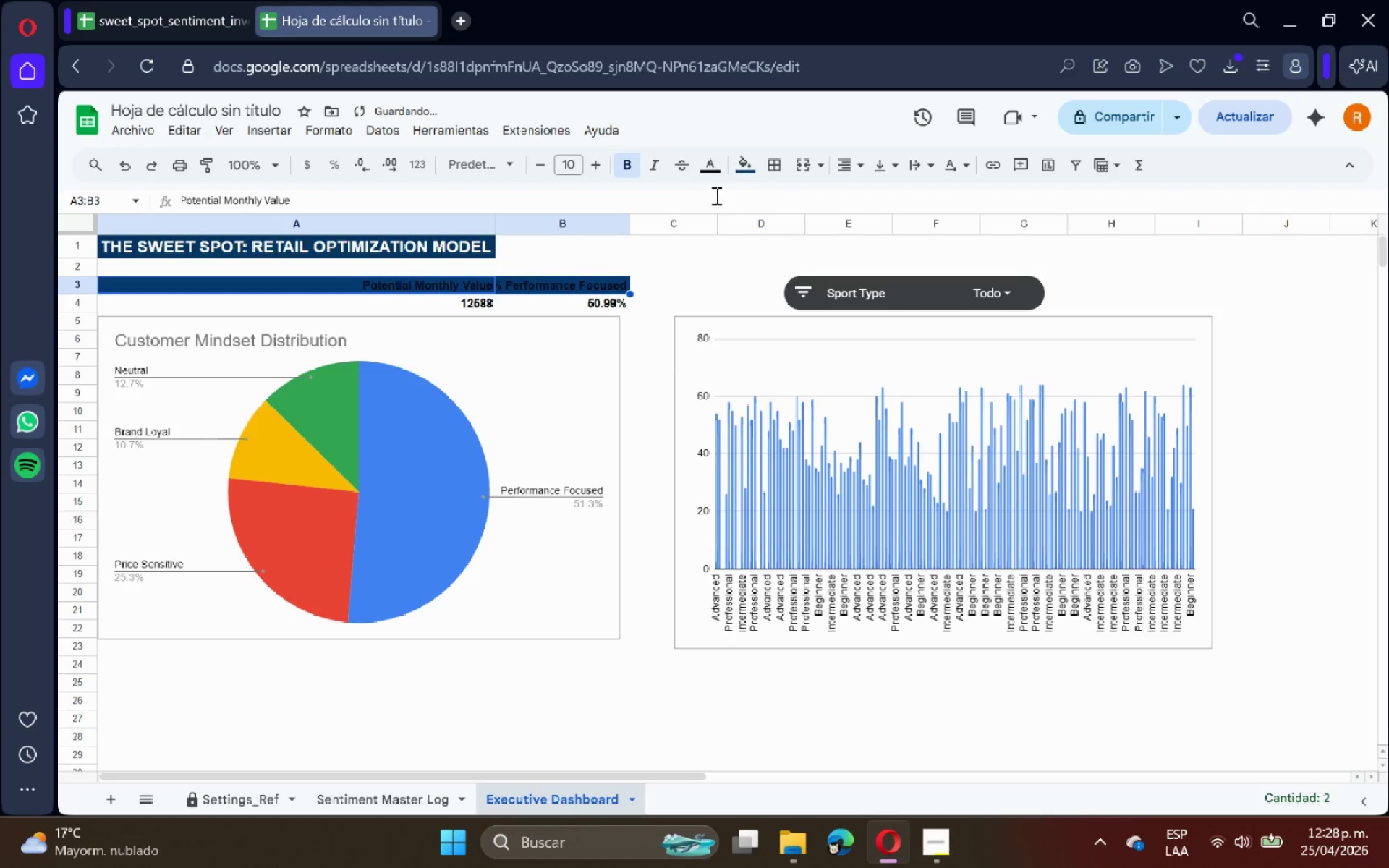 
left_click([715, 169])
 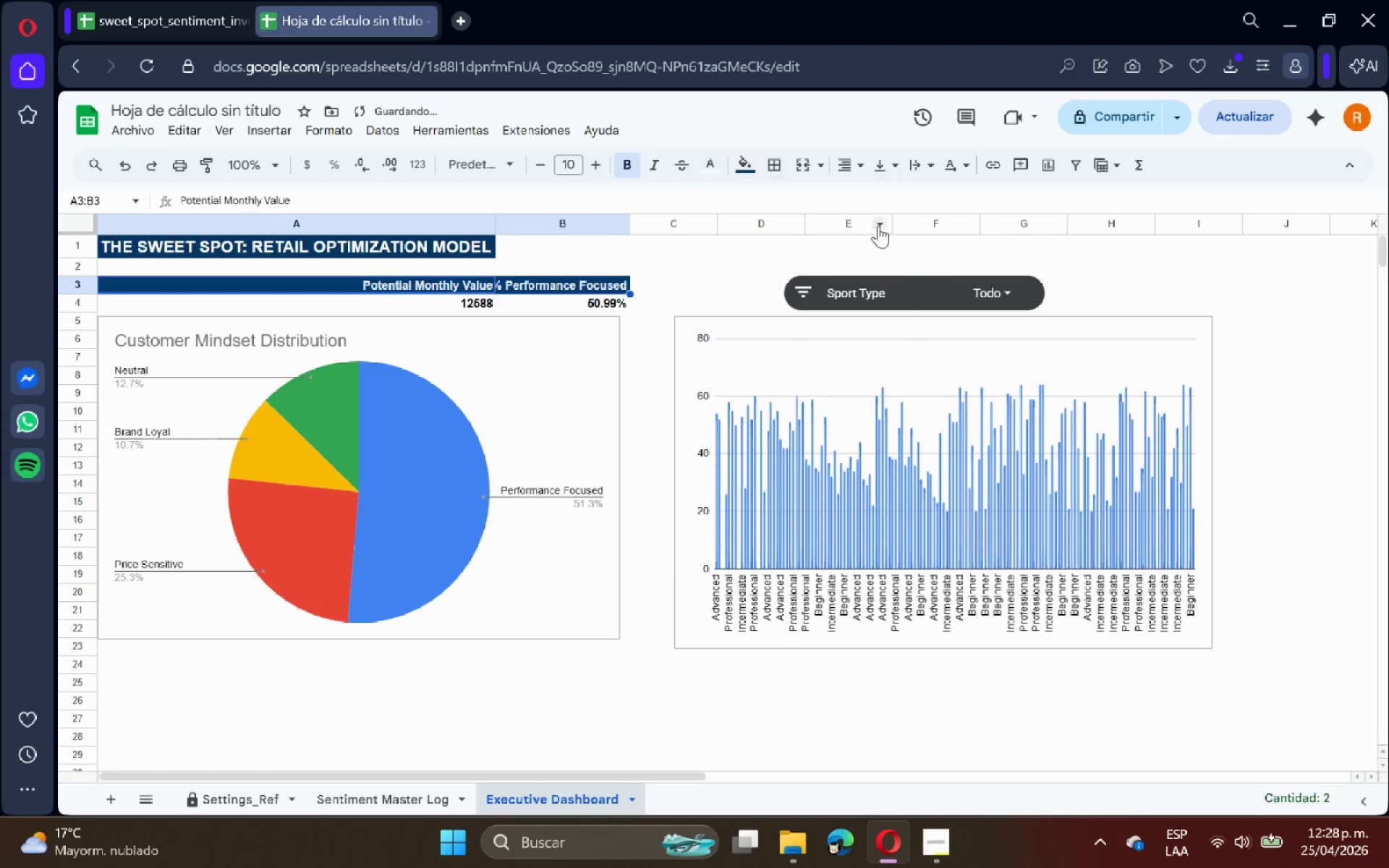 
double_click([753, 256])
 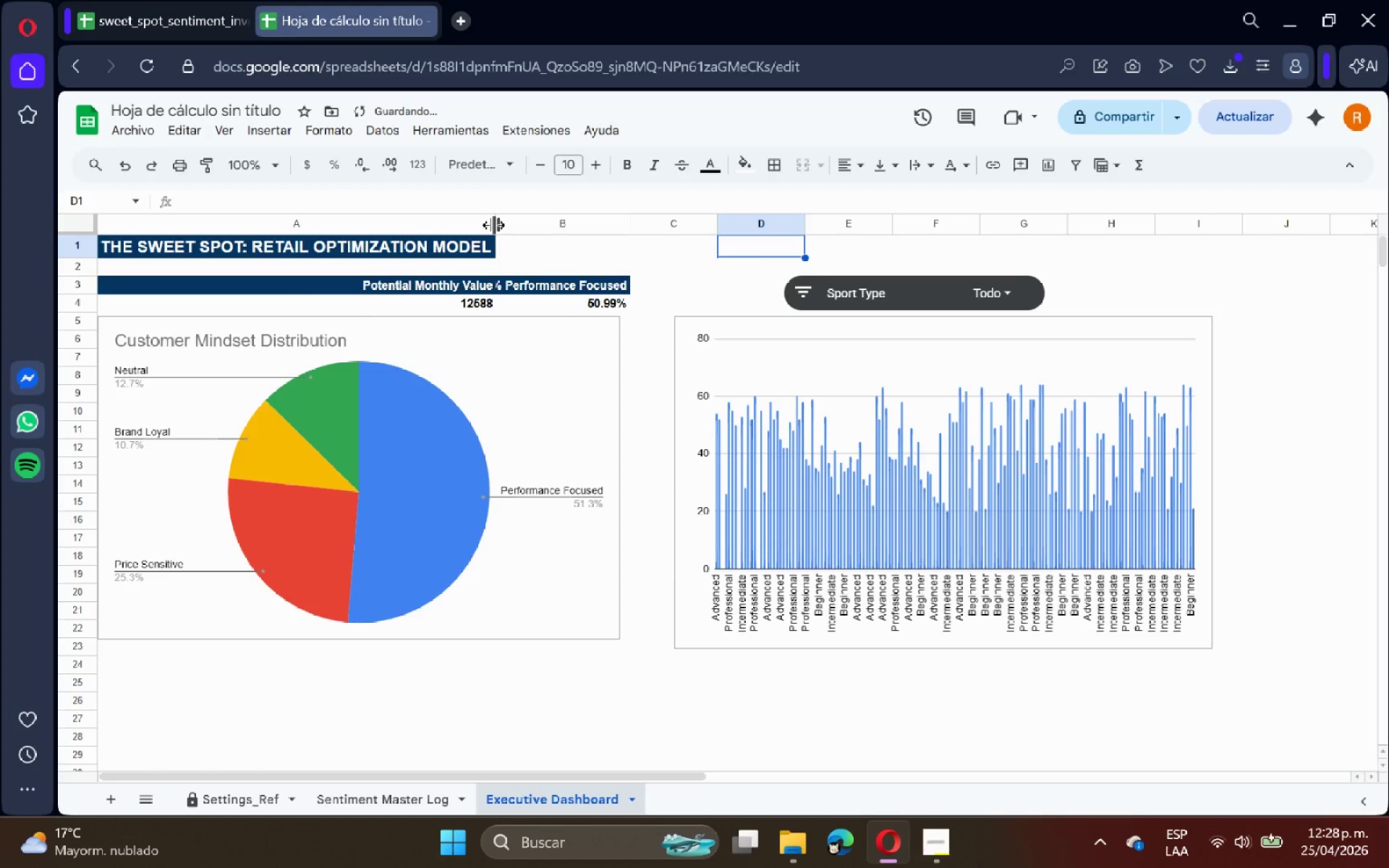 
double_click([497, 224])
 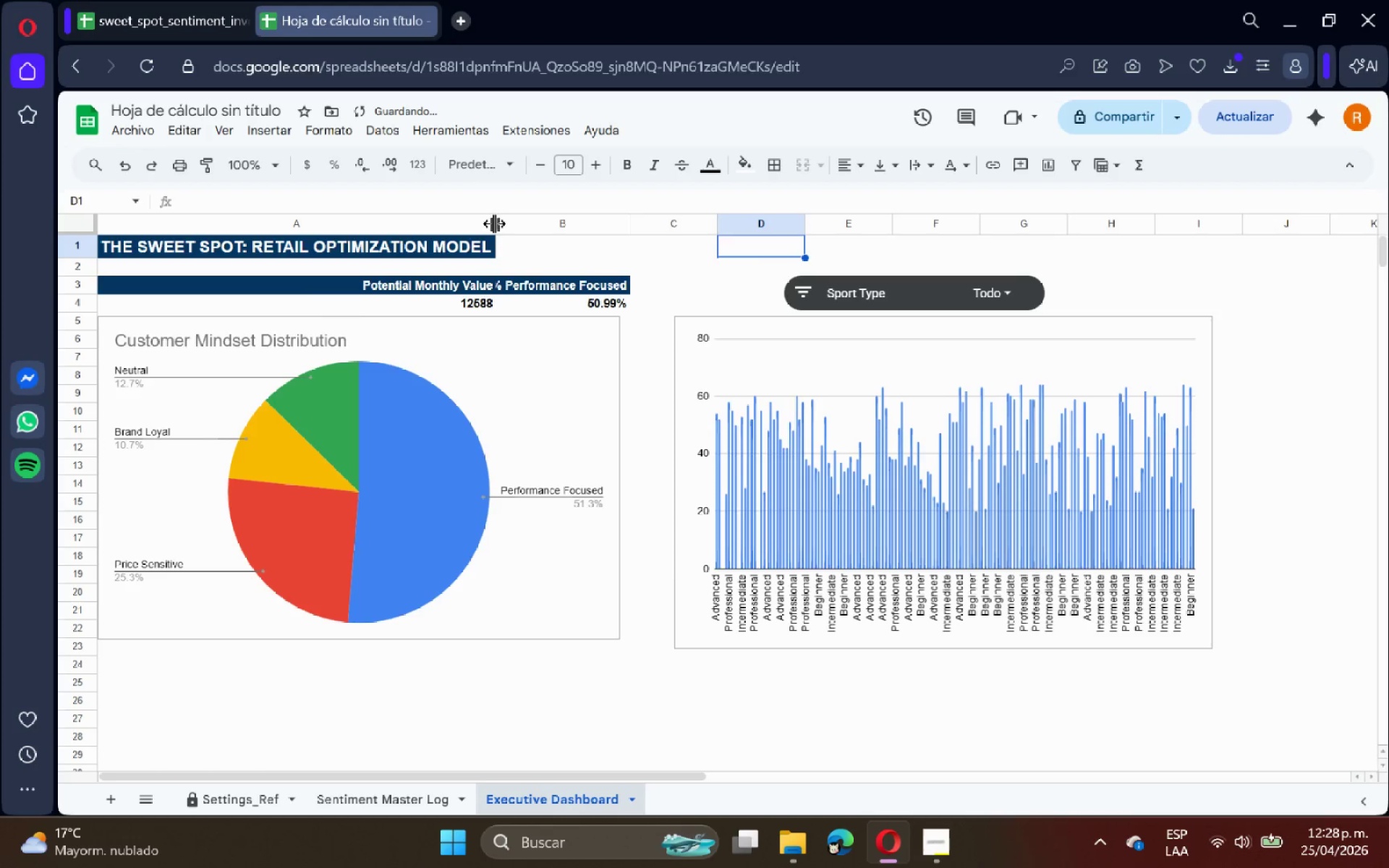 
double_click([492, 223])
 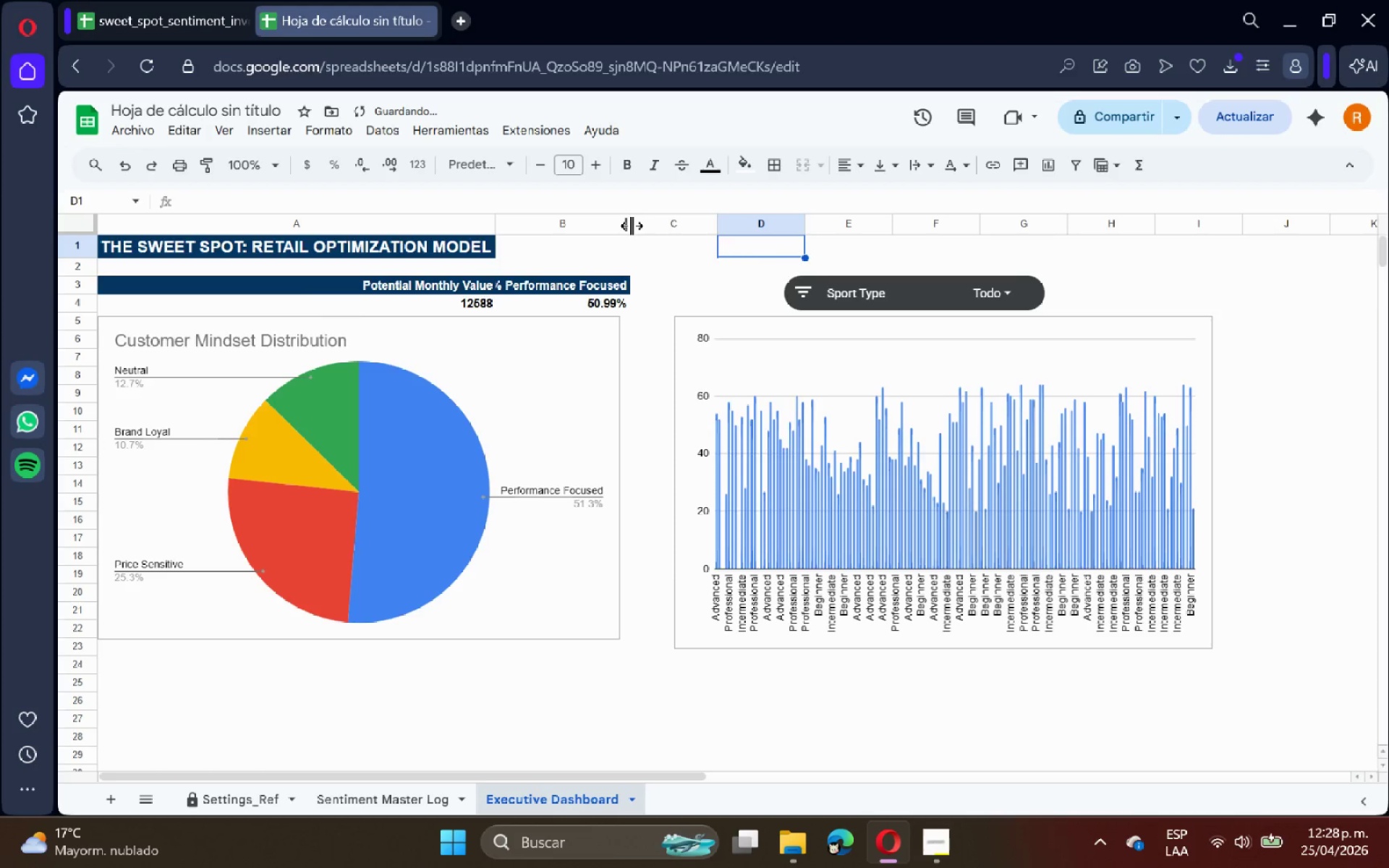 
double_click([632, 226])
 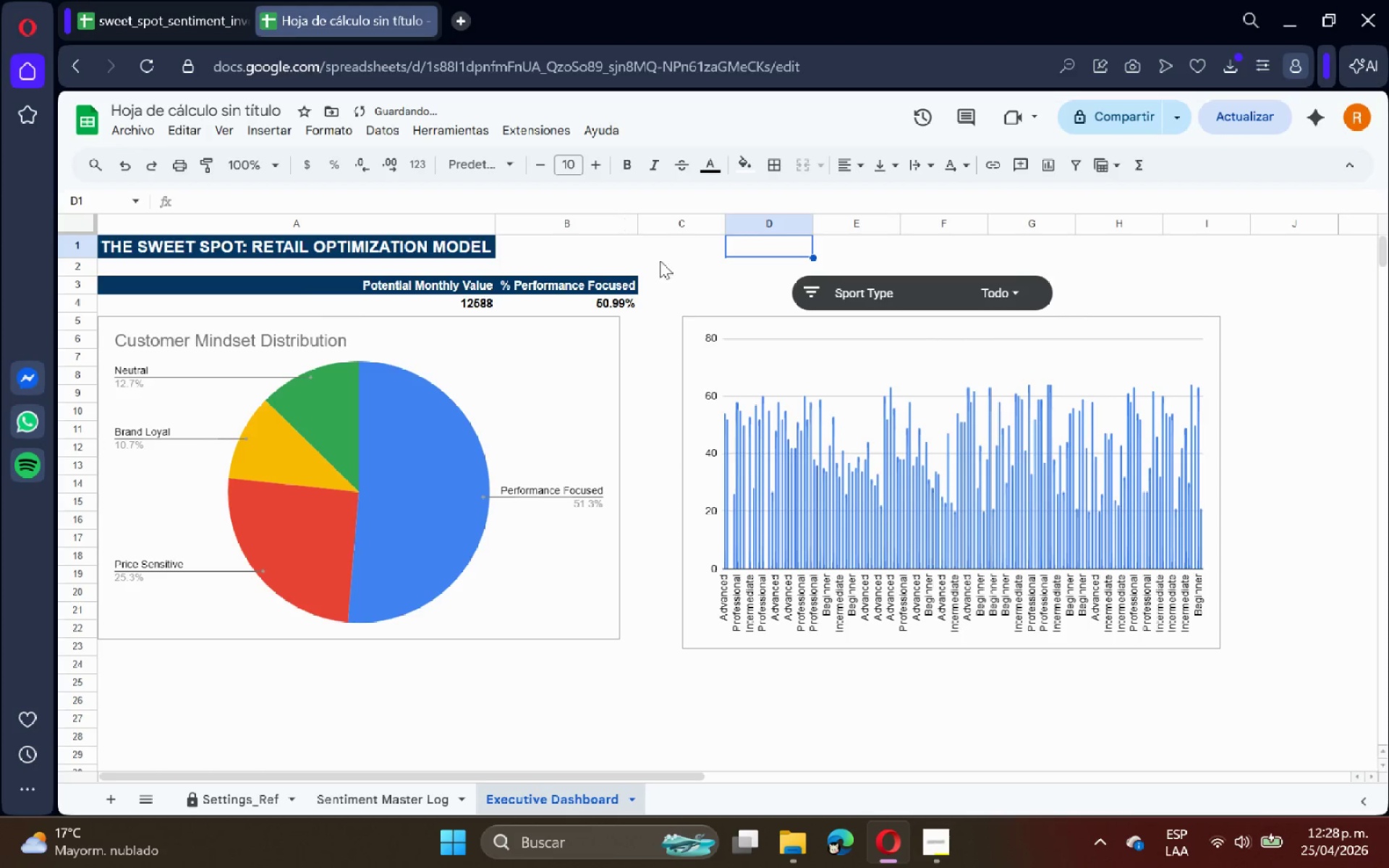 
triple_click([665, 263])
 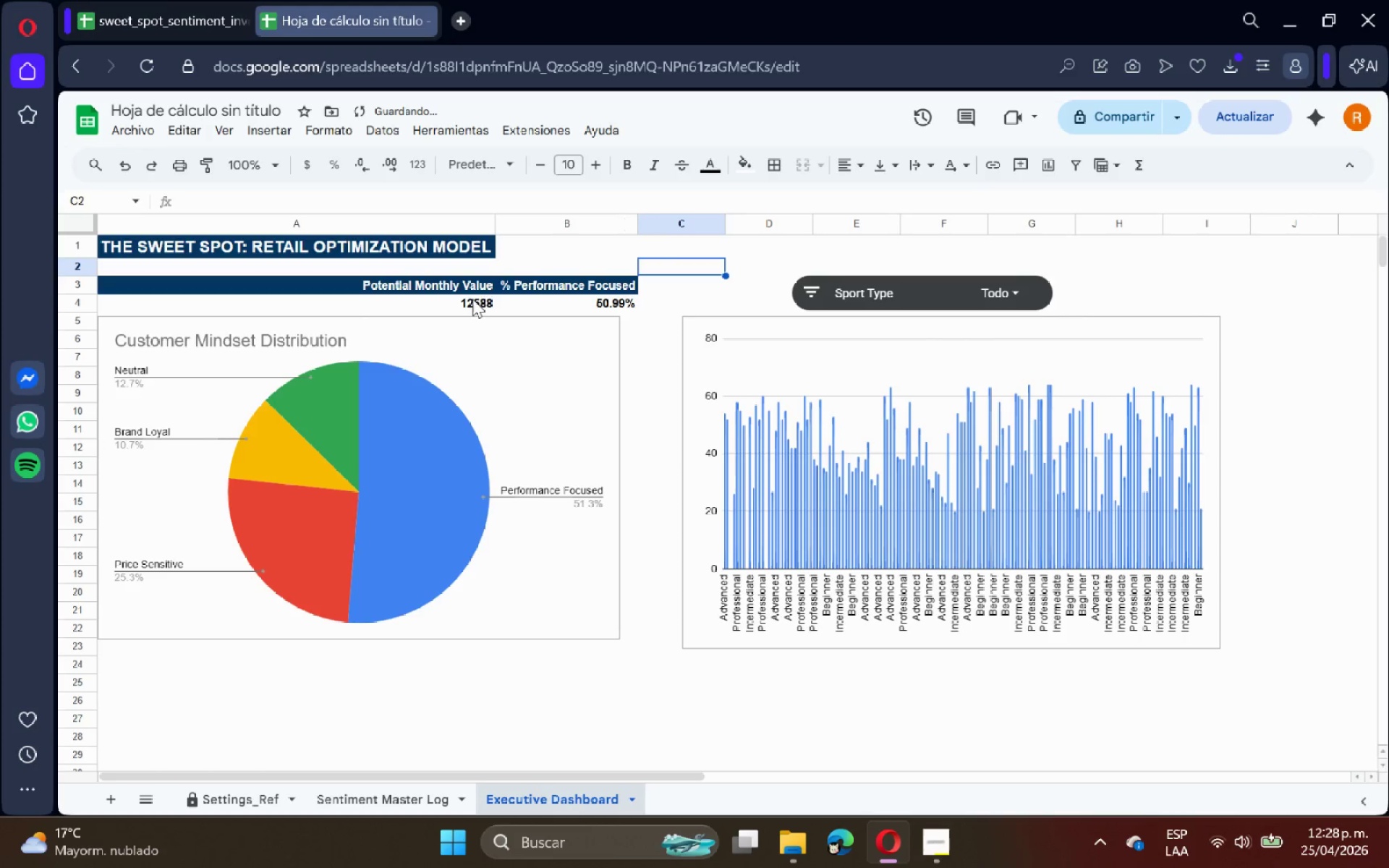 
left_click_drag(start_coordinate=[469, 299], to_coordinate=[576, 305])
 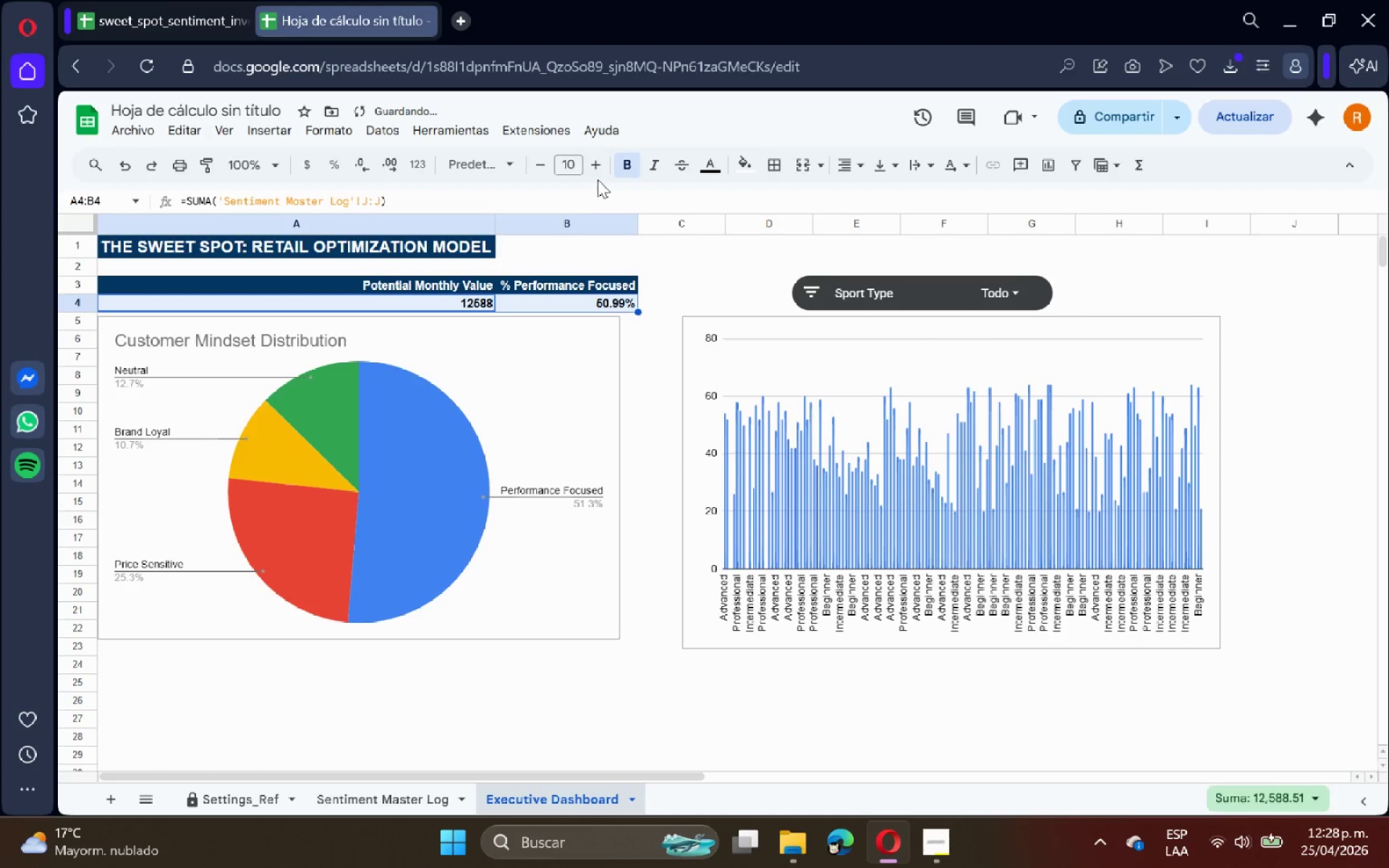 
left_click([597, 172])
 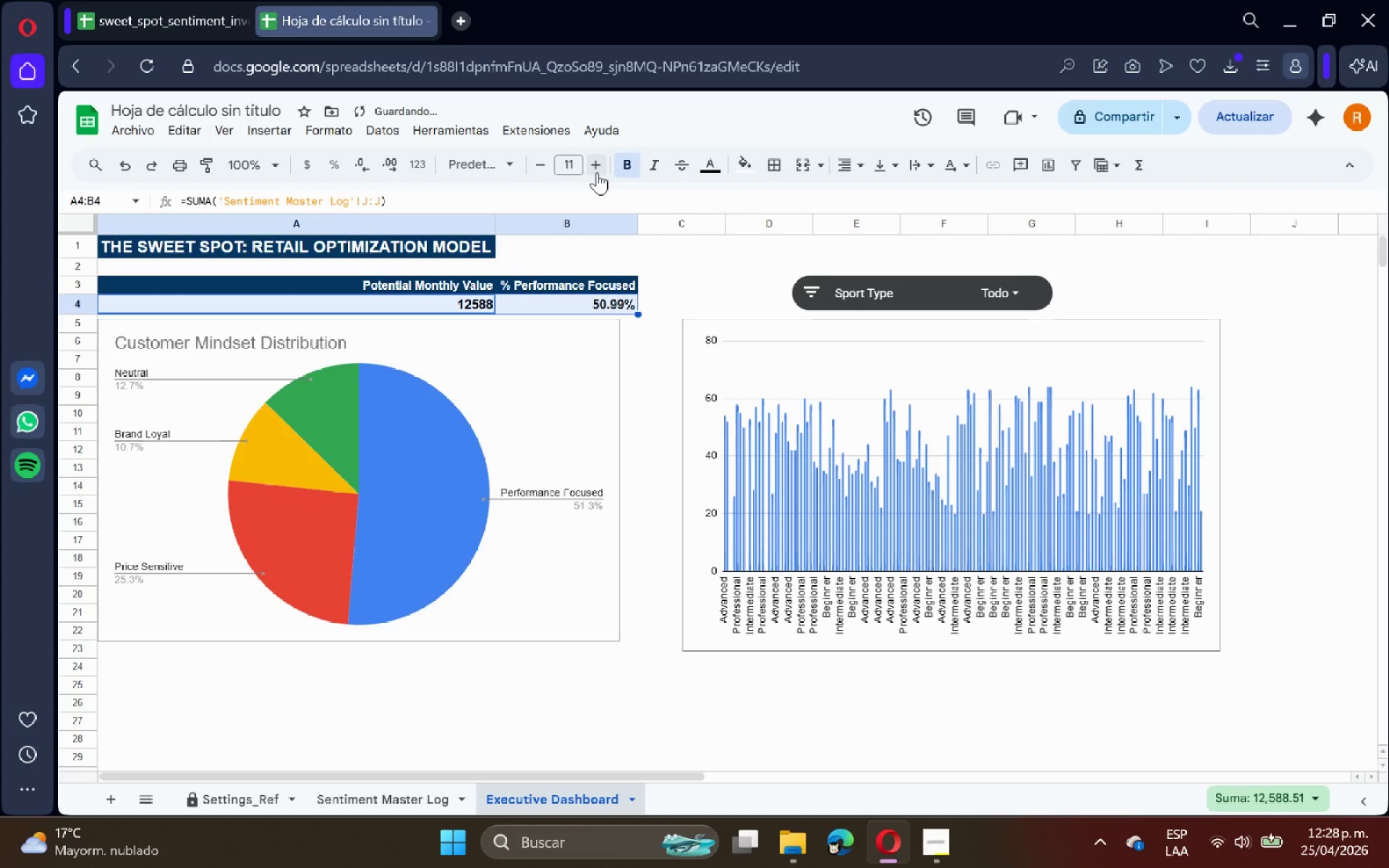 
left_click([597, 172])
 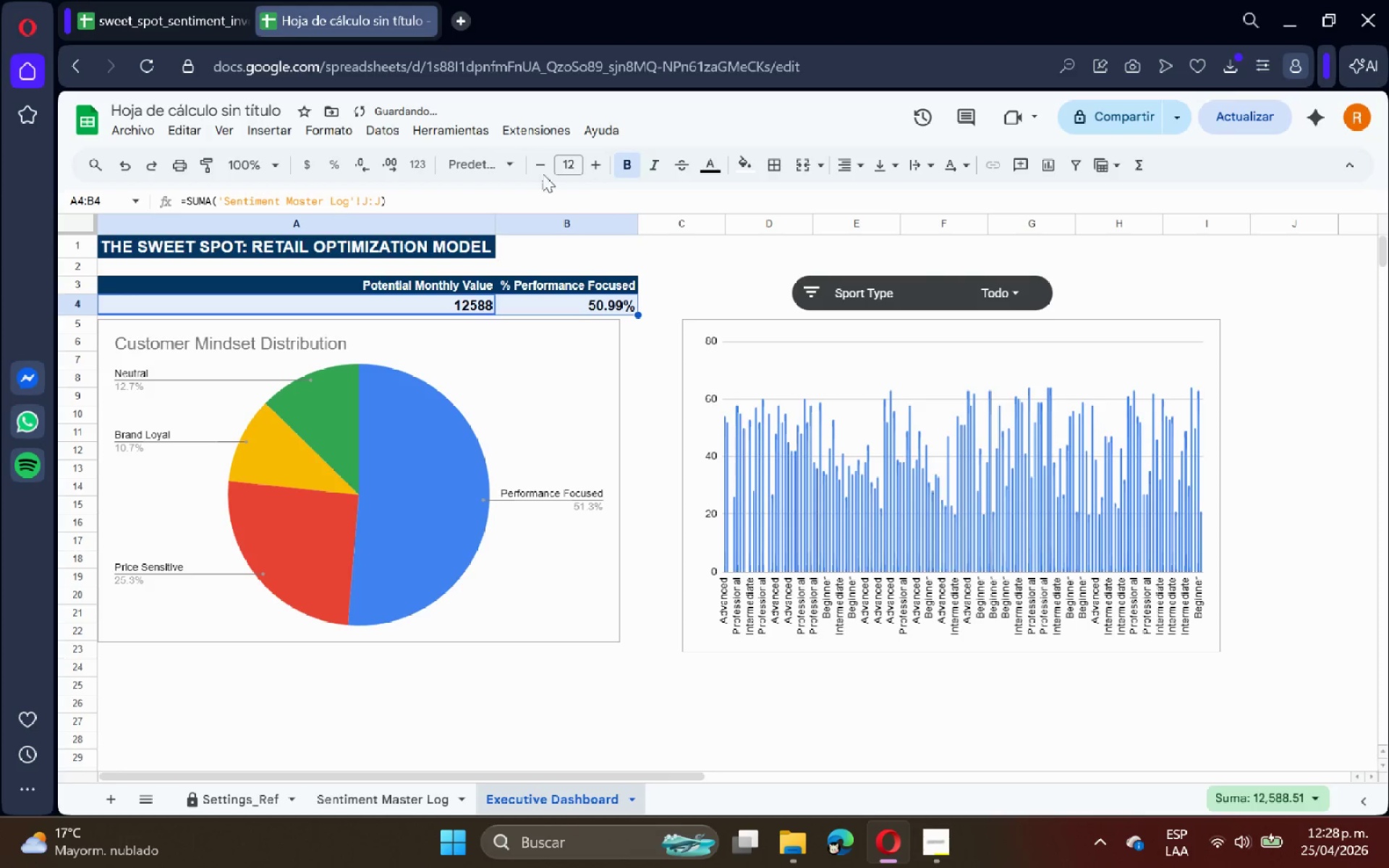 
left_click([536, 171])
 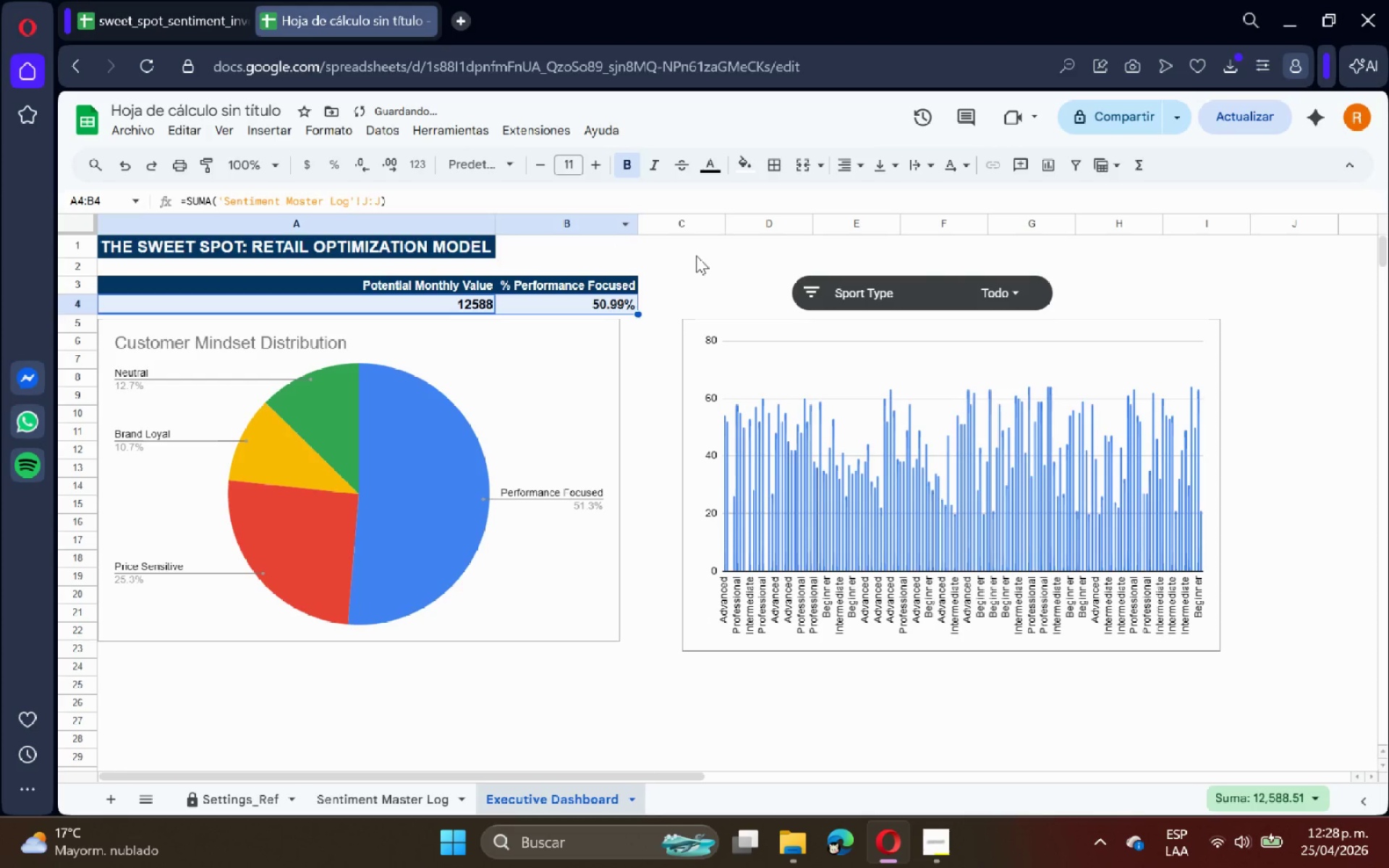 
left_click([711, 260])
 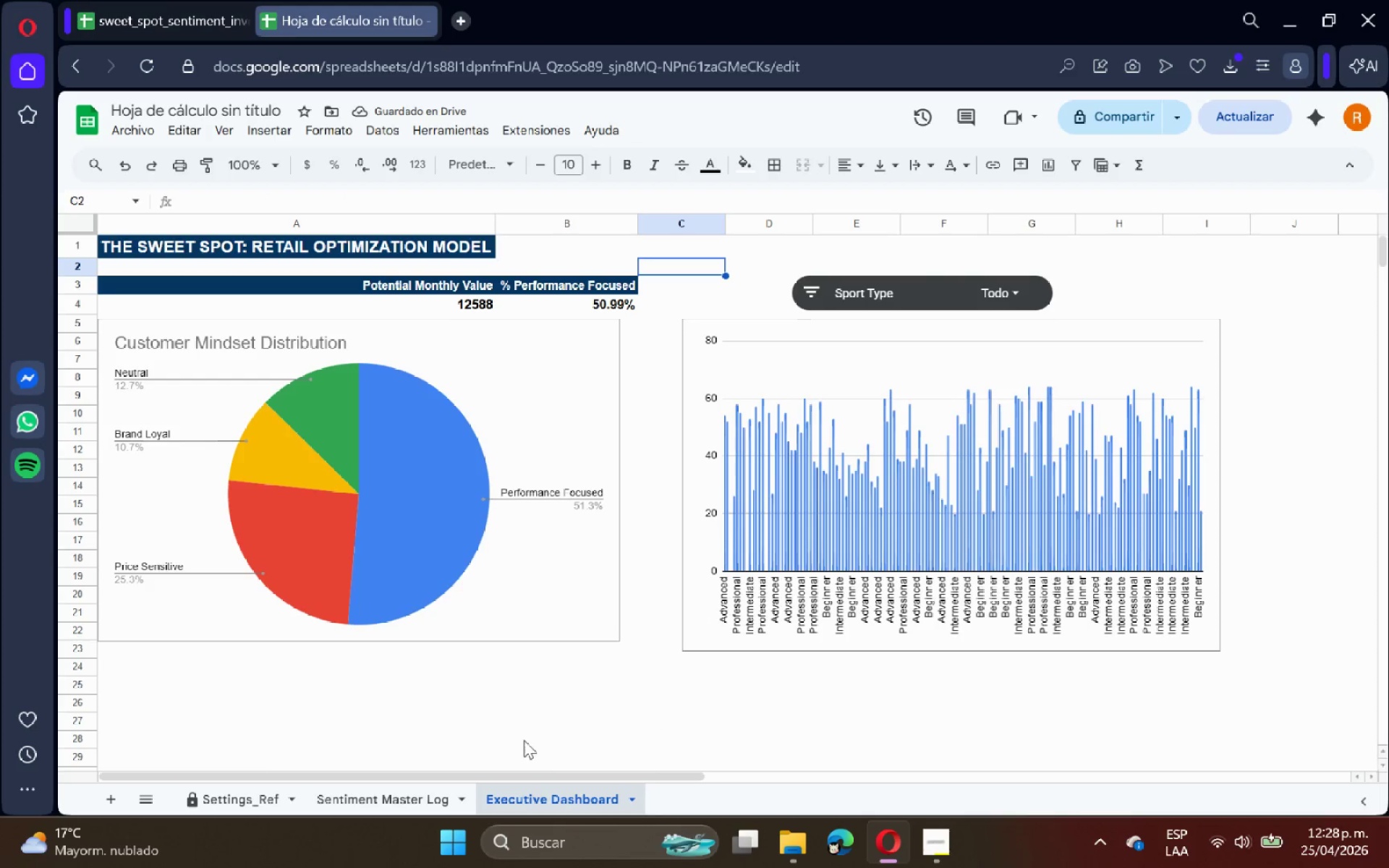 
left_click([542, 804])
 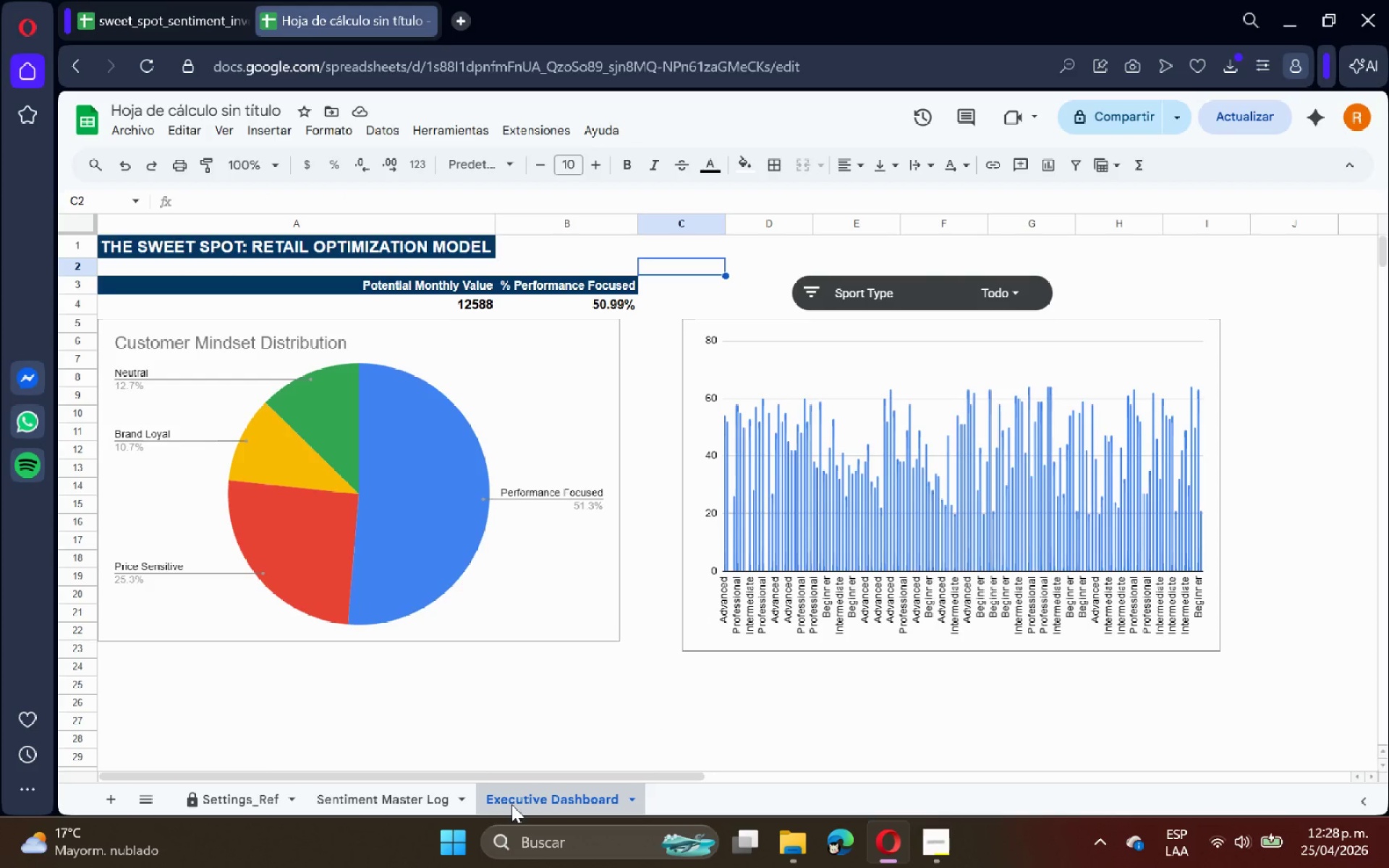 
left_click([917, 281])
 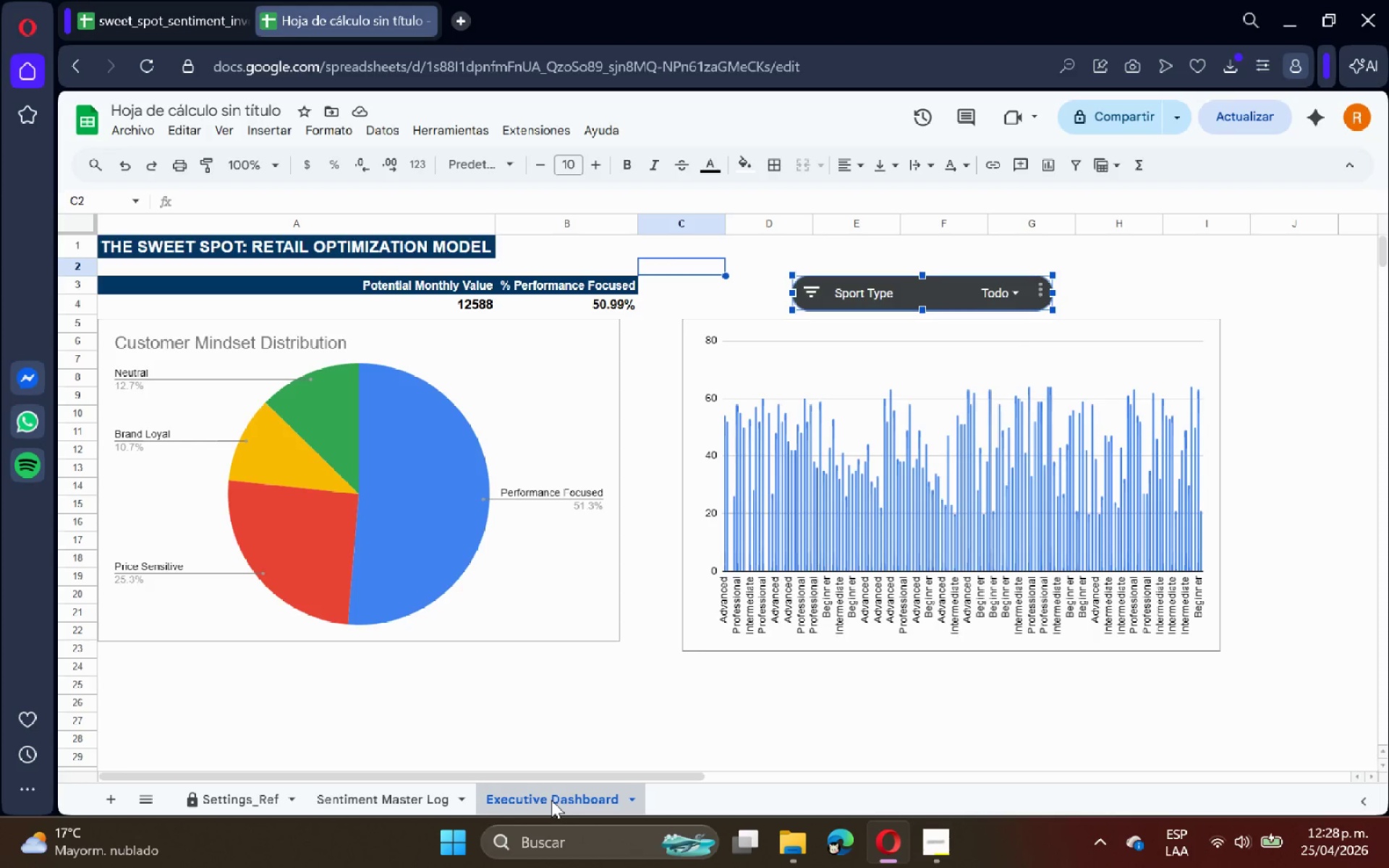 
left_click([530, 693])
 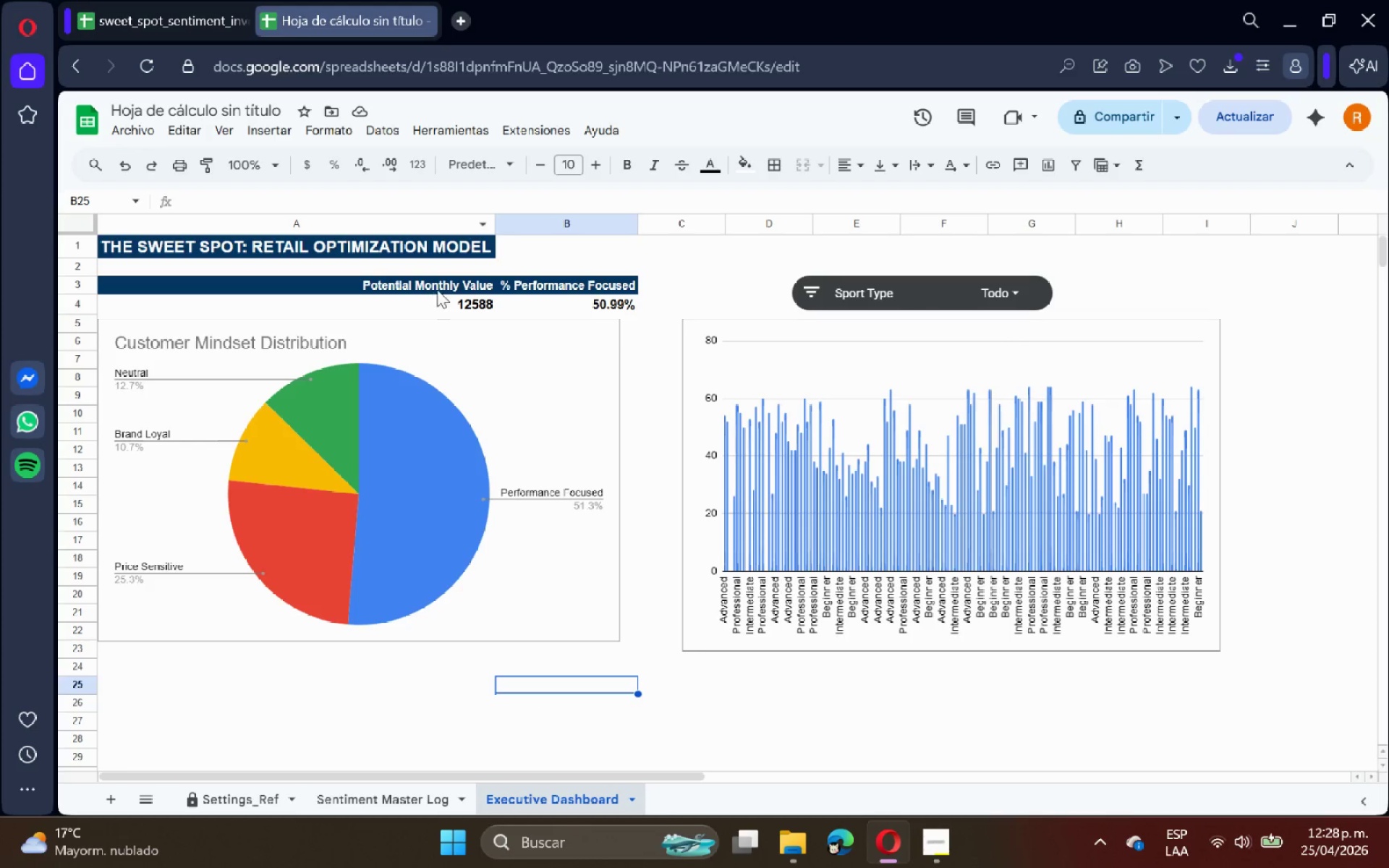 
left_click_drag(start_coordinate=[442, 281], to_coordinate=[563, 312])
 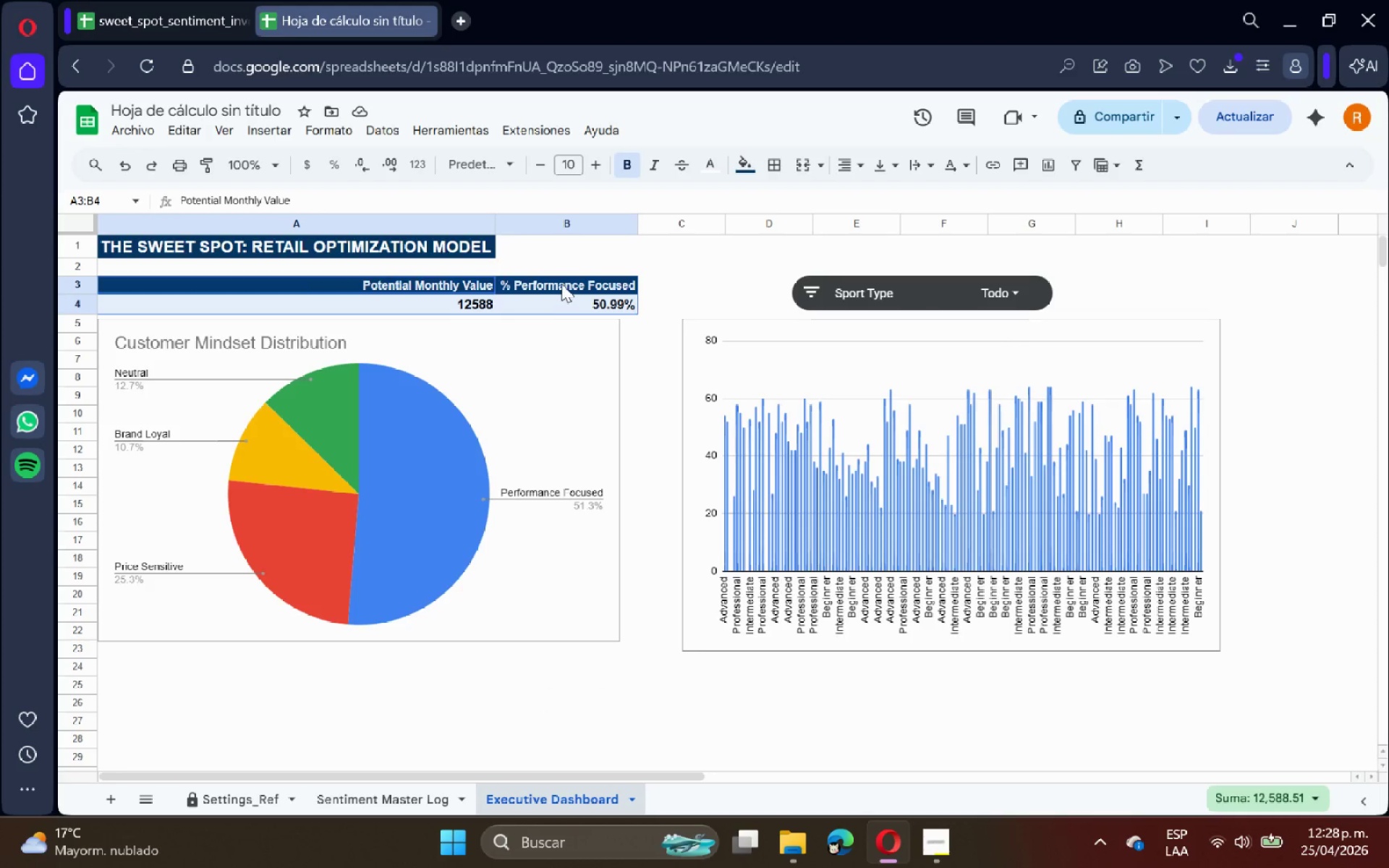 
right_click([561, 284])
 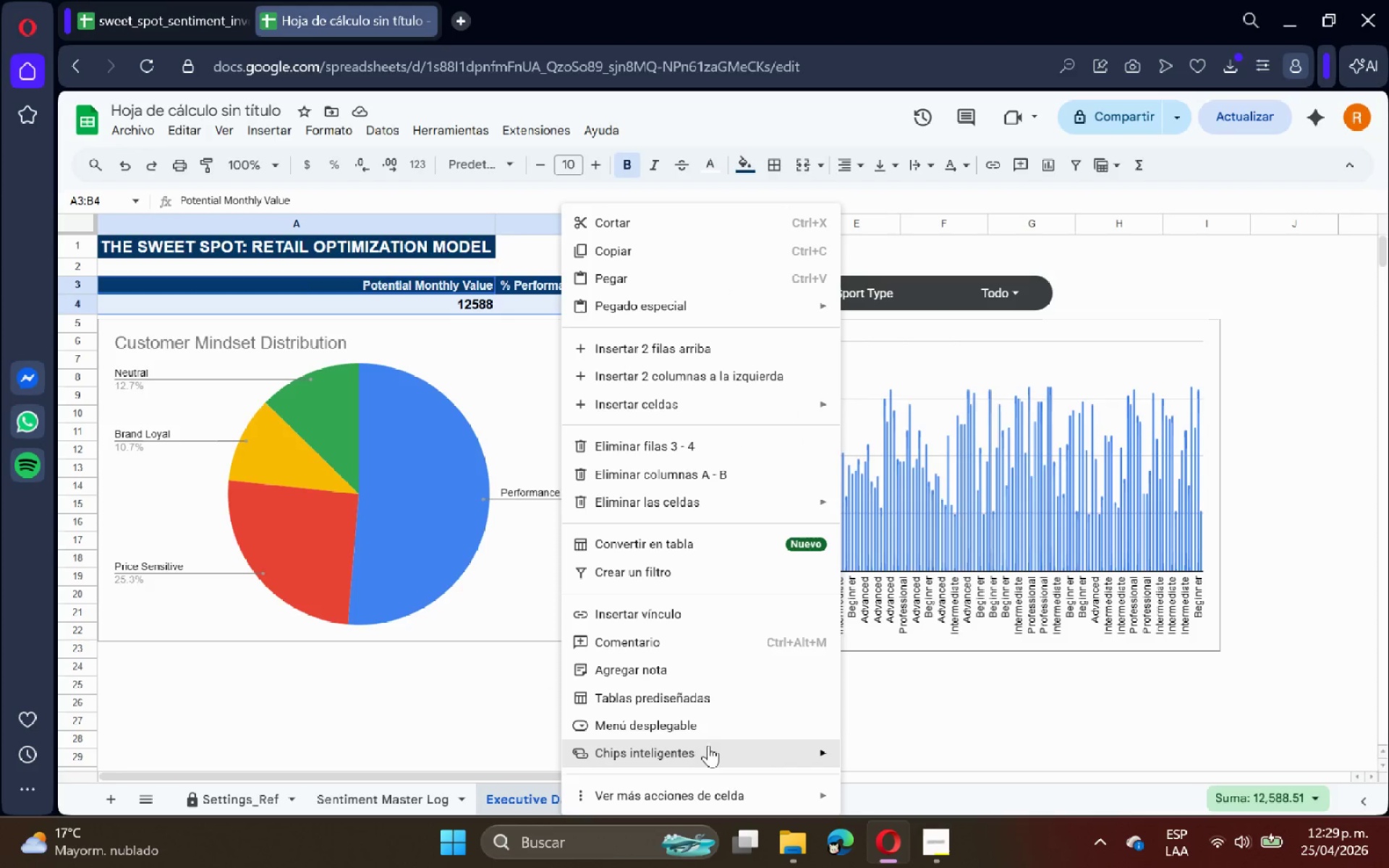 
left_click([694, 783])
 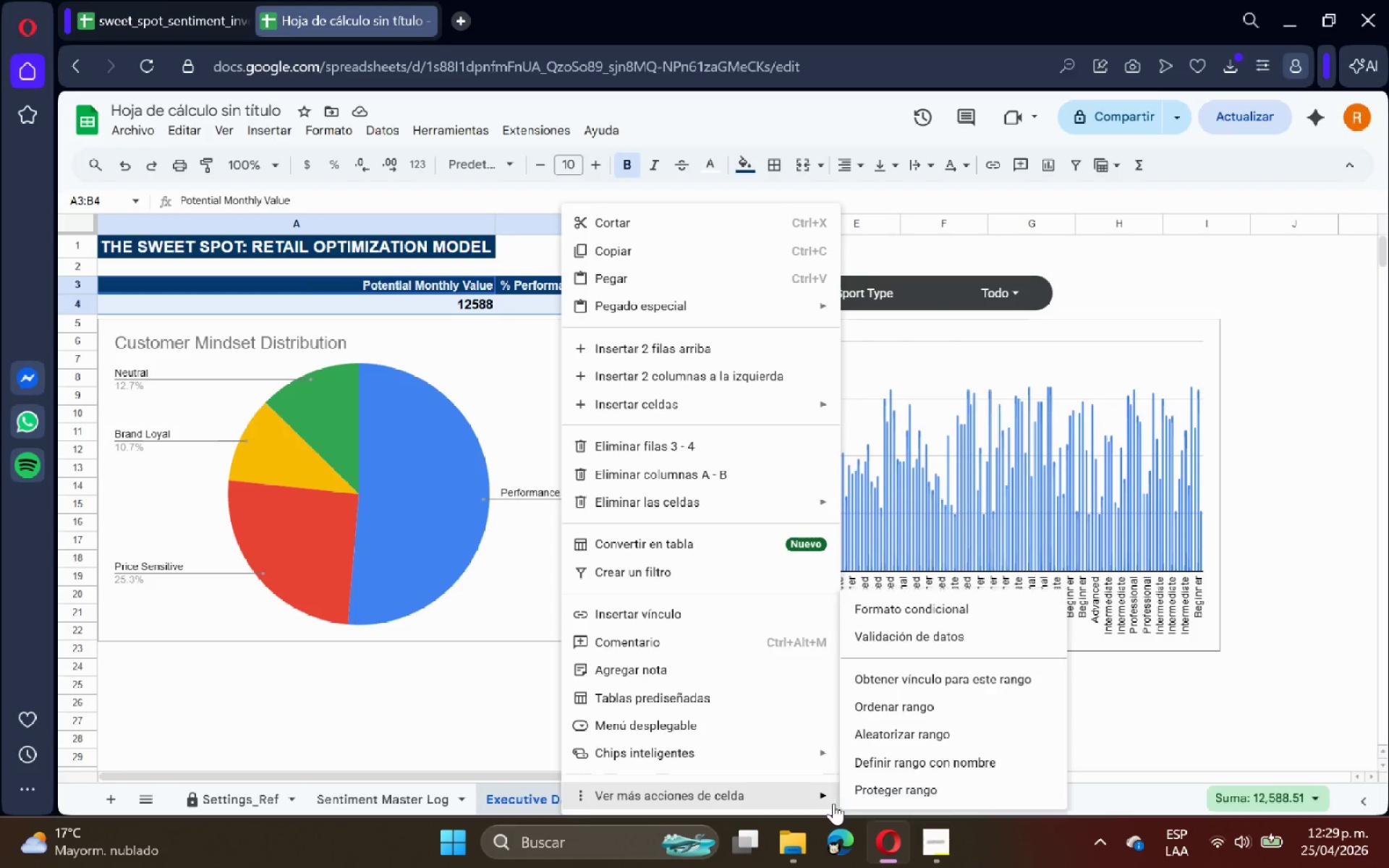 
double_click([887, 786])
 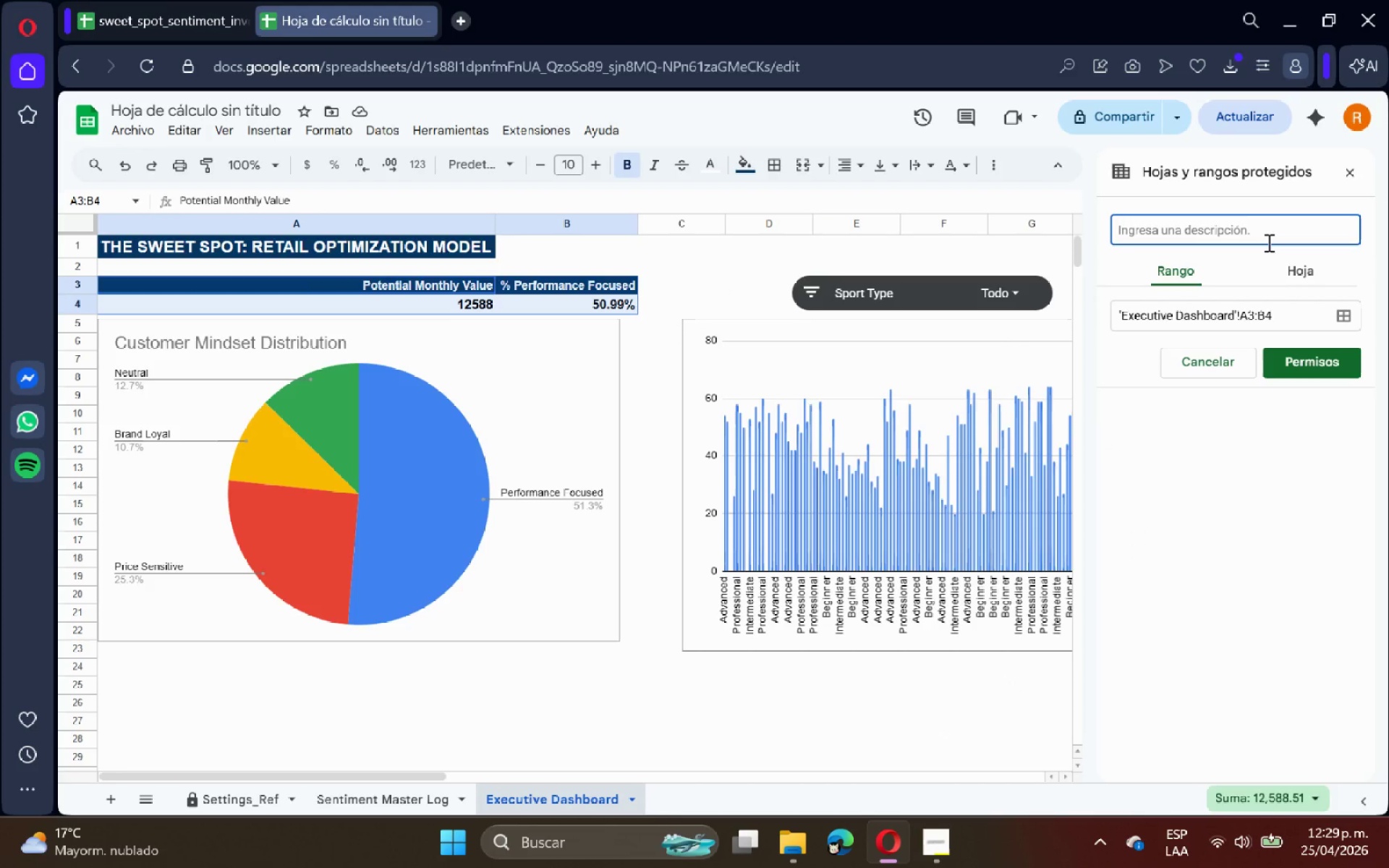 
type(Params)
 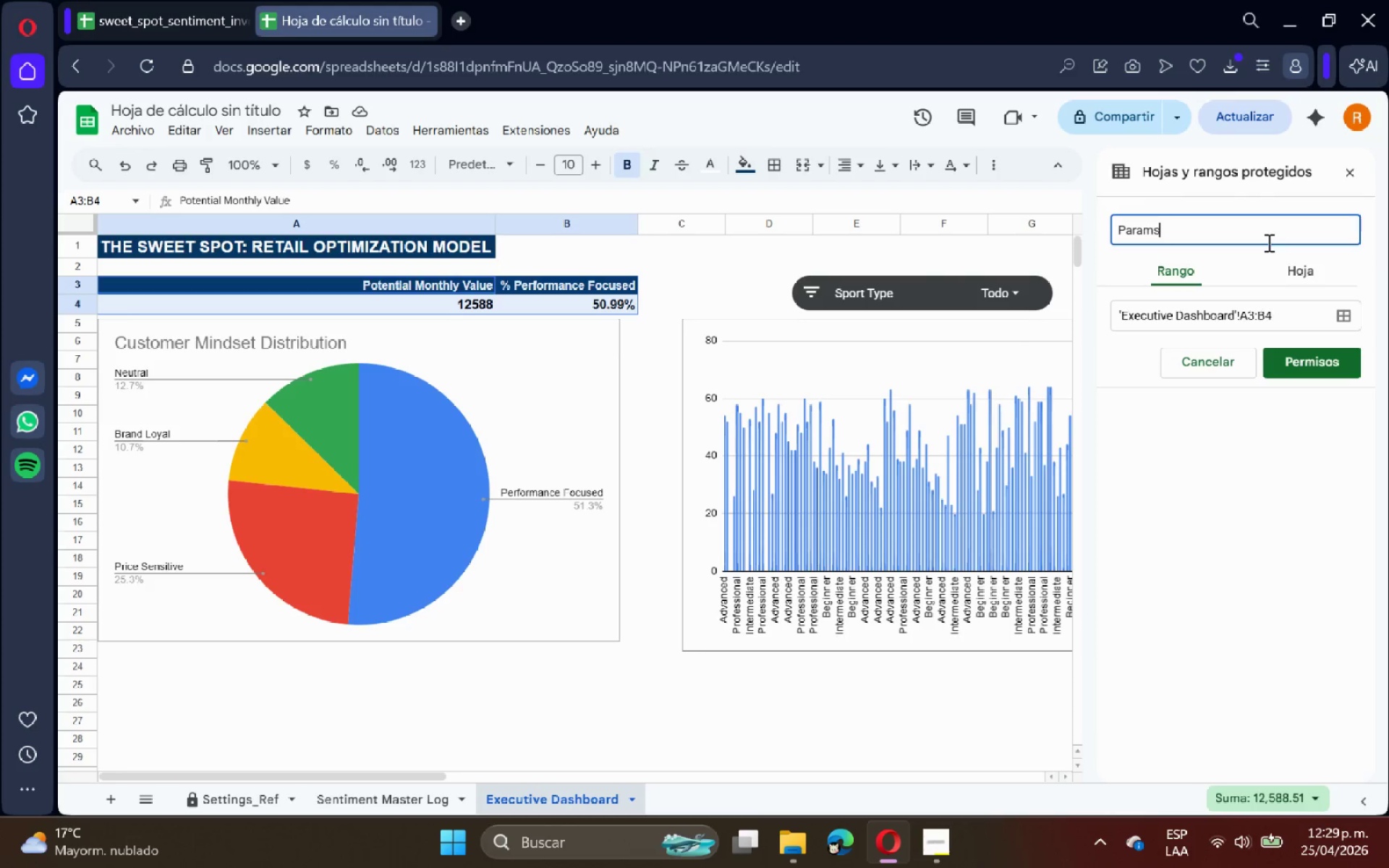 
key(Enter)
 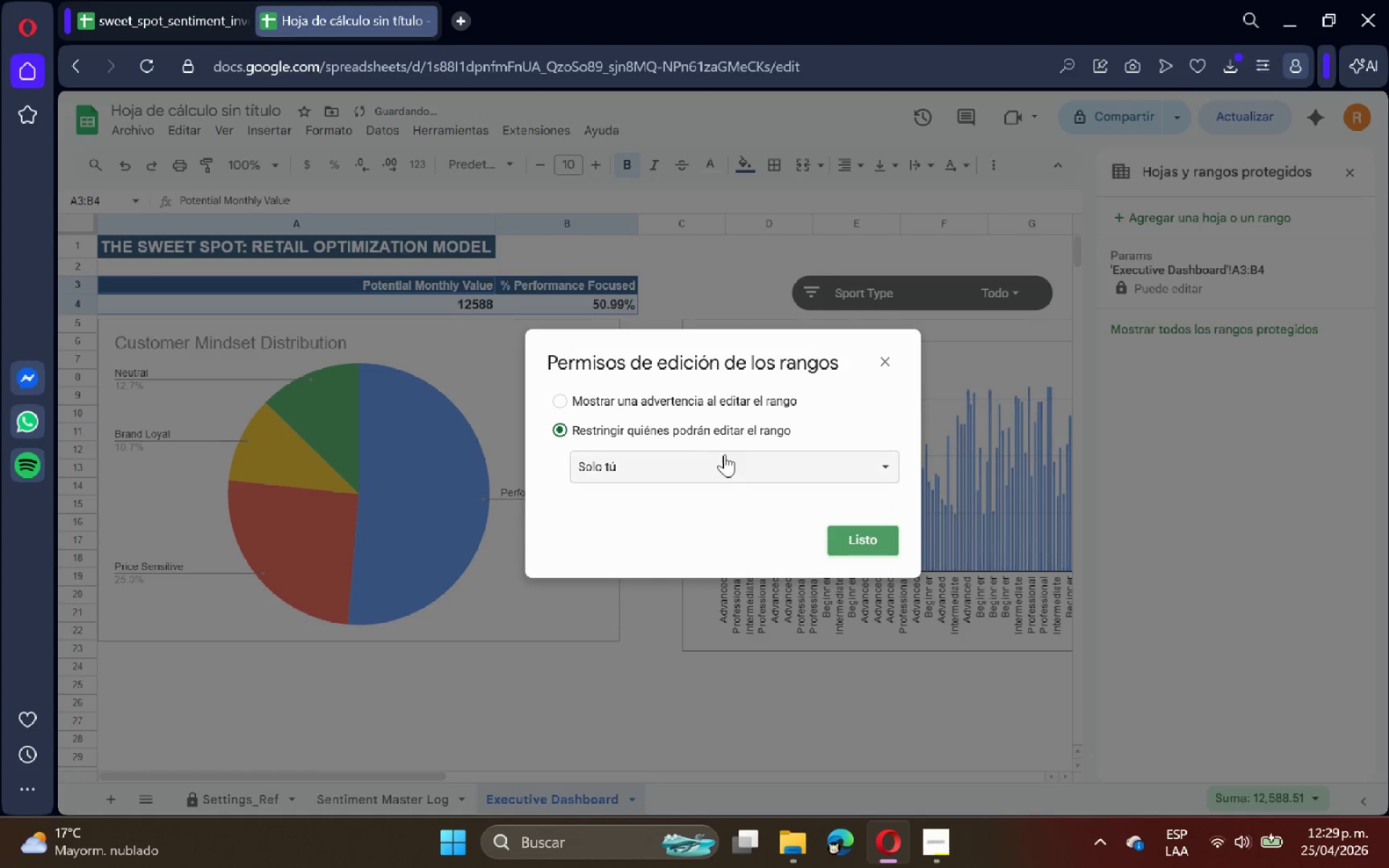 
left_click([726, 390])
 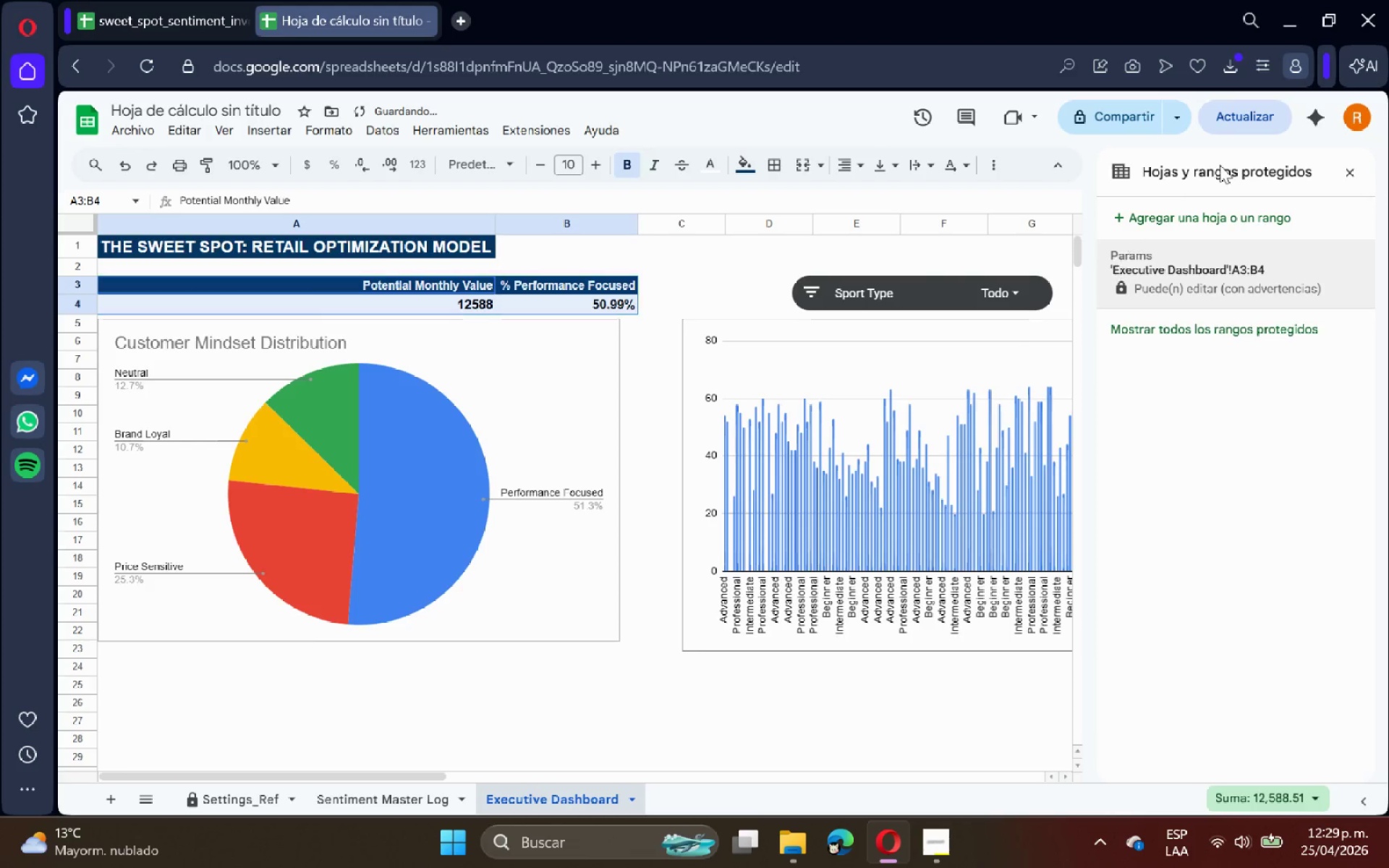 
left_click([1359, 162])
 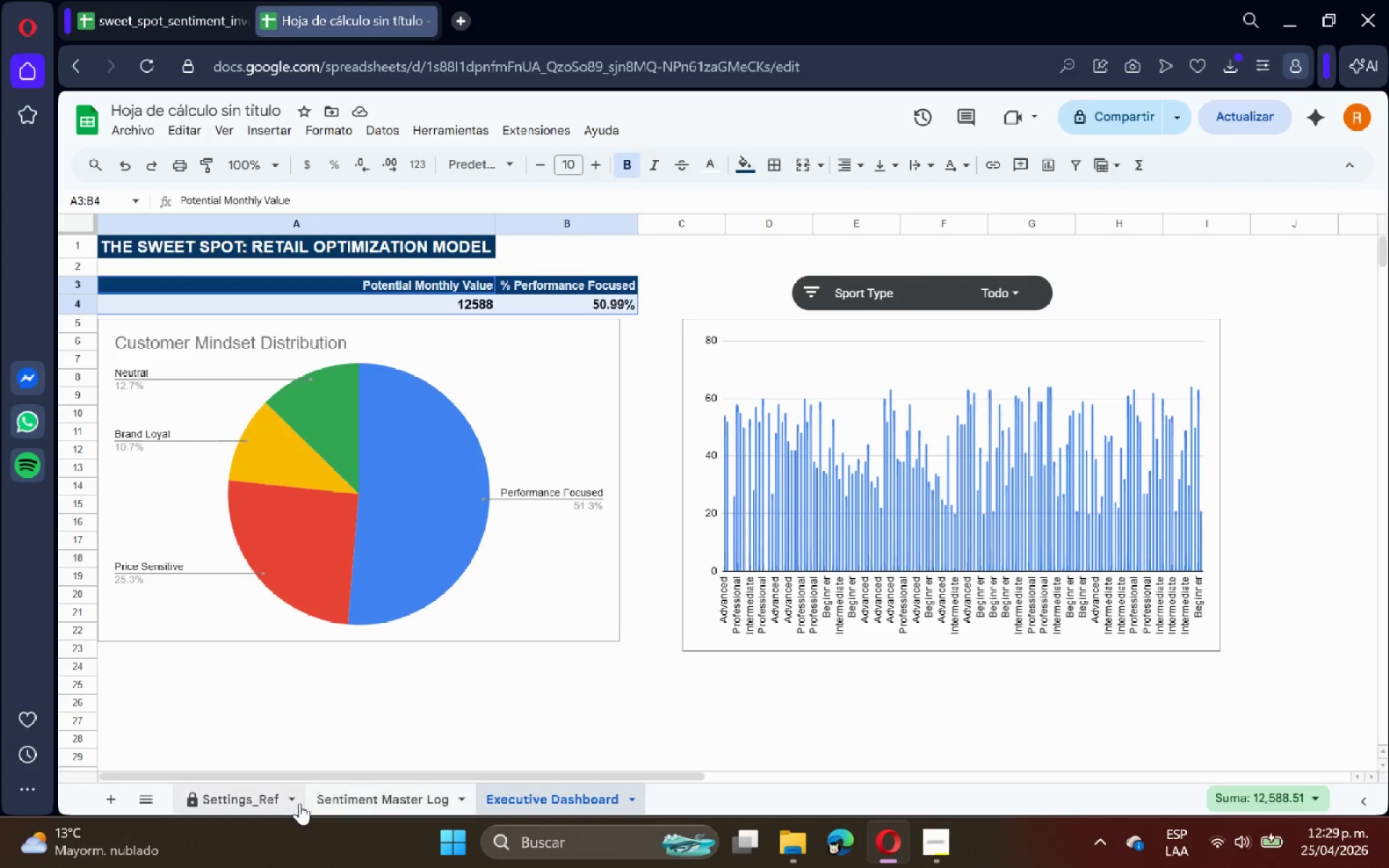 
left_click([266, 793])
 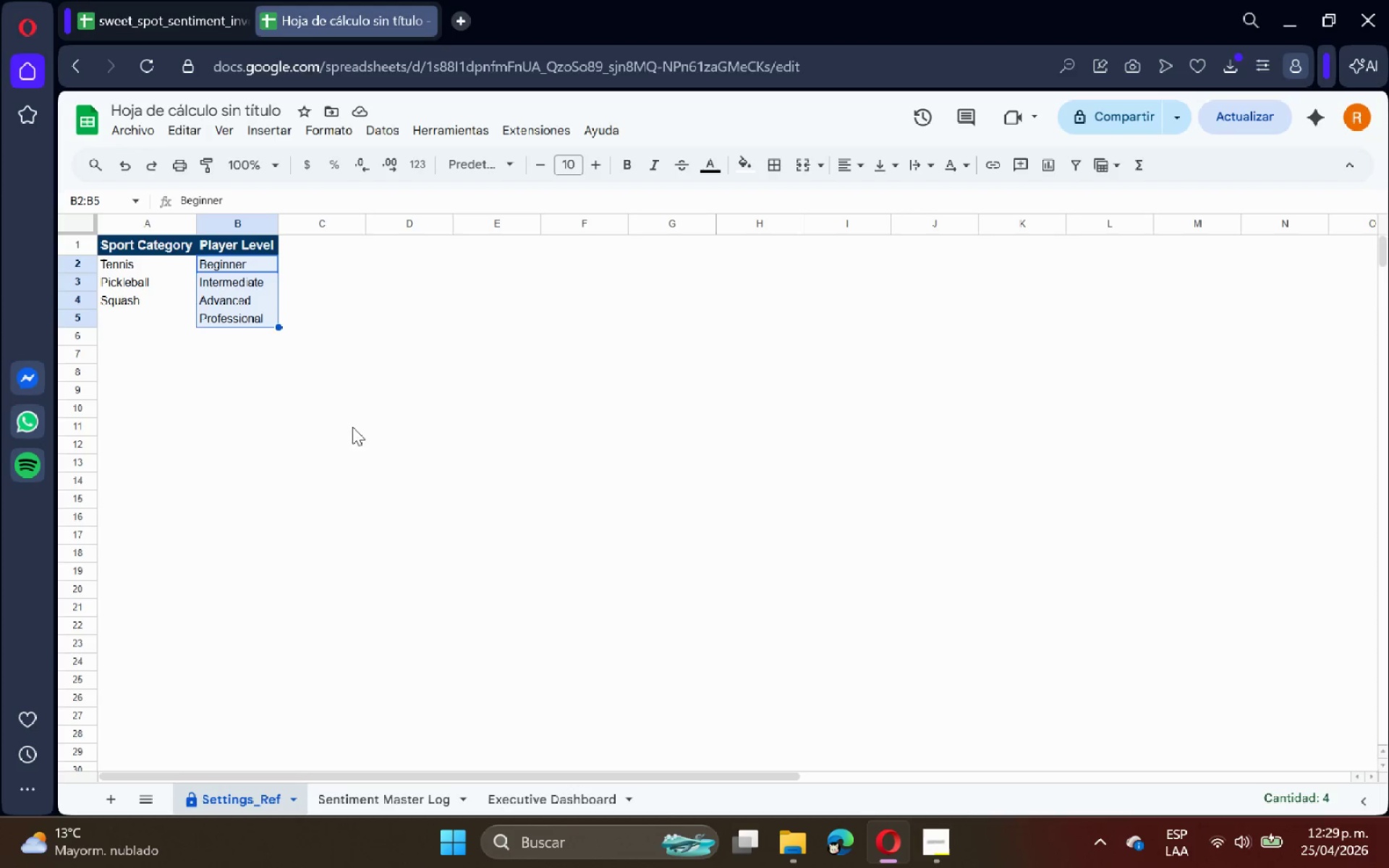 
left_click([349, 359])
 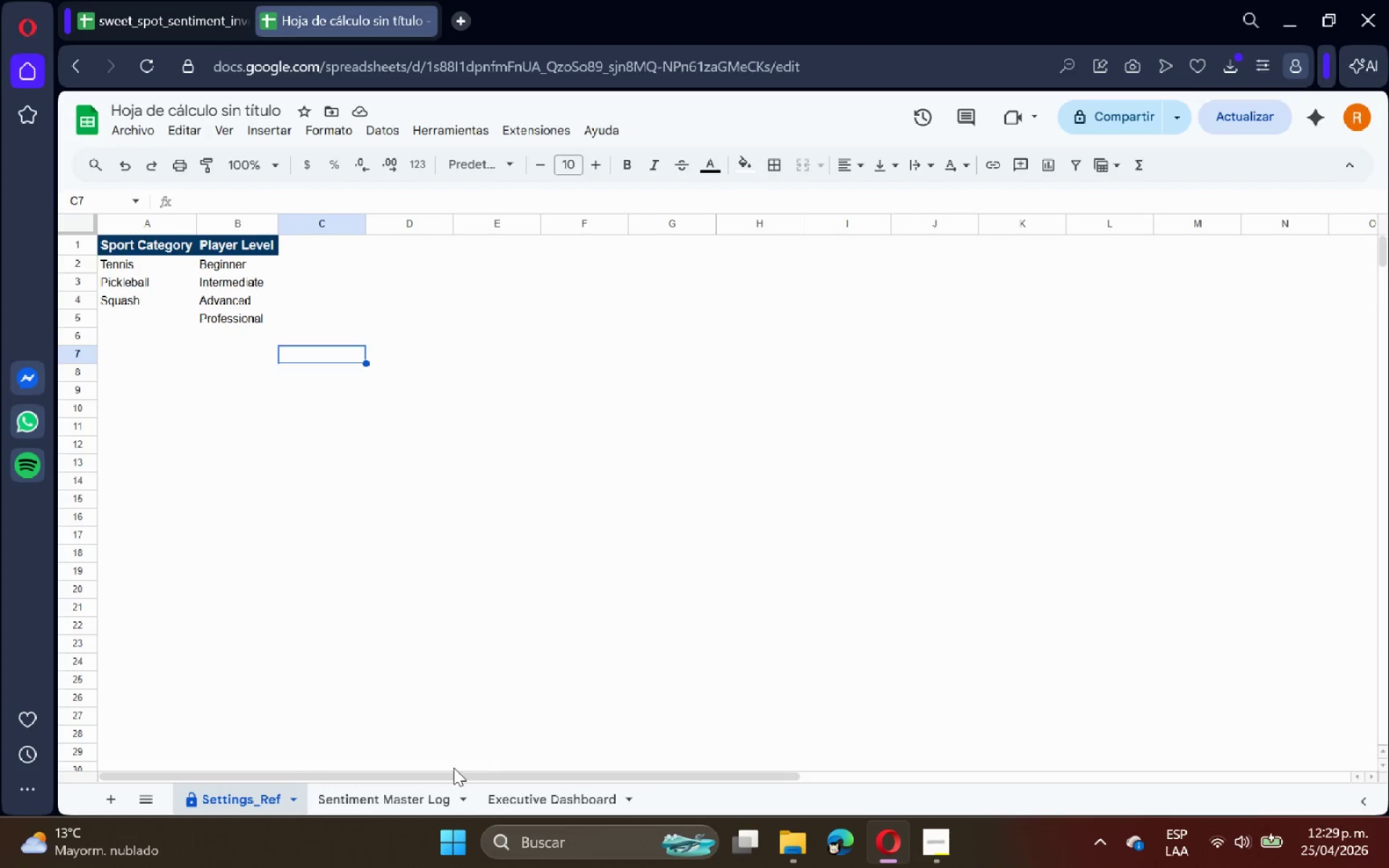 
left_click([393, 795])
 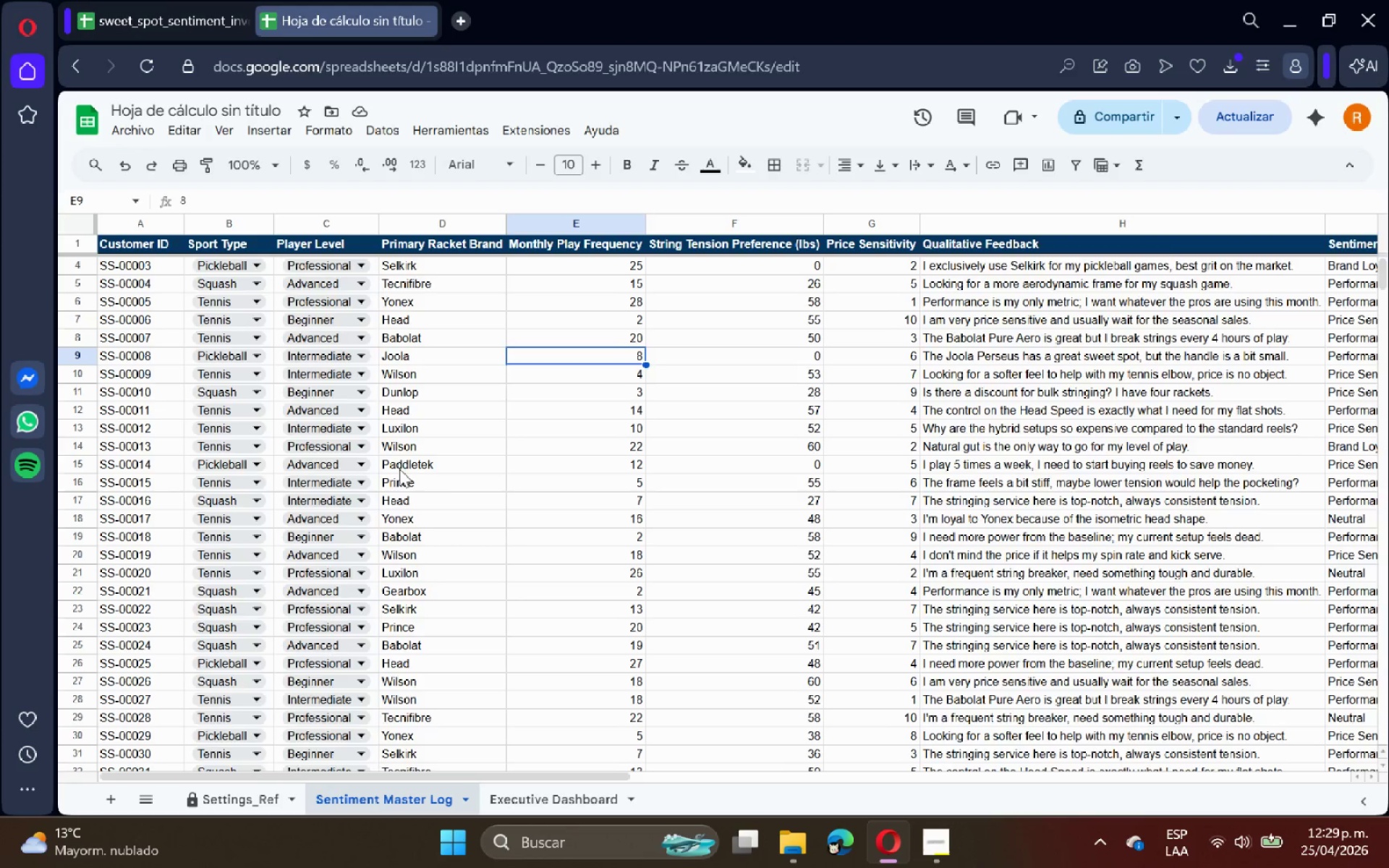 
scroll: coordinate [465, 475], scroll_direction: up, amount: 7.0
 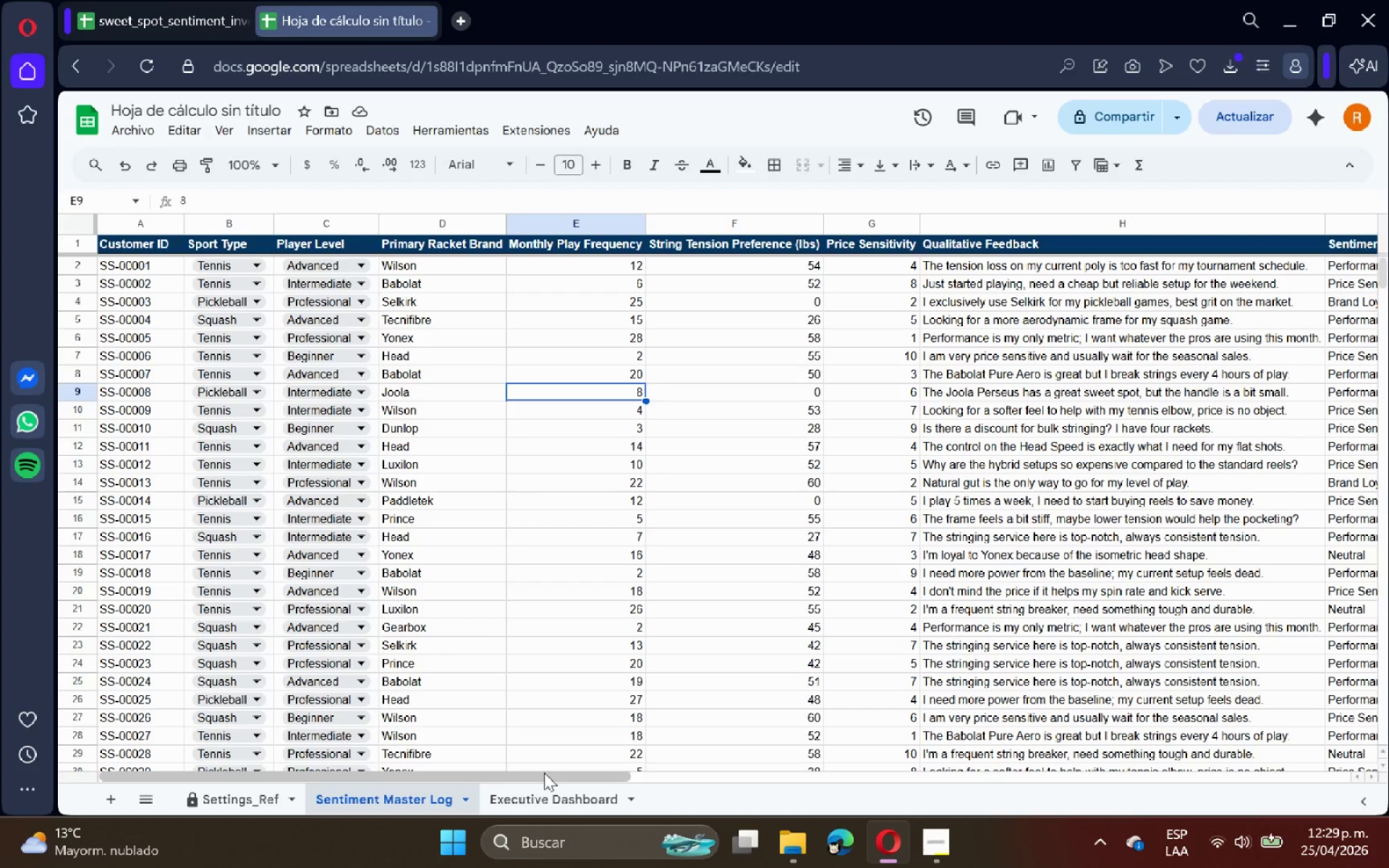 
left_click_drag(start_coordinate=[544, 773], to_coordinate=[446, 734])
 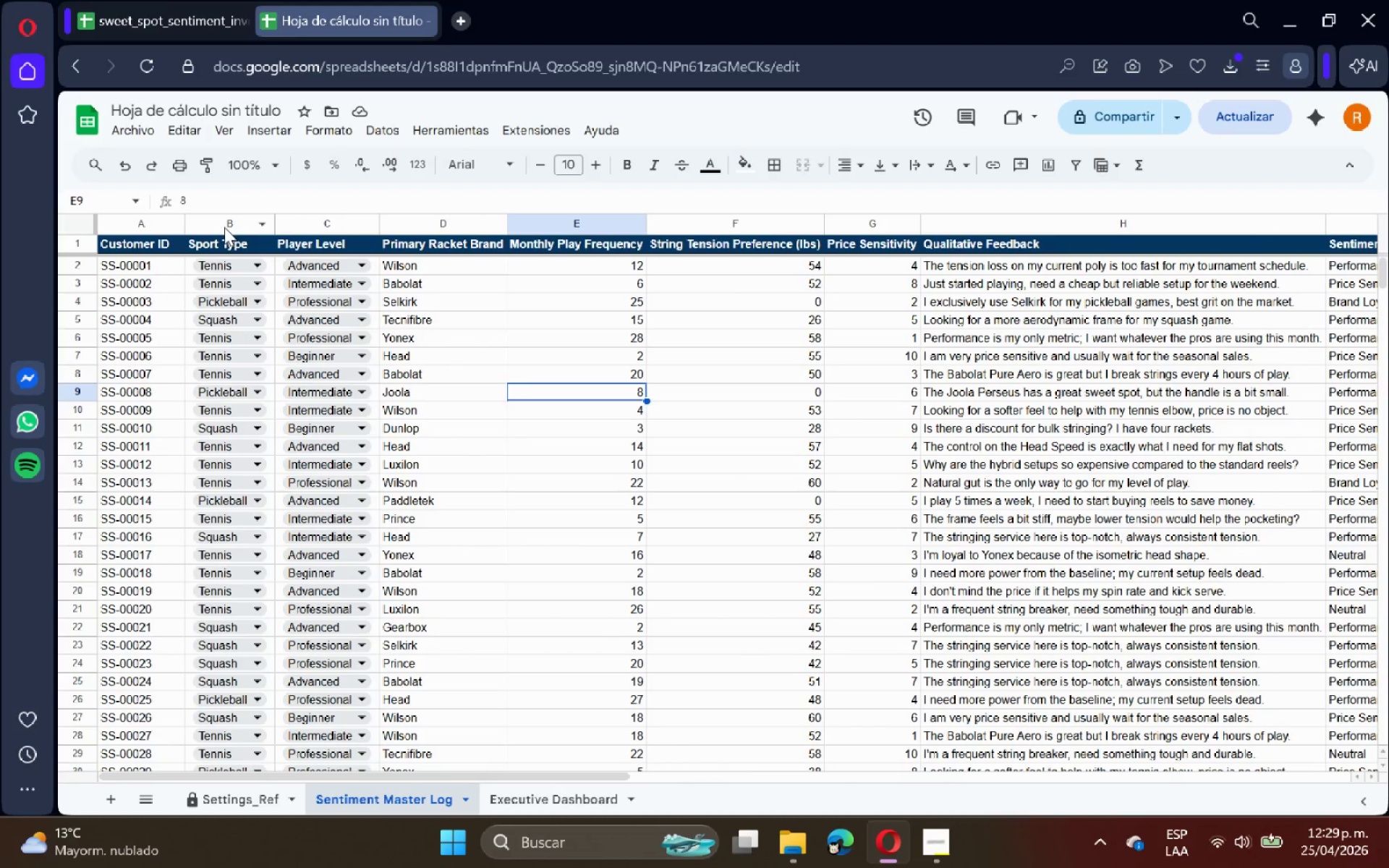 
left_click_drag(start_coordinate=[223, 226], to_coordinate=[297, 226])
 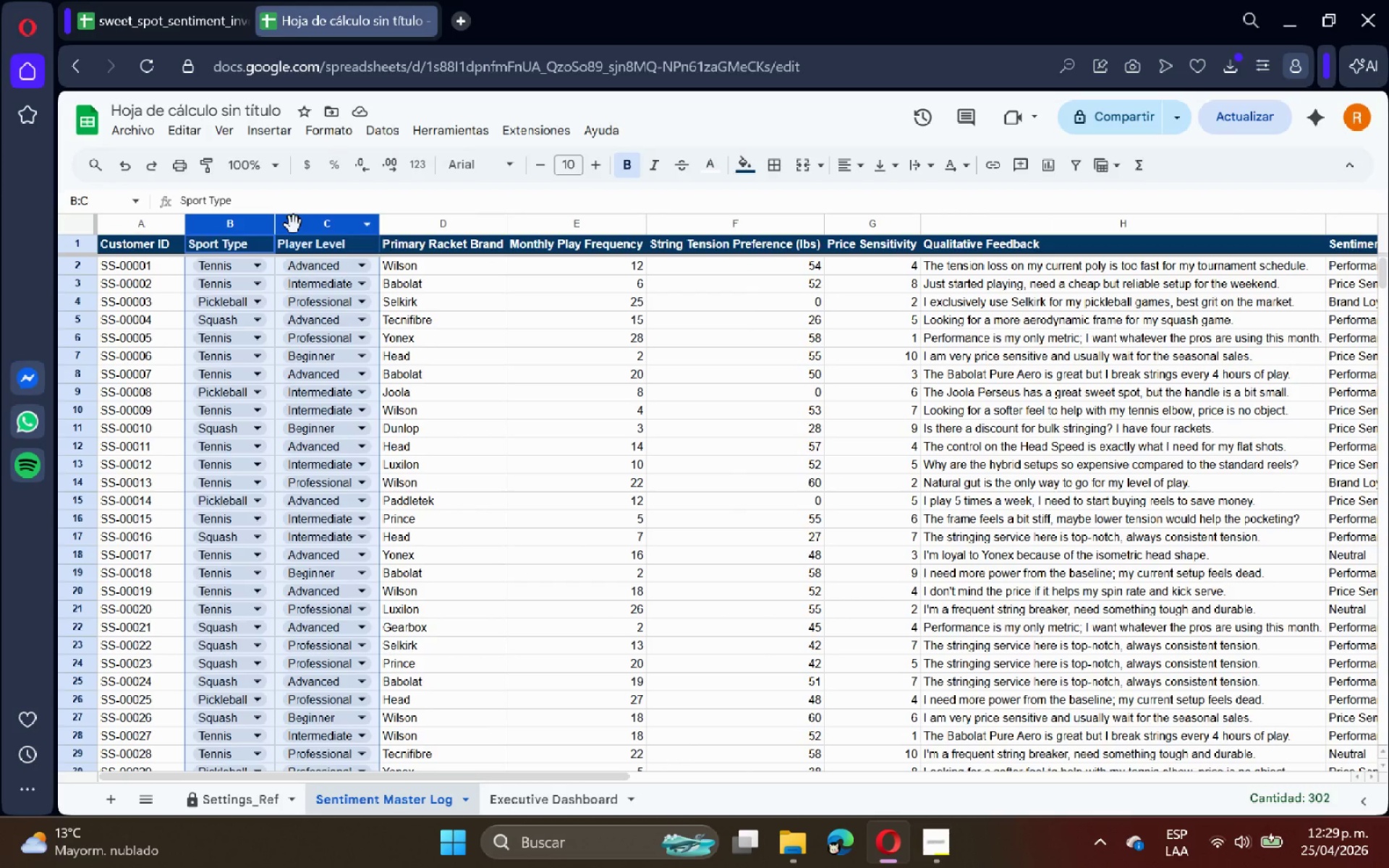 
right_click([294, 225])
 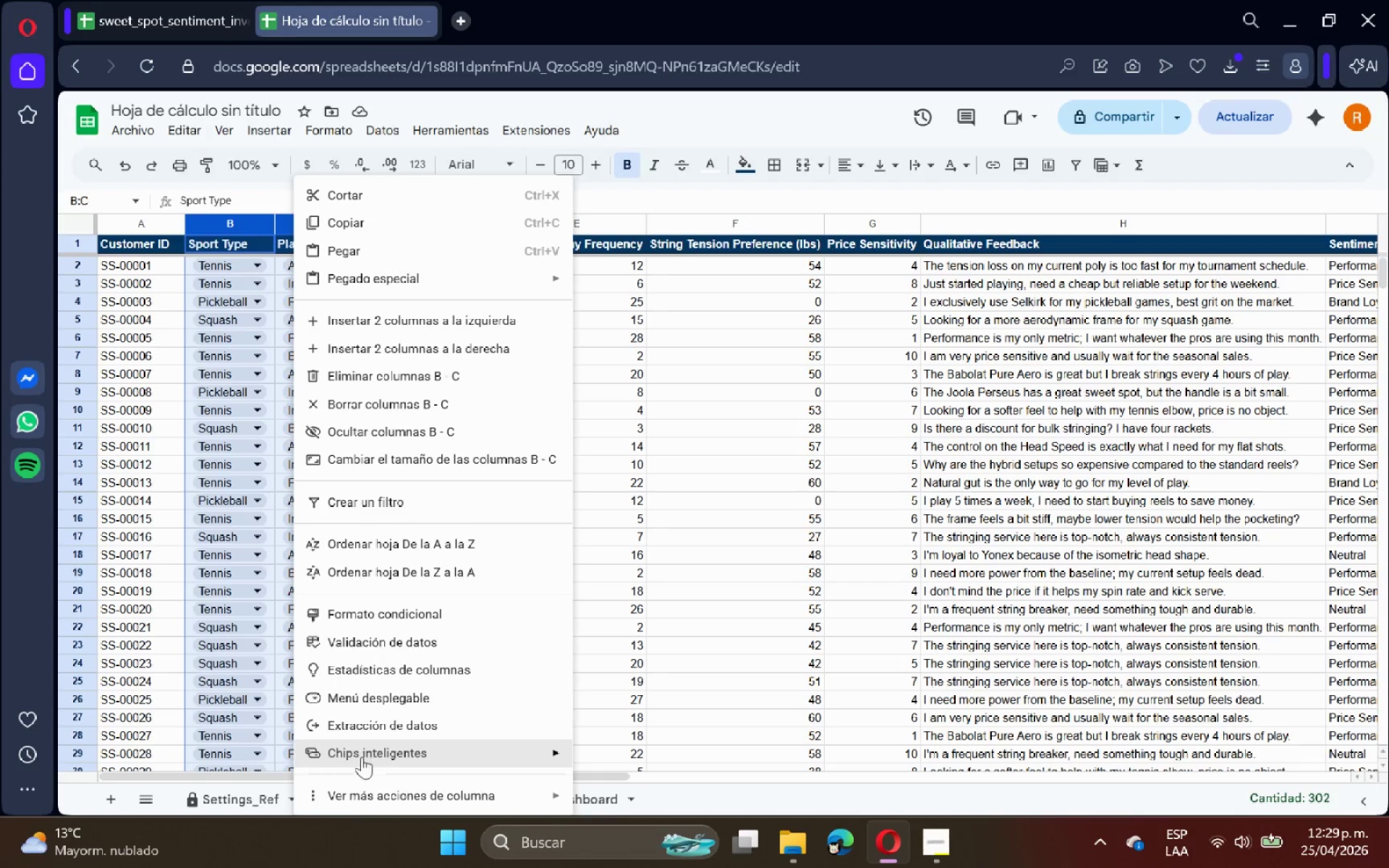 
left_click([363, 793])
 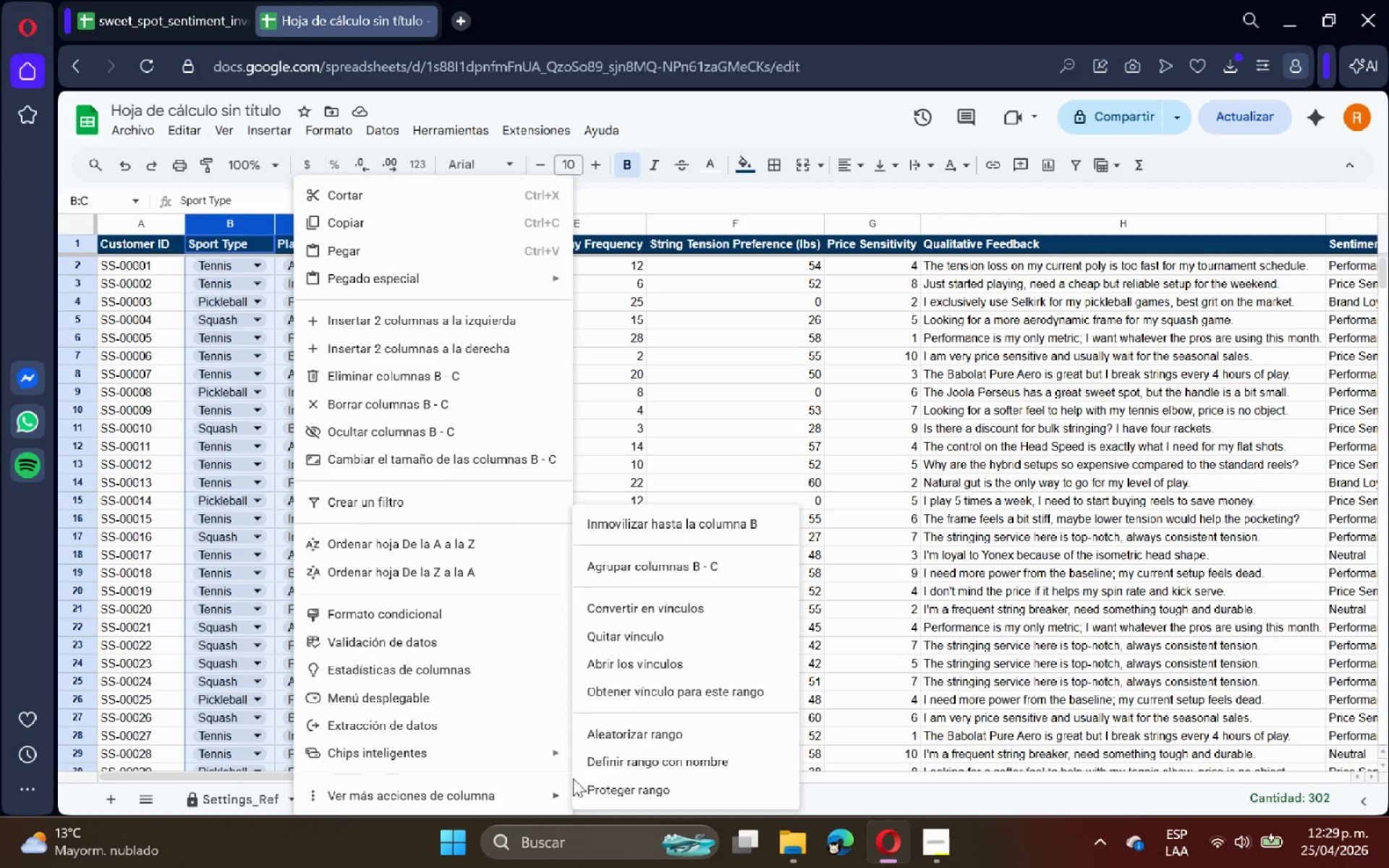 
left_click([591, 778])
 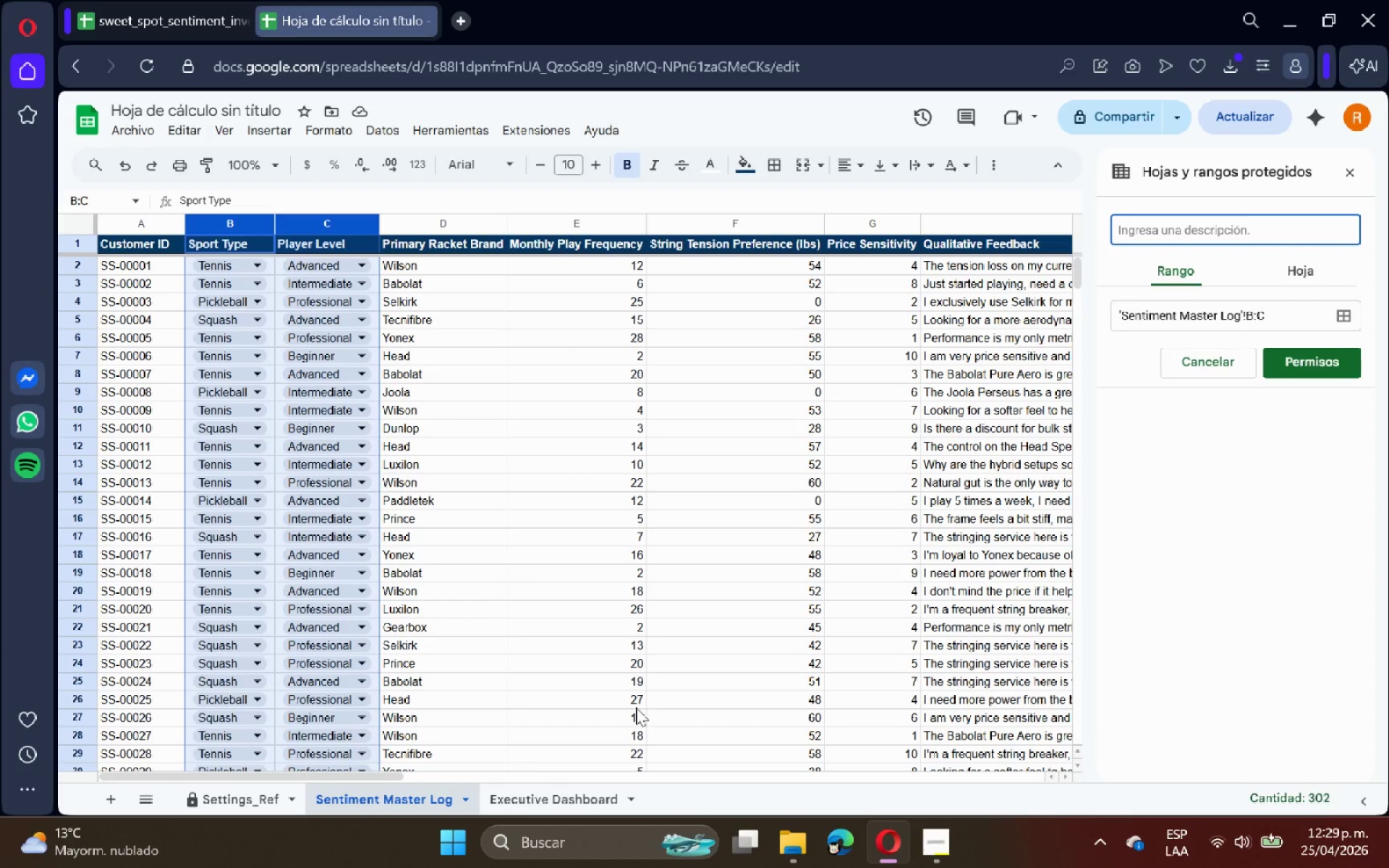 
type(Params)
 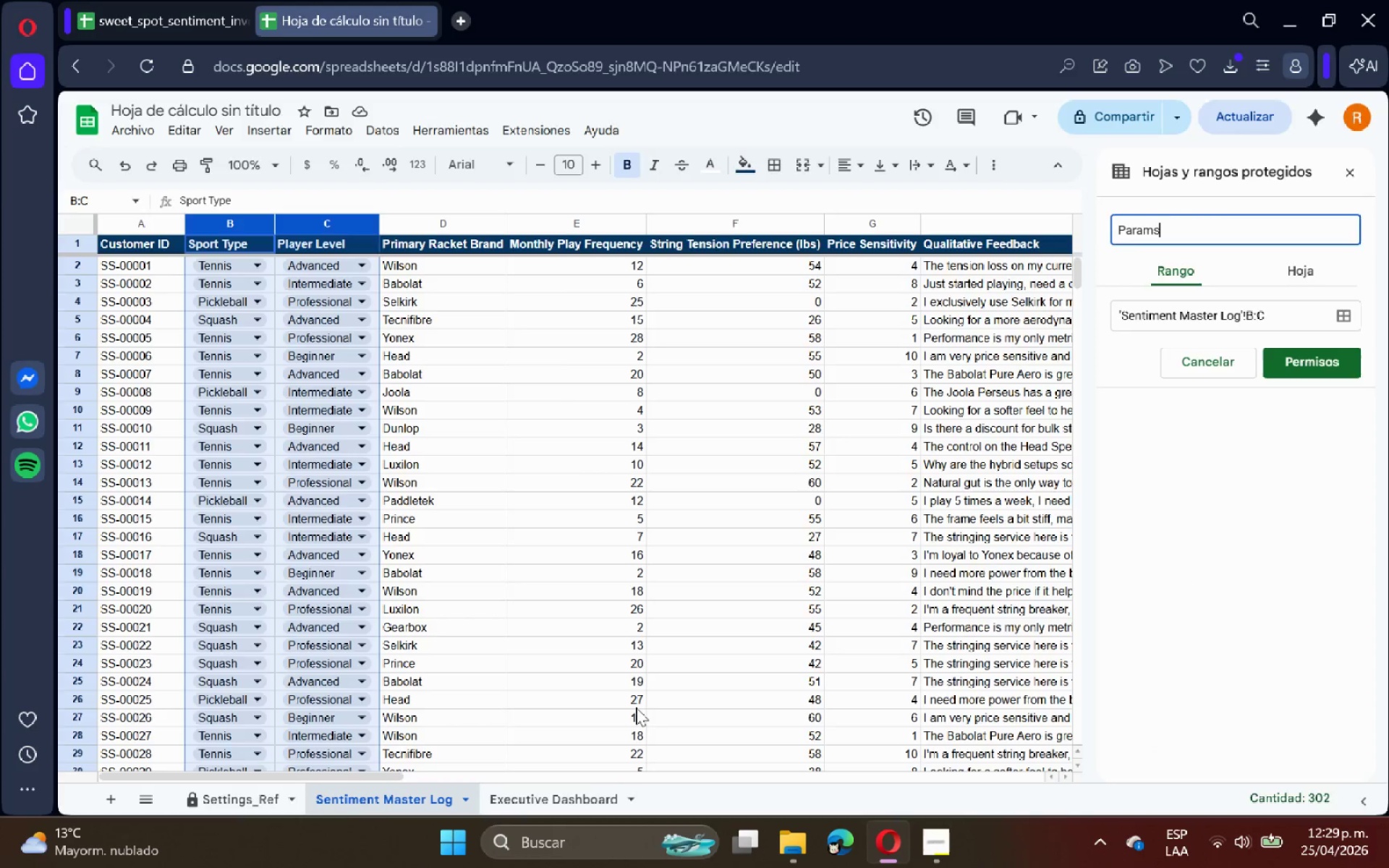 
key(Enter)
 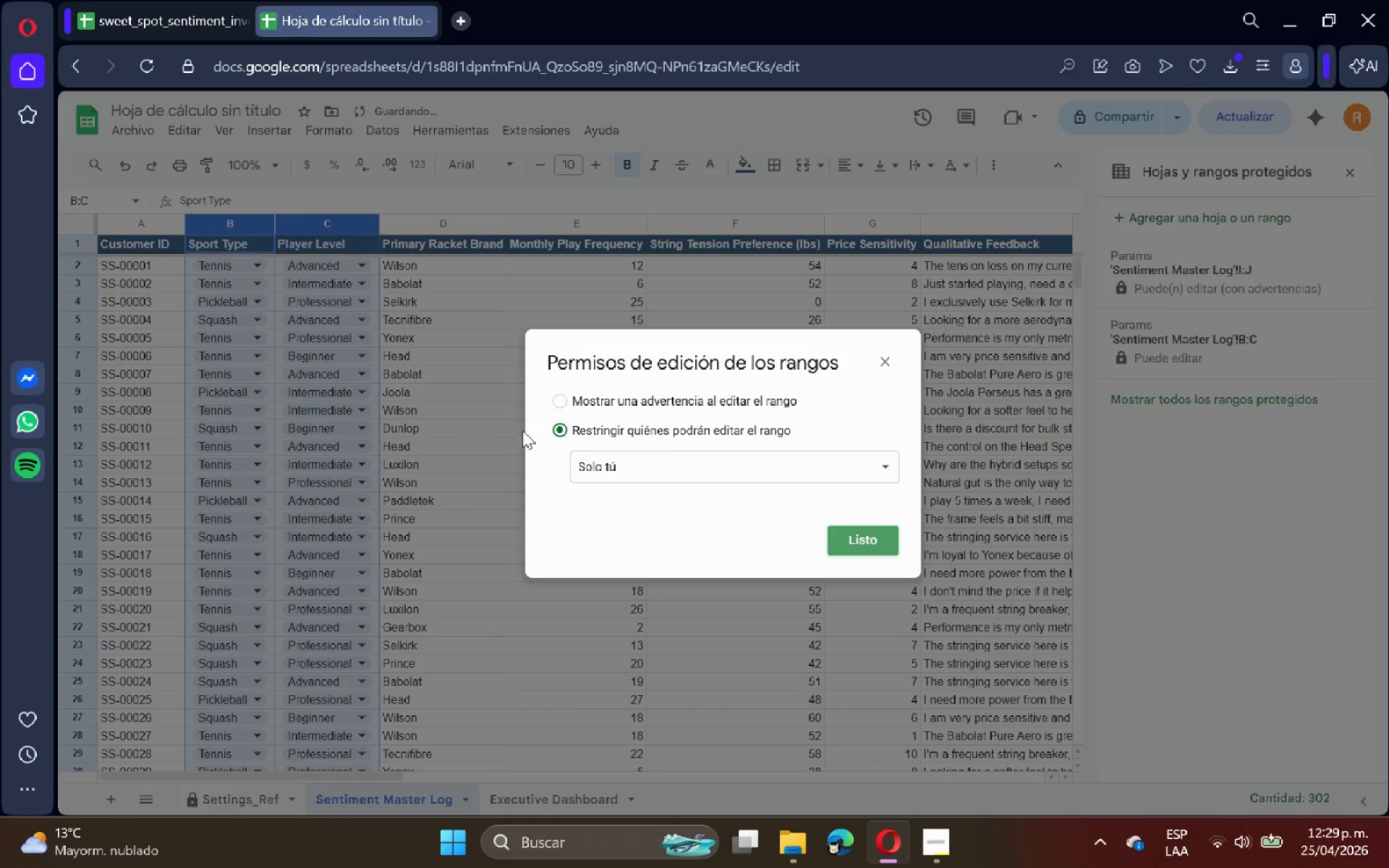 
left_click([574, 407])
 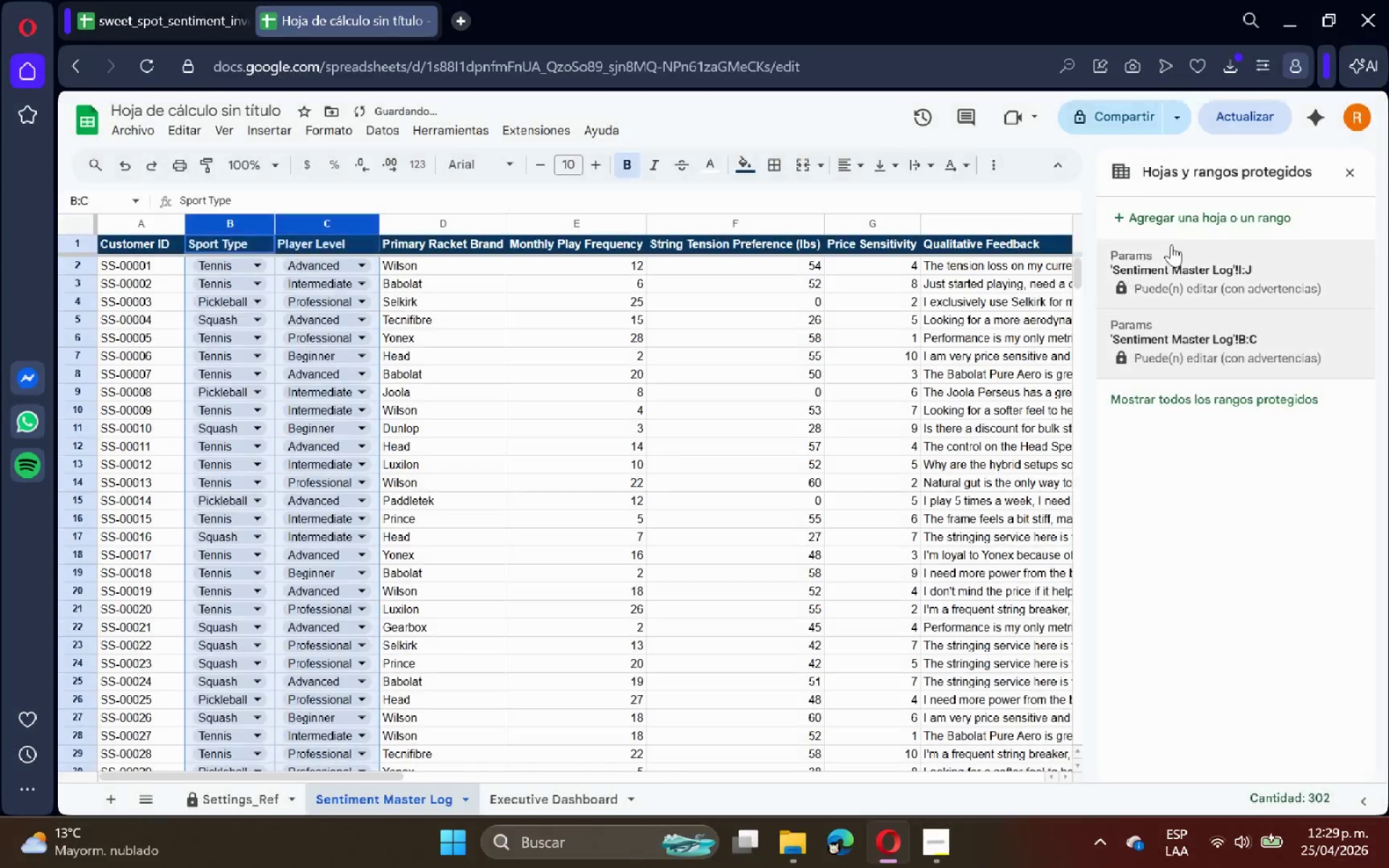 
left_click([1343, 163])
 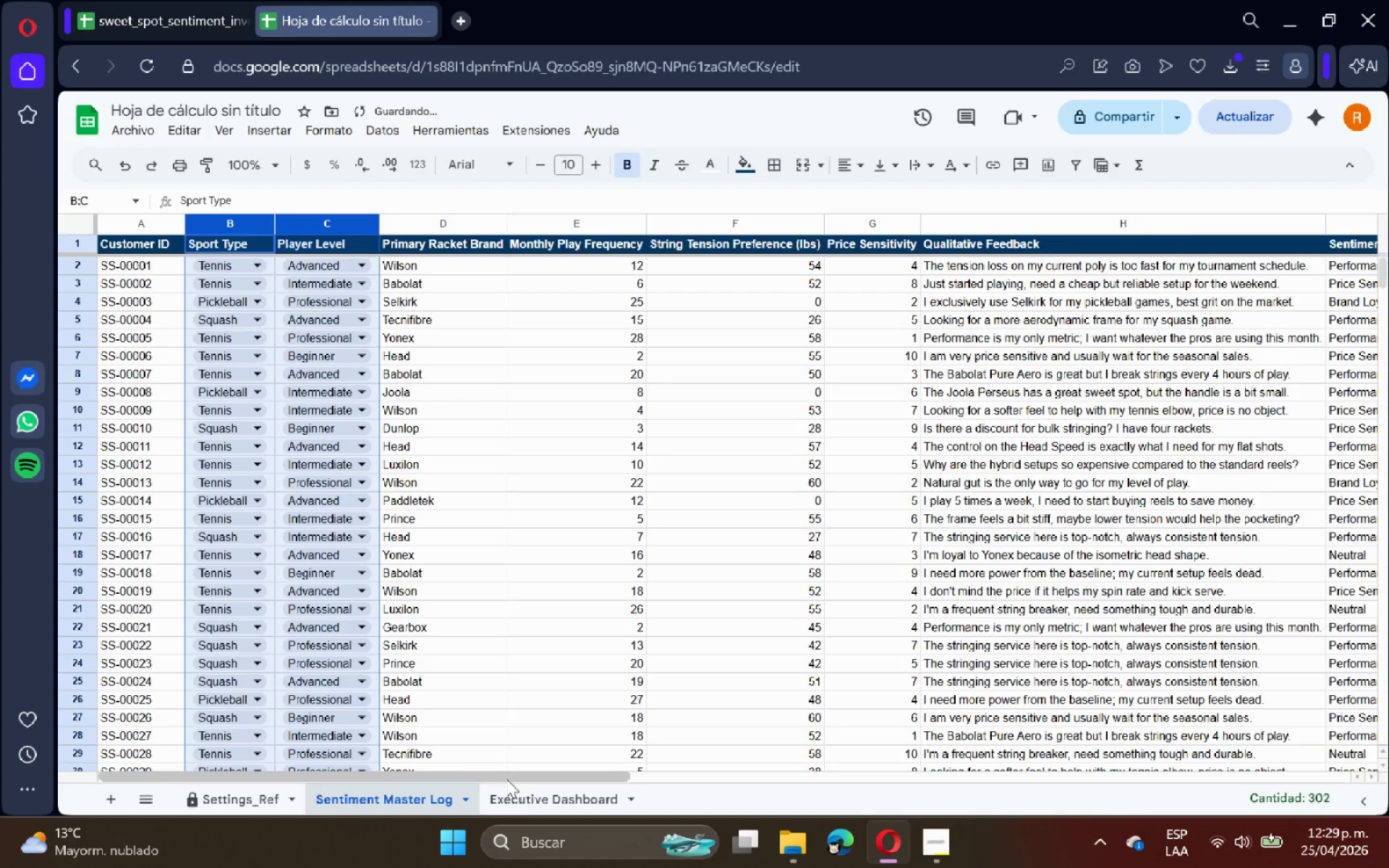 
left_click_drag(start_coordinate=[506, 779], to_coordinate=[785, 781])
 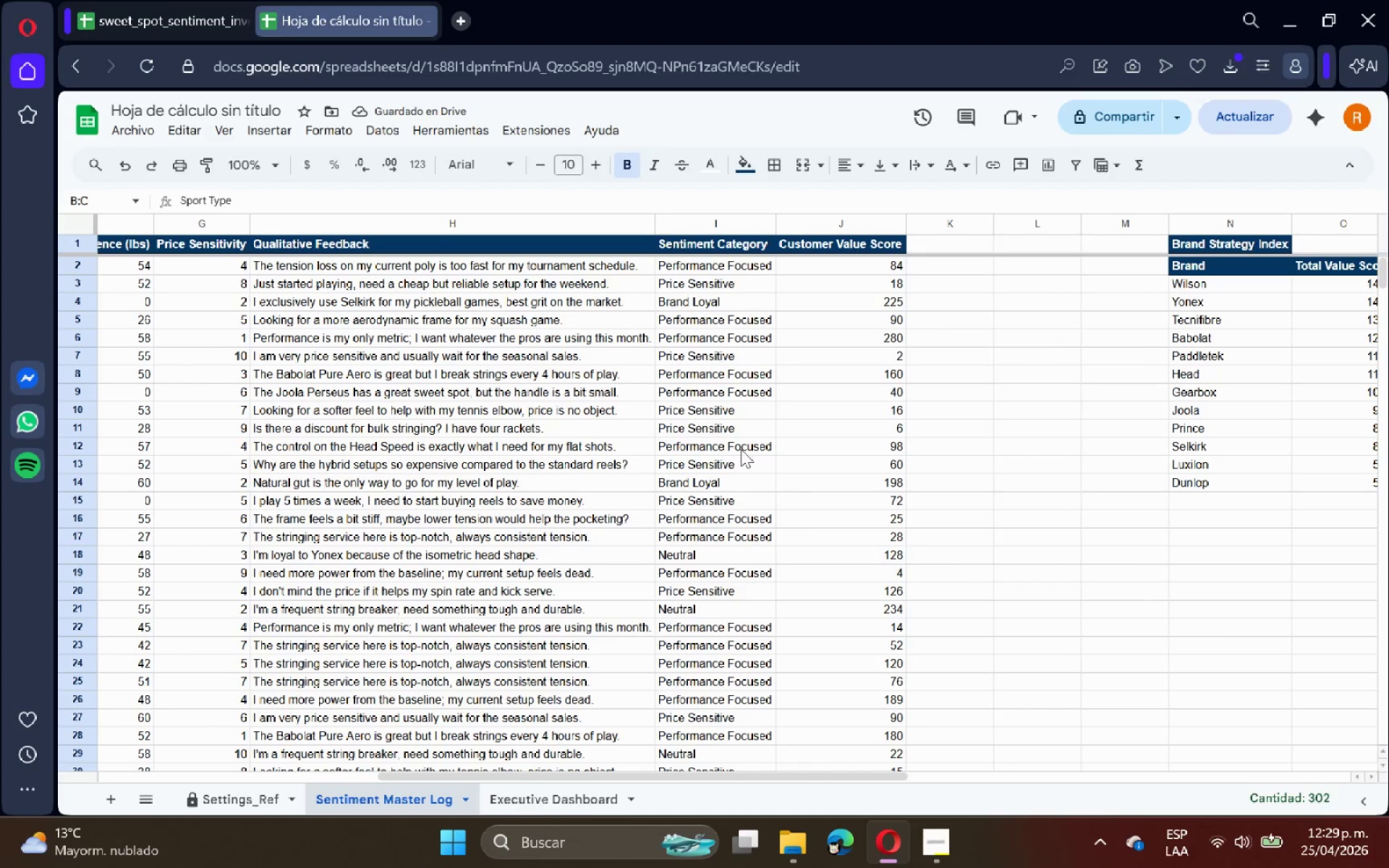 
left_click([714, 441])
 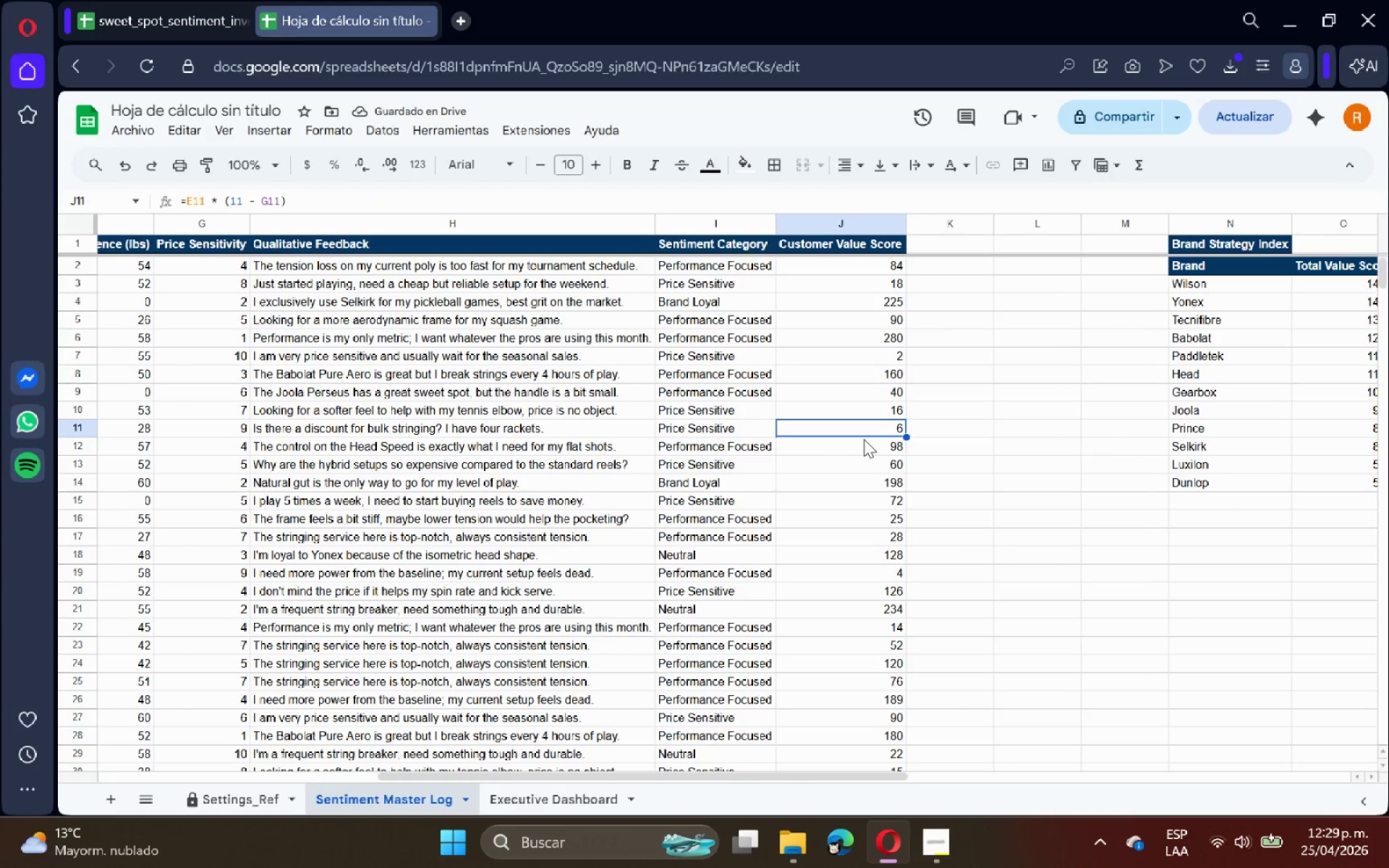 
double_click([765, 407])
 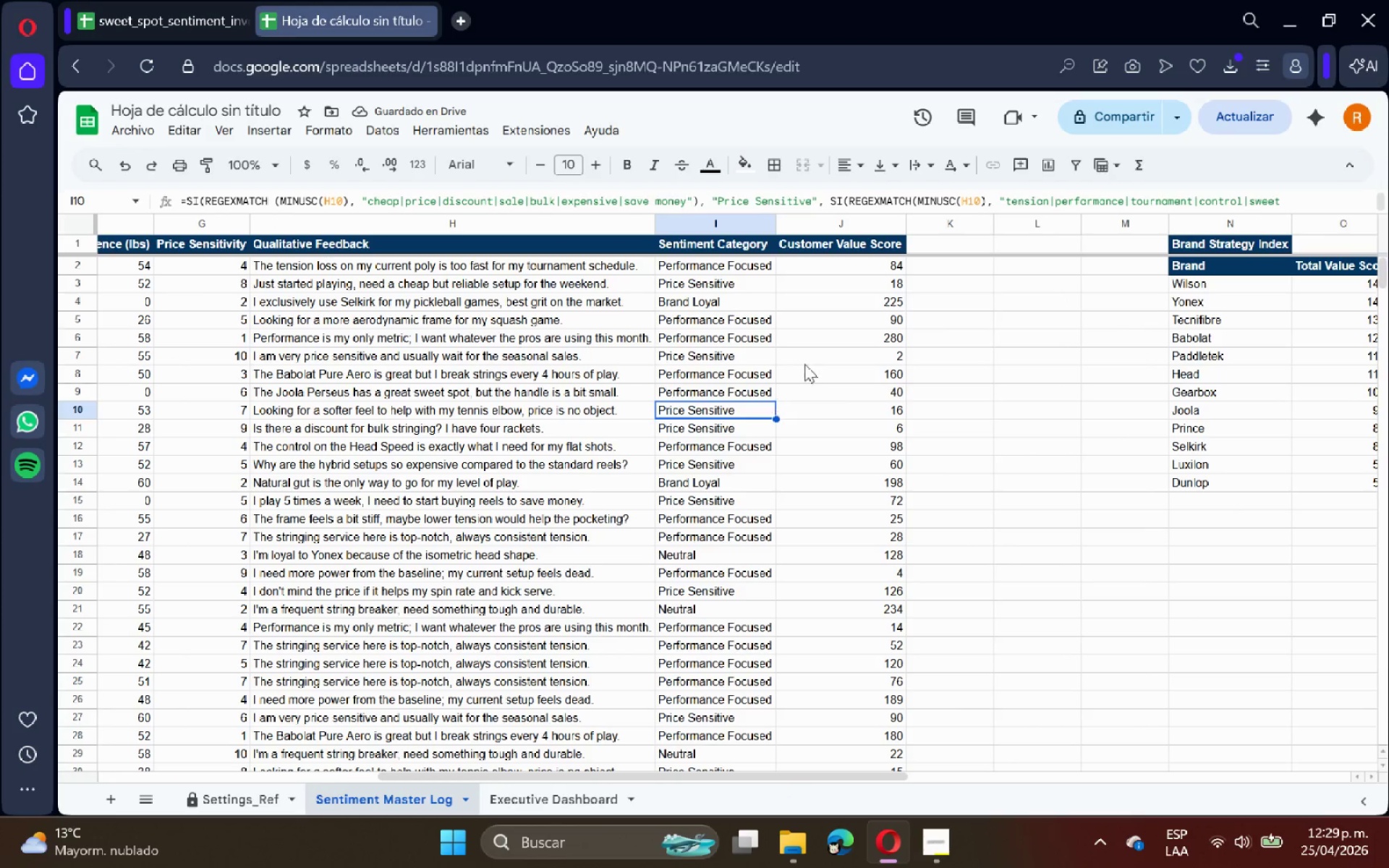 
triple_click([812, 356])
 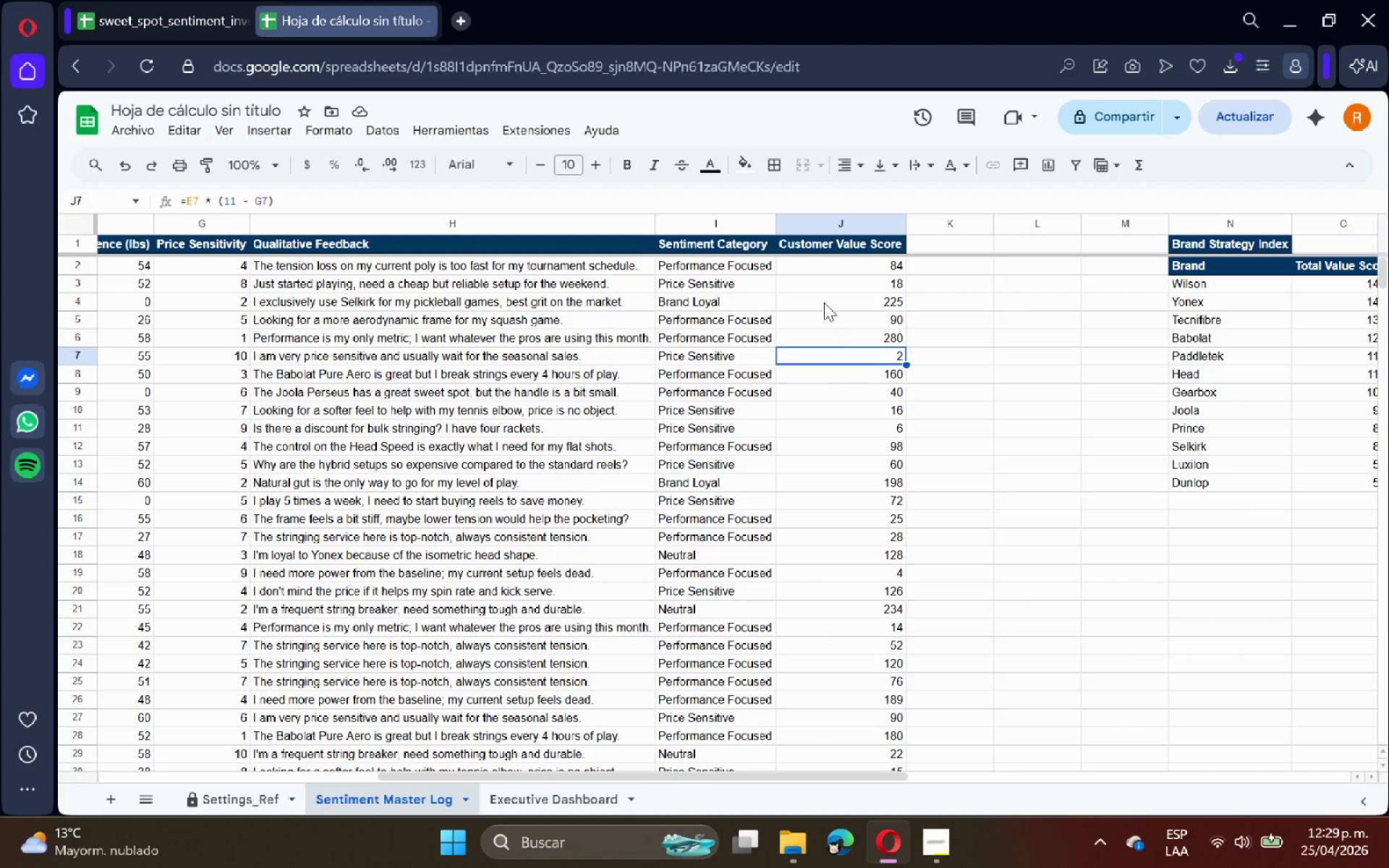 
double_click([742, 310])
 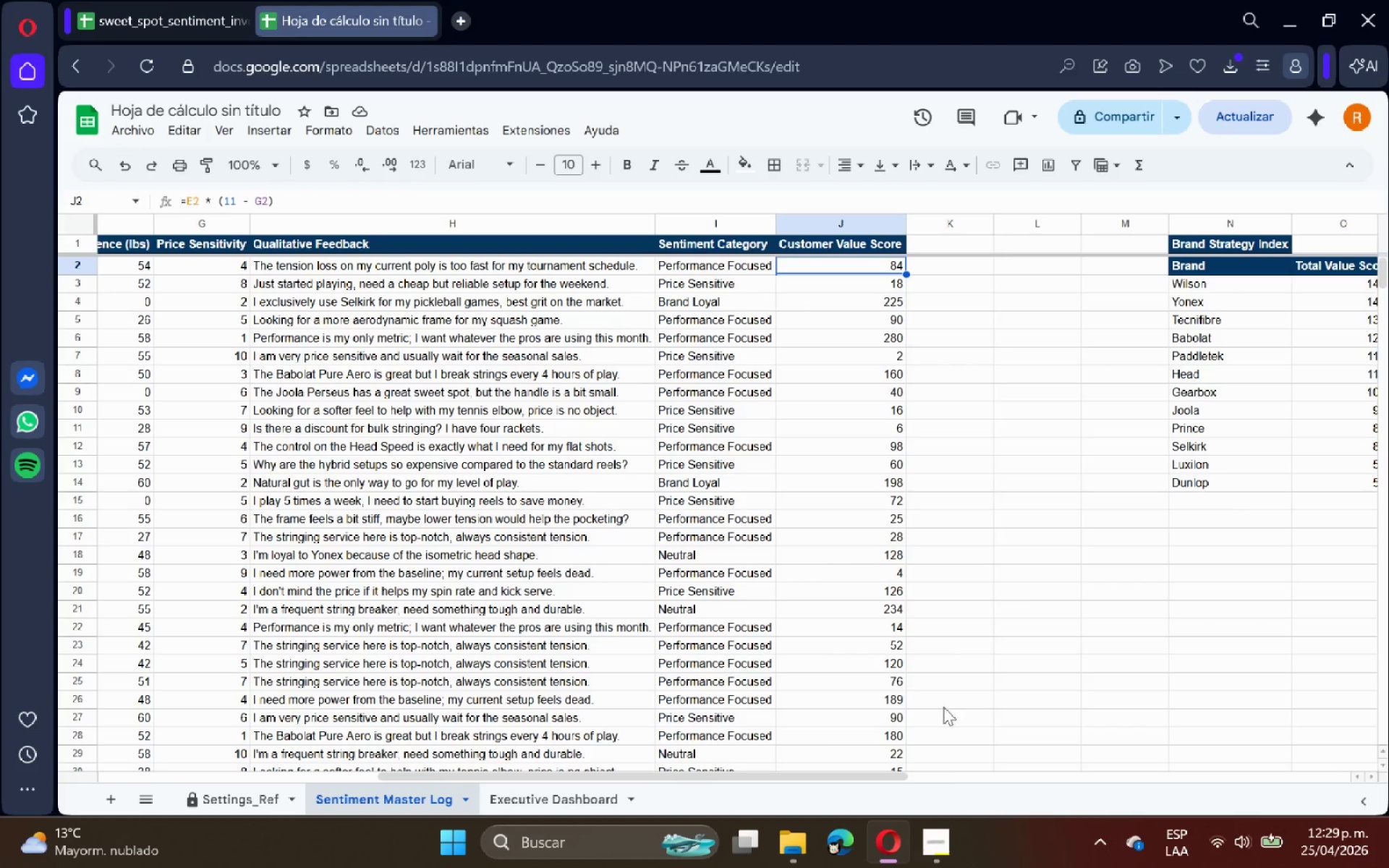 
left_click_drag(start_coordinate=[842, 781], to_coordinate=[896, 781])
 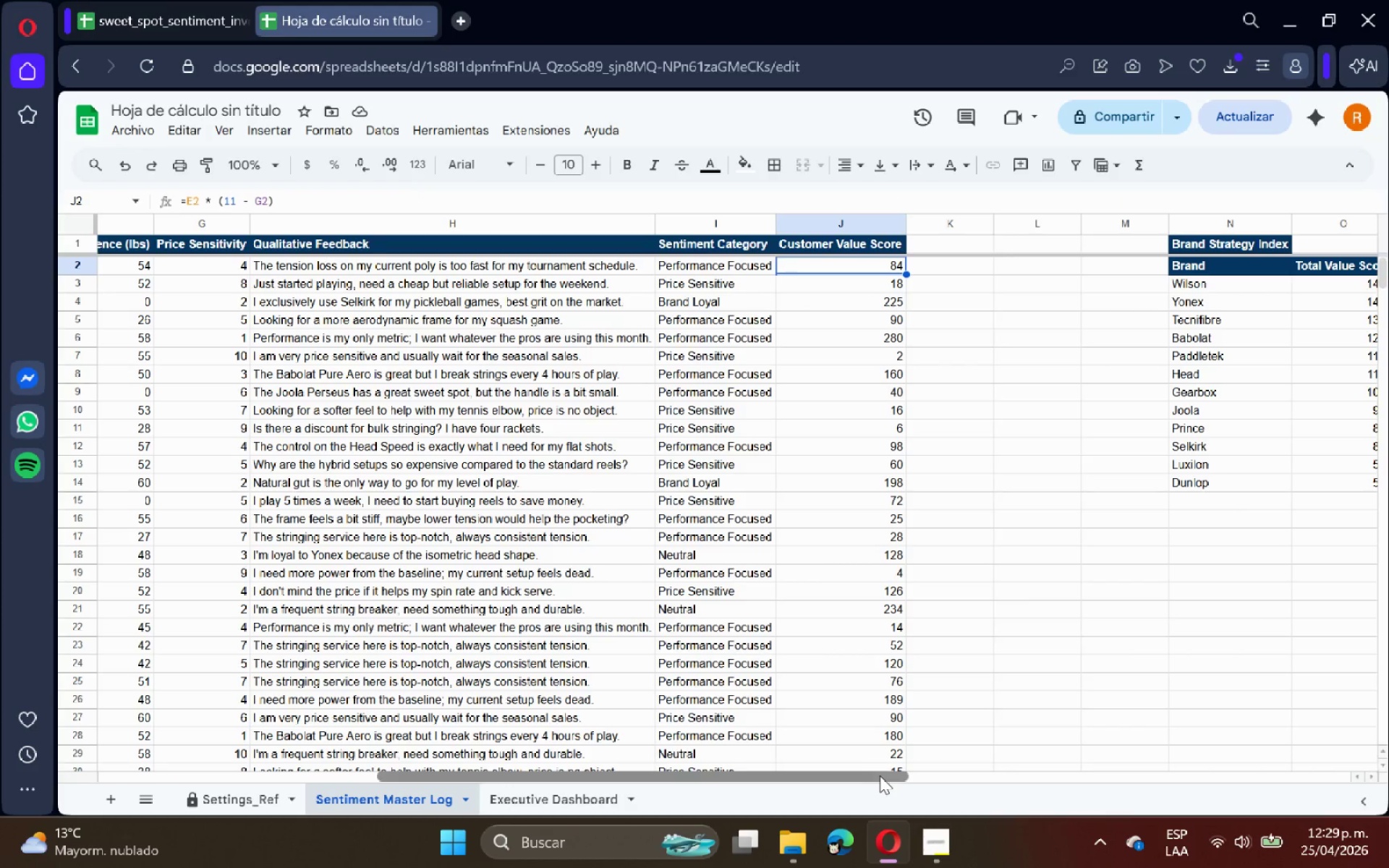 
left_click_drag(start_coordinate=[880, 775], to_coordinate=[1118, 792])
 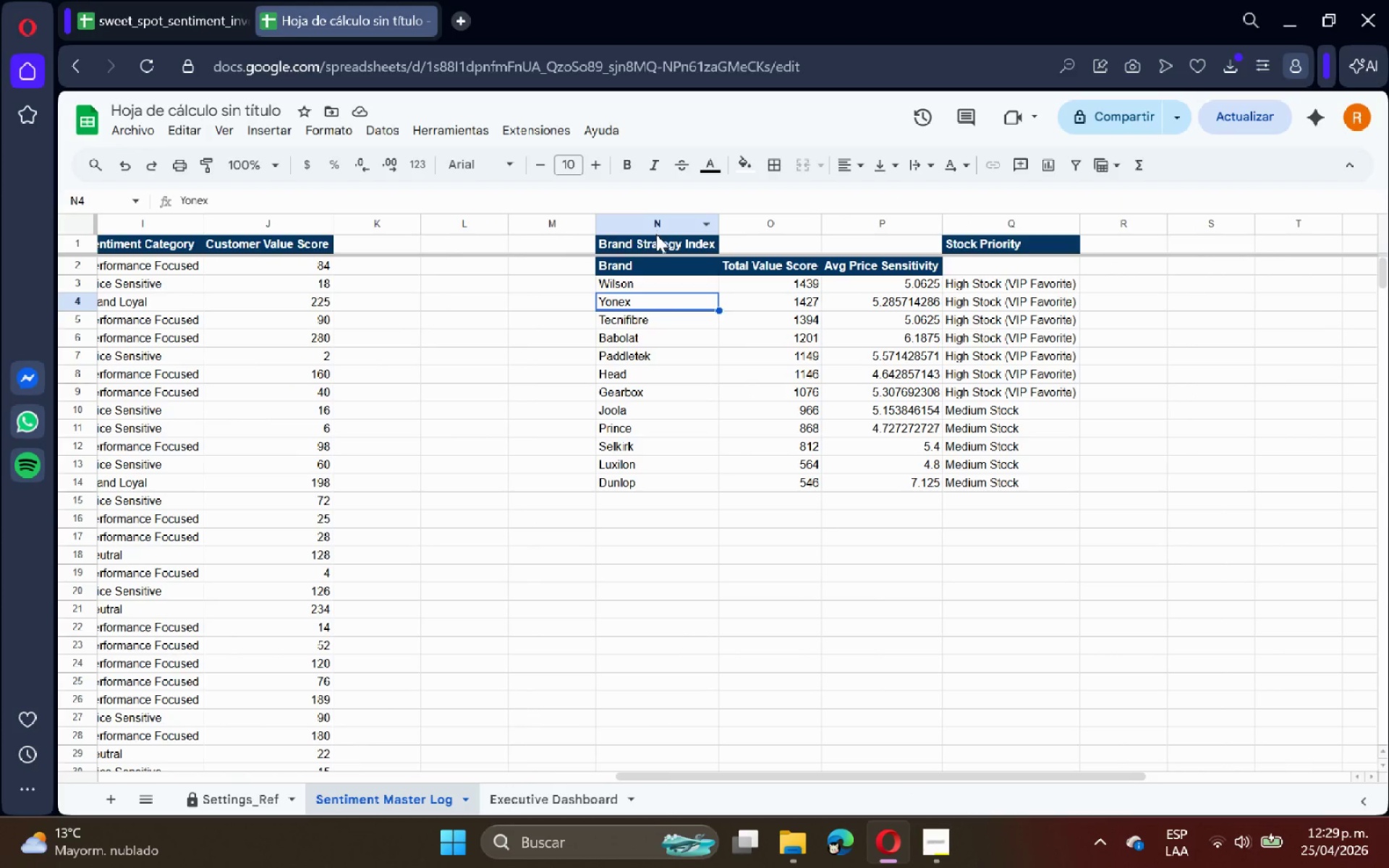 
left_click_drag(start_coordinate=[656, 238], to_coordinate=[966, 242])
 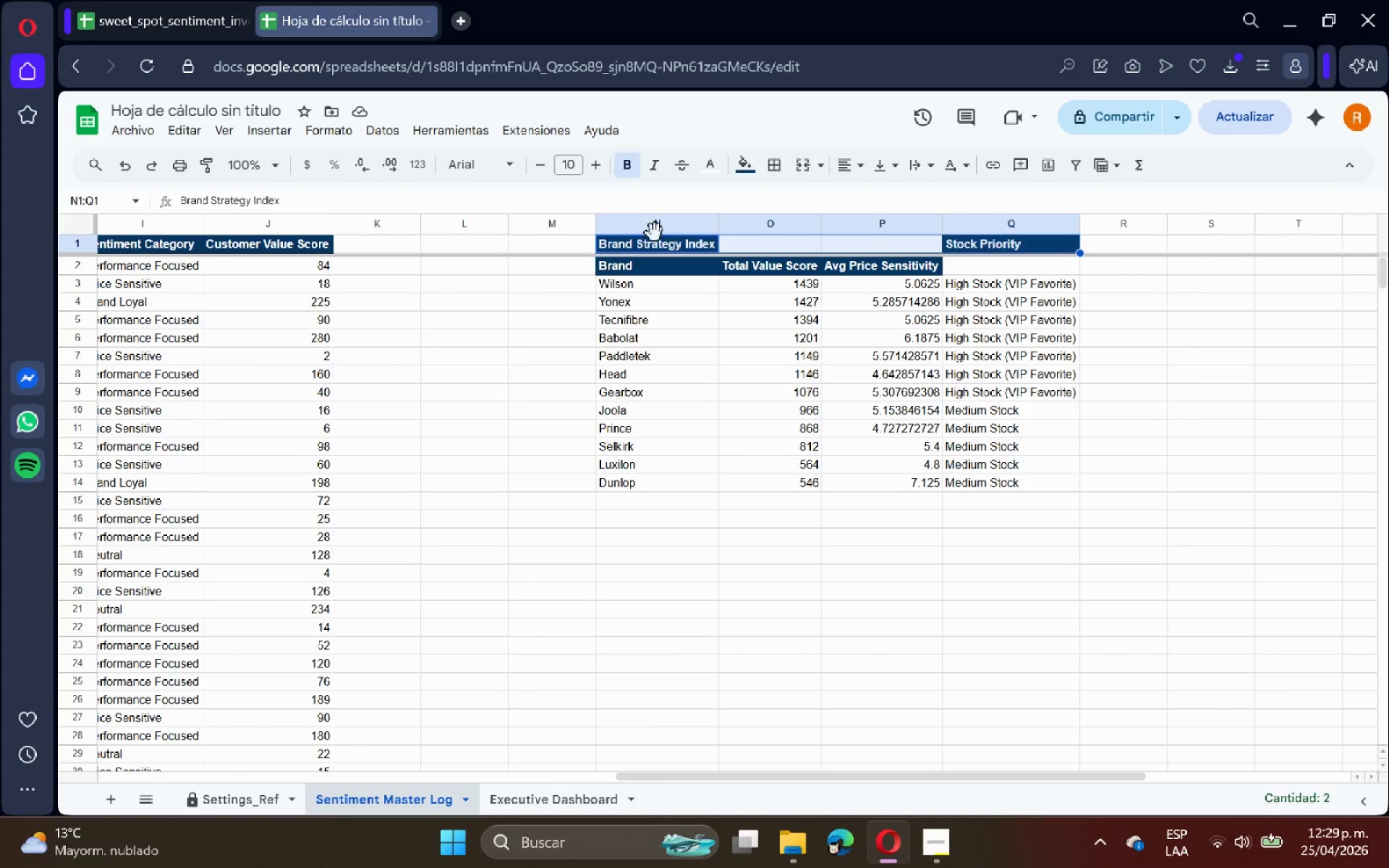 
left_click([652, 231])
 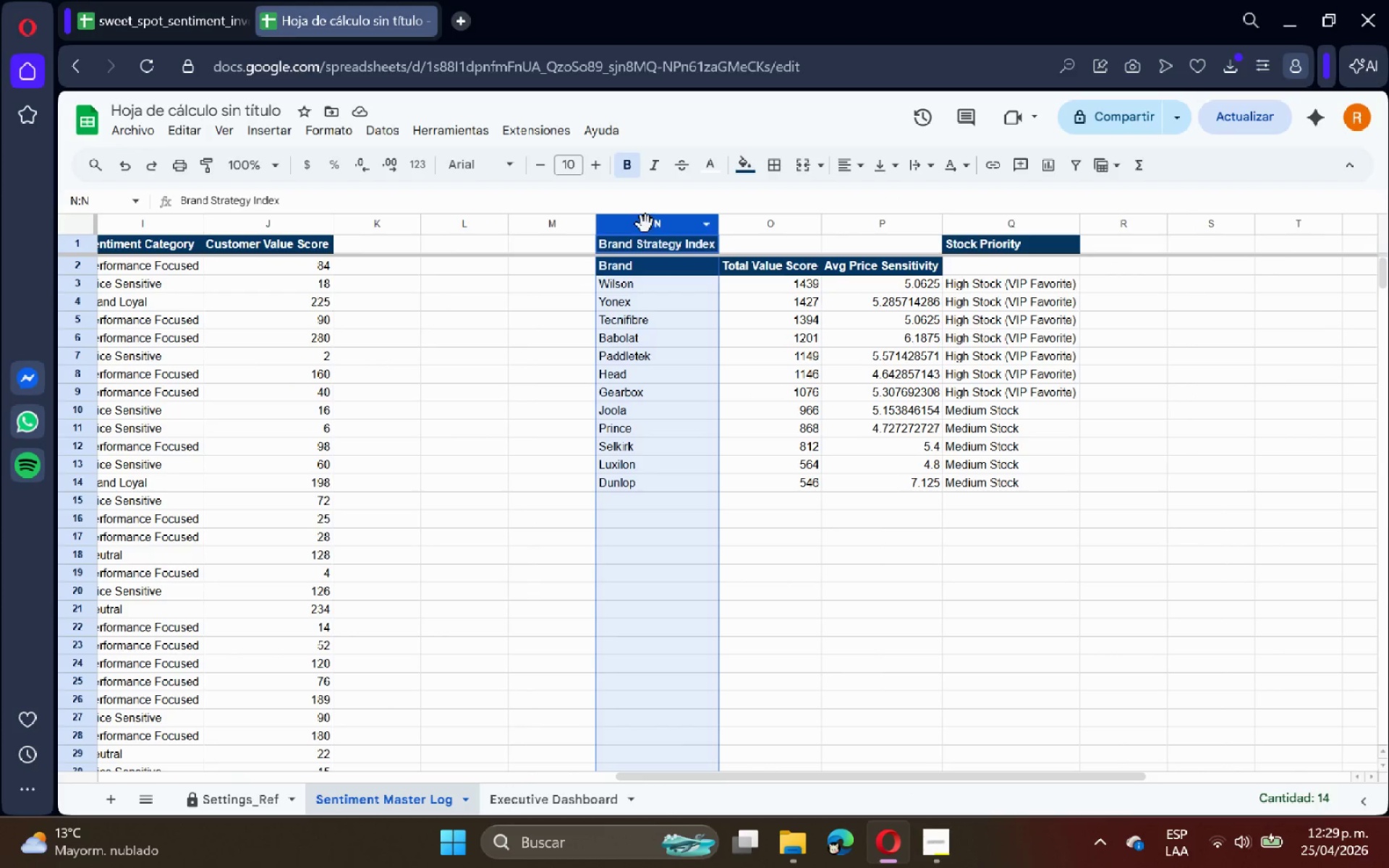 
left_click_drag(start_coordinate=[645, 224], to_coordinate=[650, 249])
 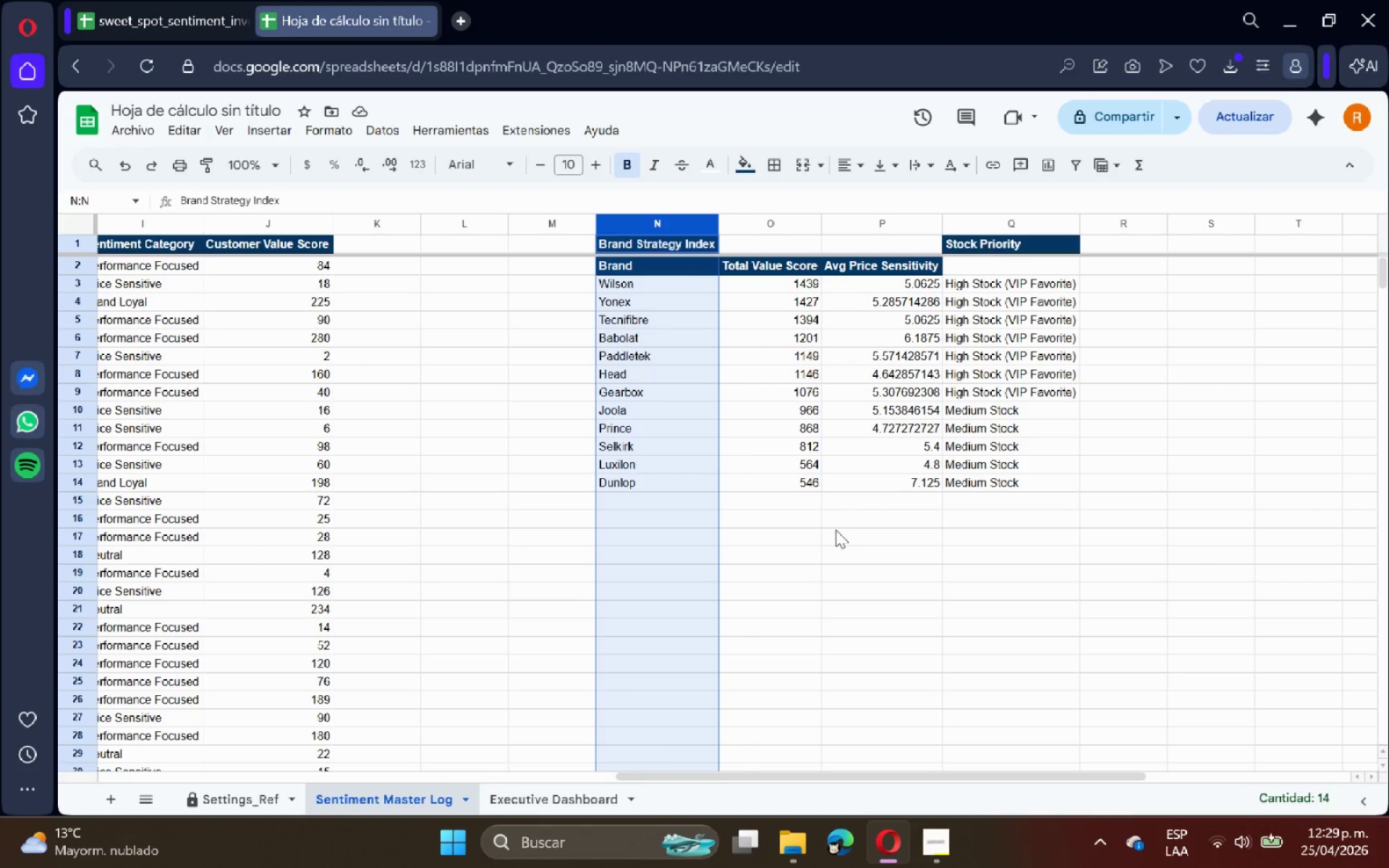 
left_click([836, 535])
 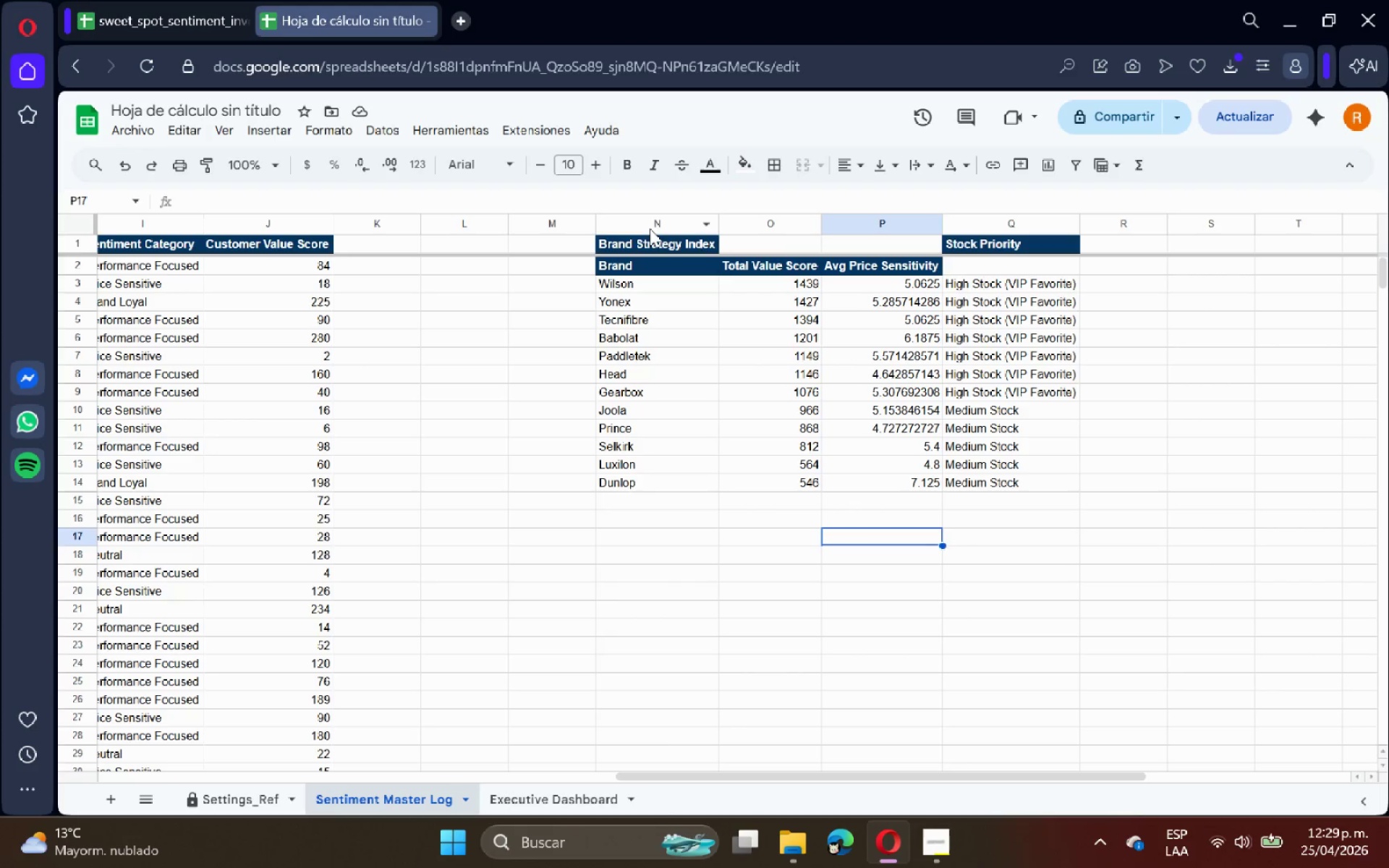 
left_click_drag(start_coordinate=[652, 224], to_coordinate=[1027, 228])
 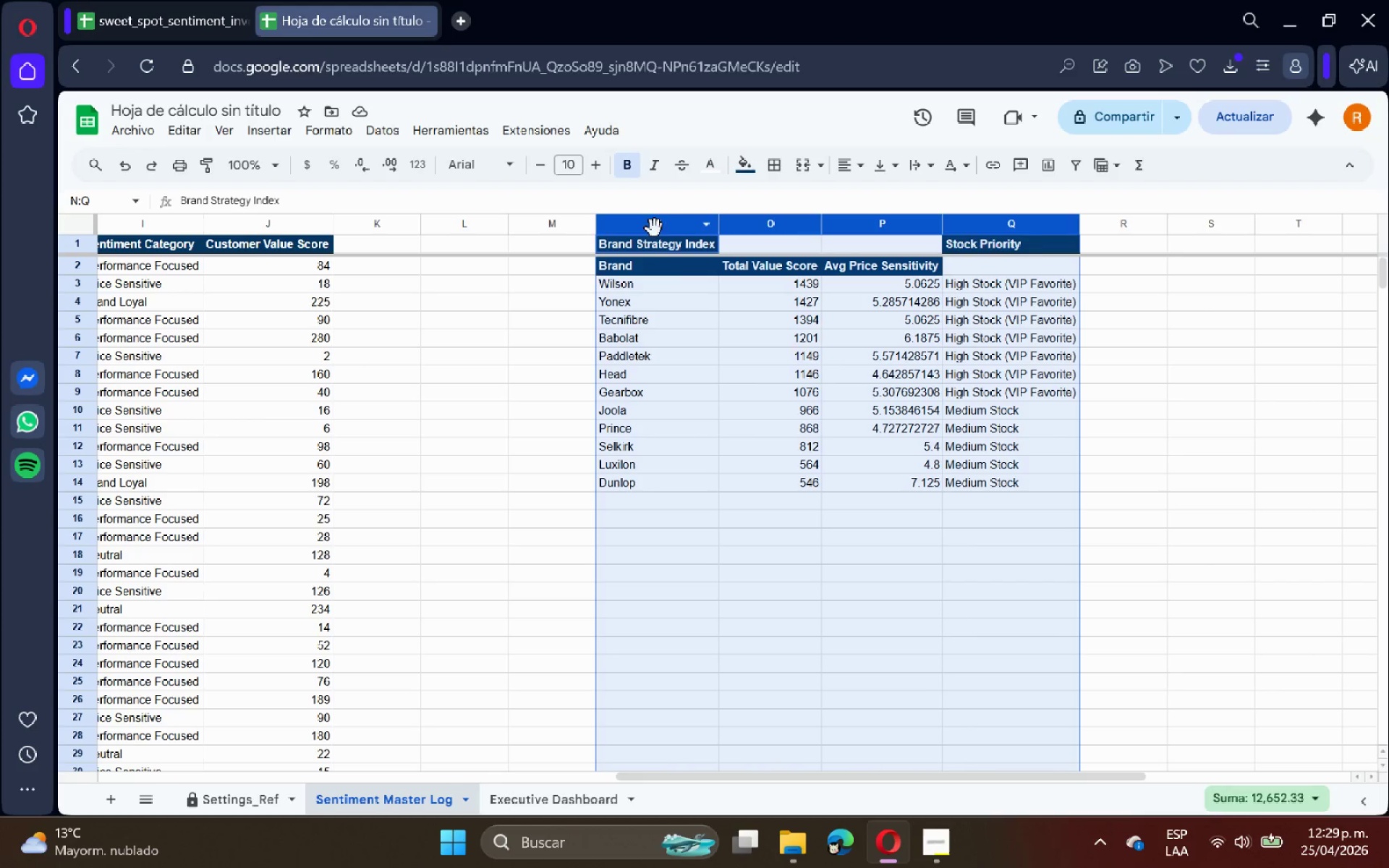 
right_click([657, 226])
 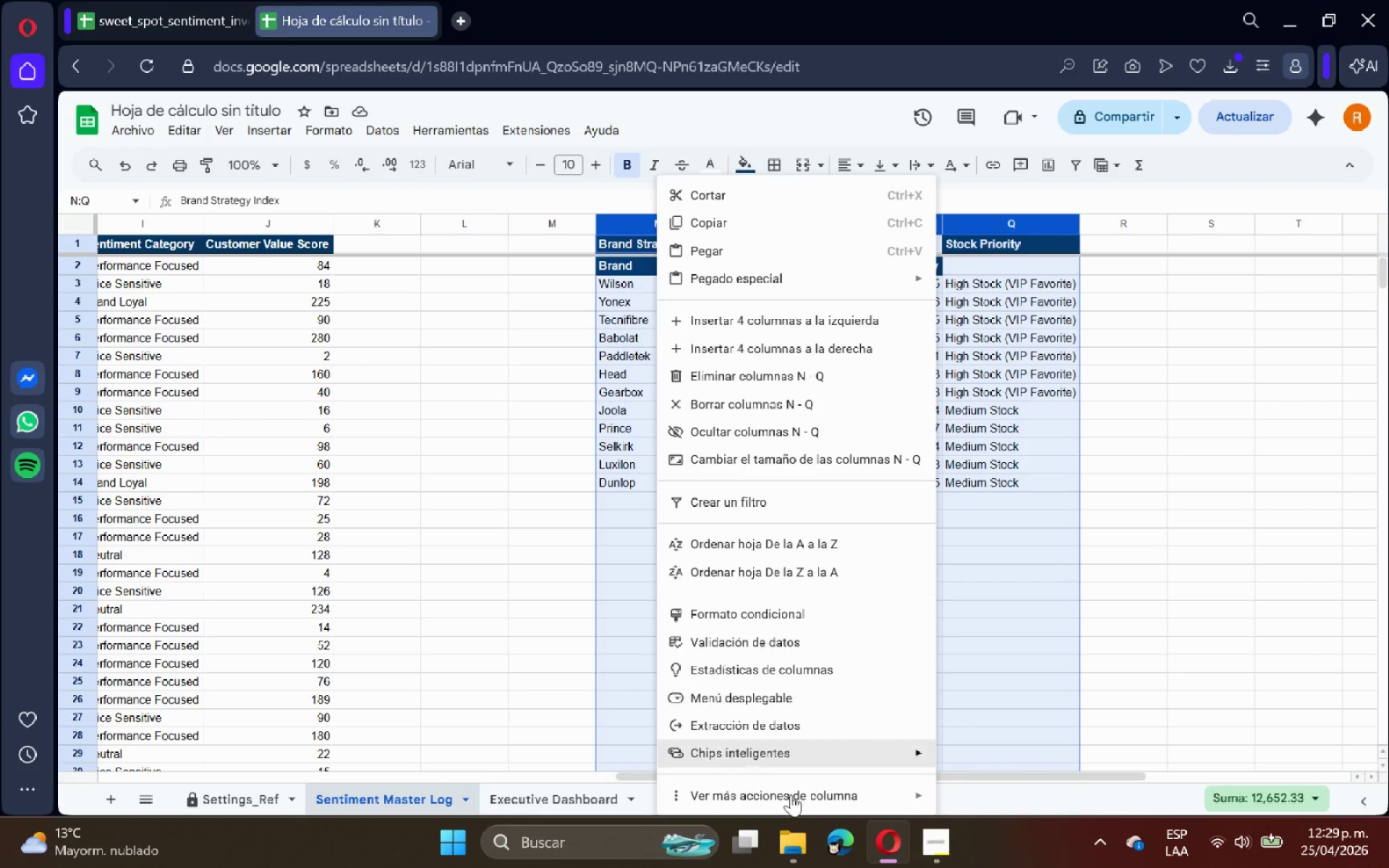 
left_click([804, 801])
 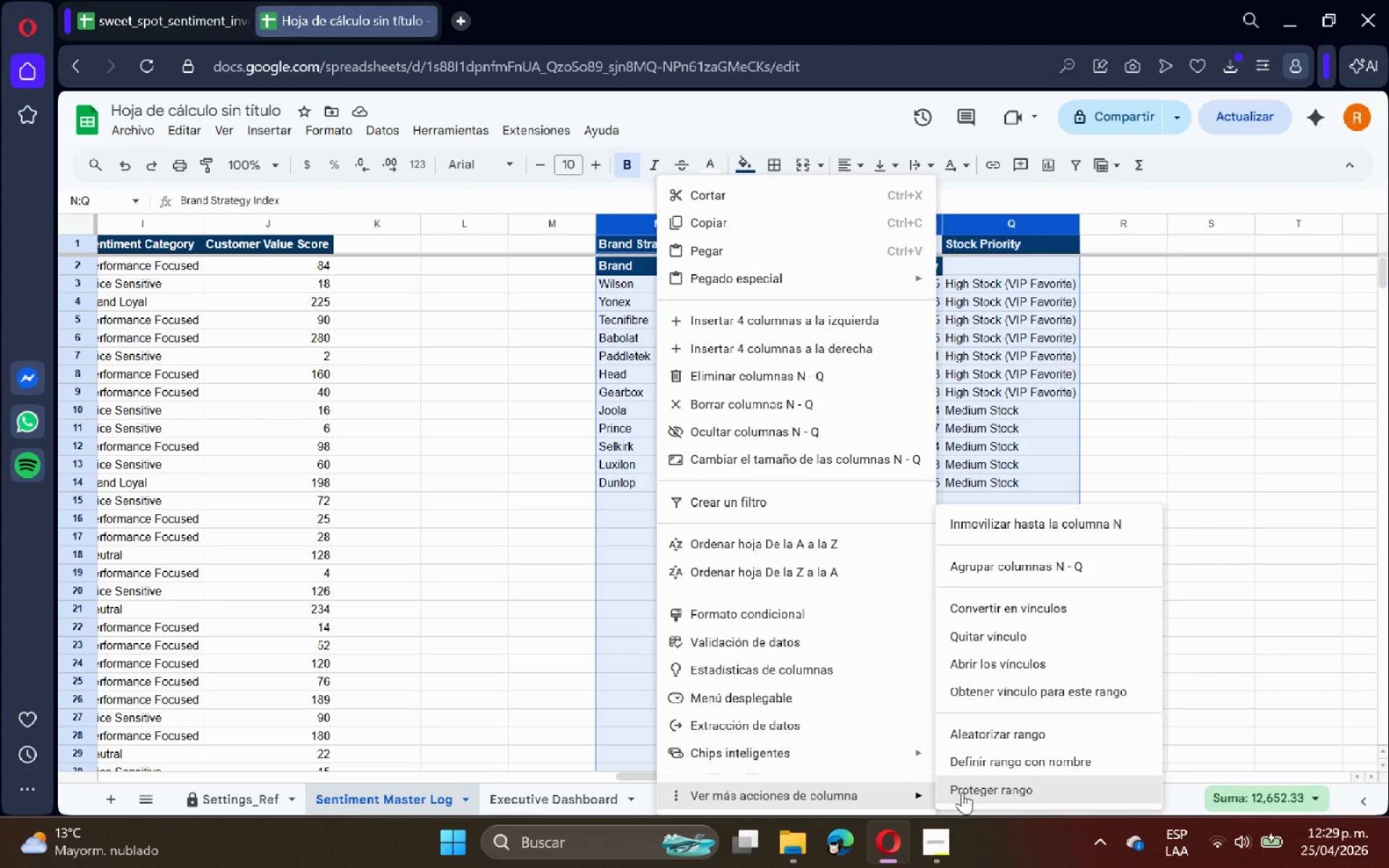 
left_click([962, 792])
 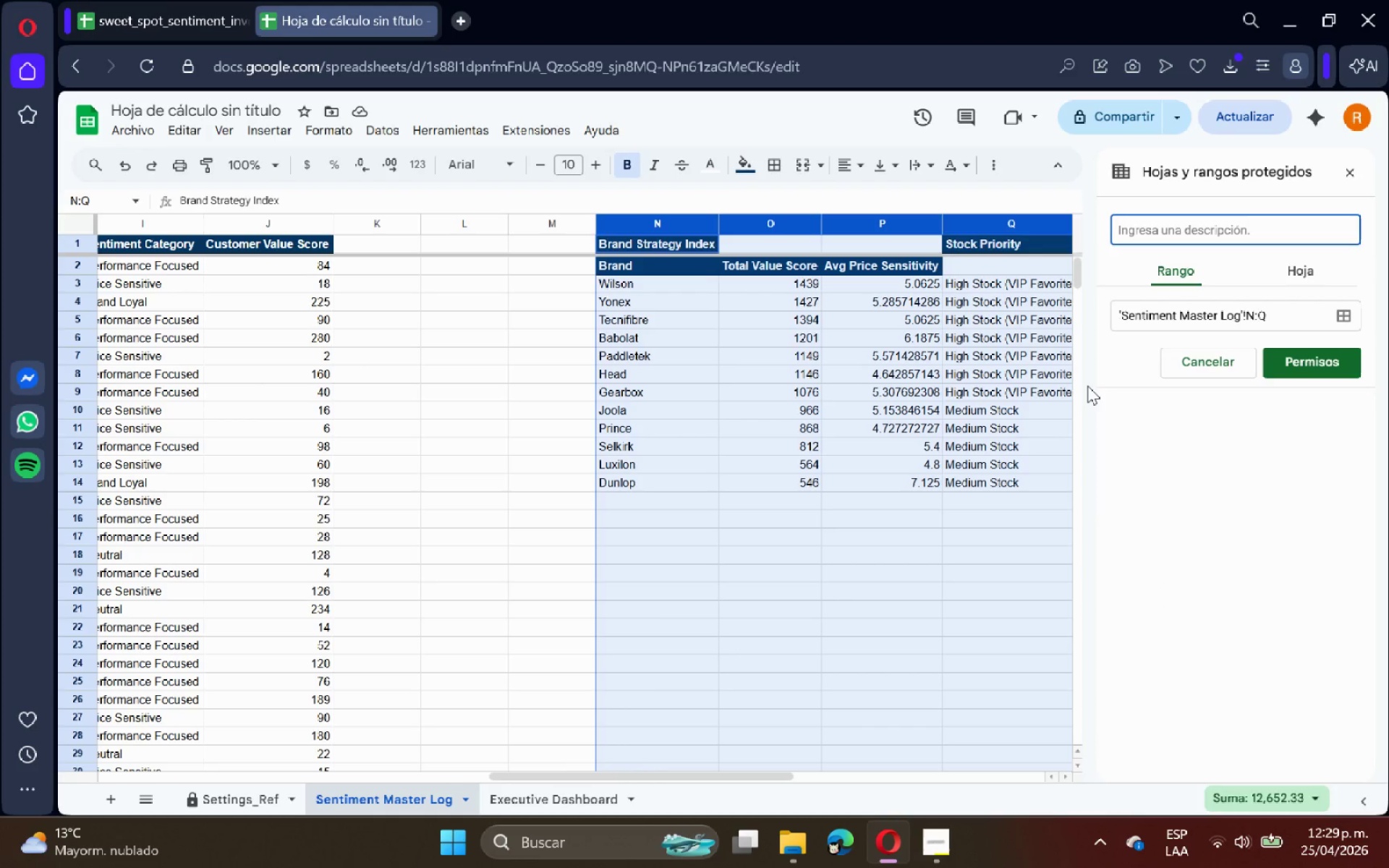 
type(Params)
 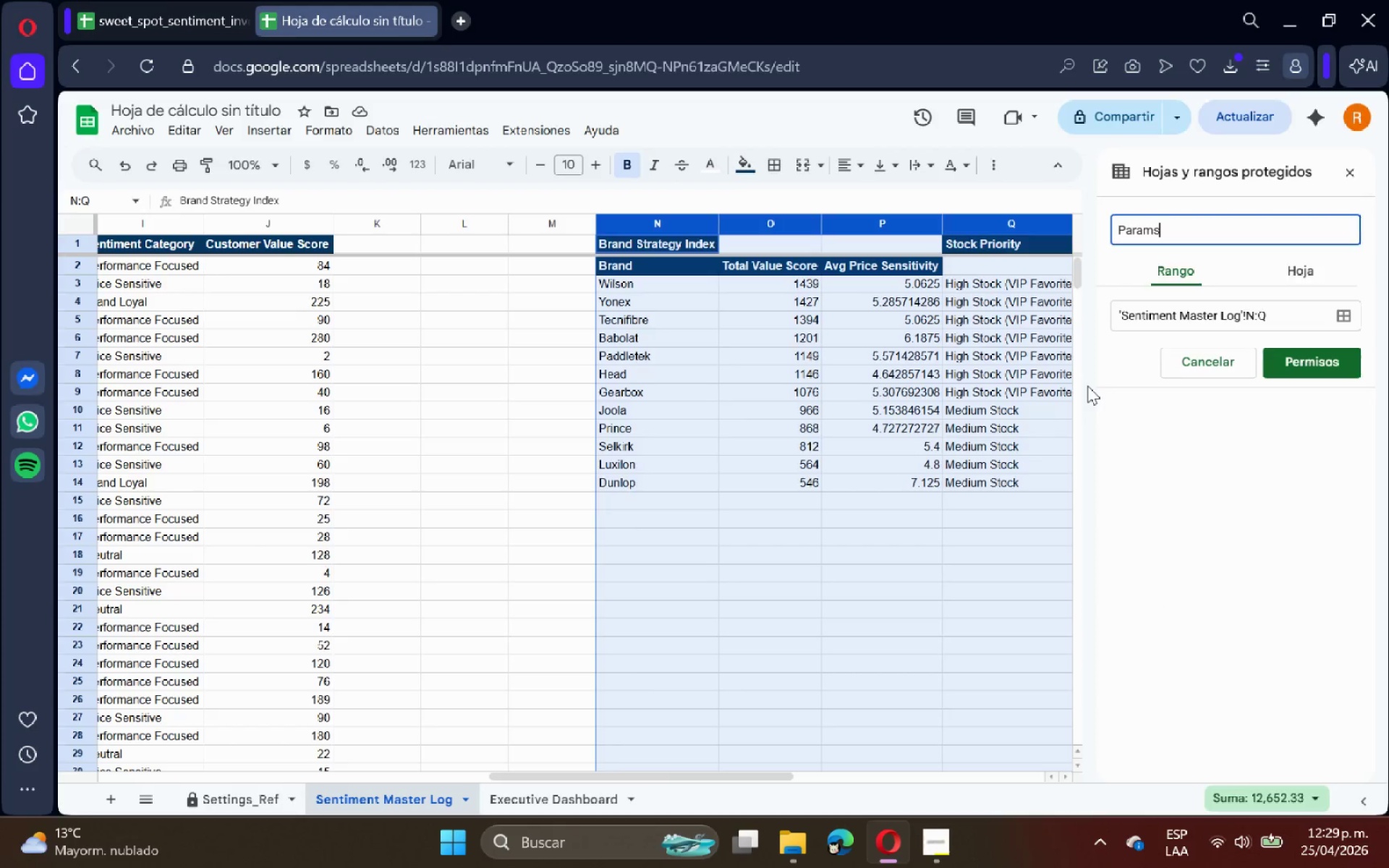 
key(Enter)
 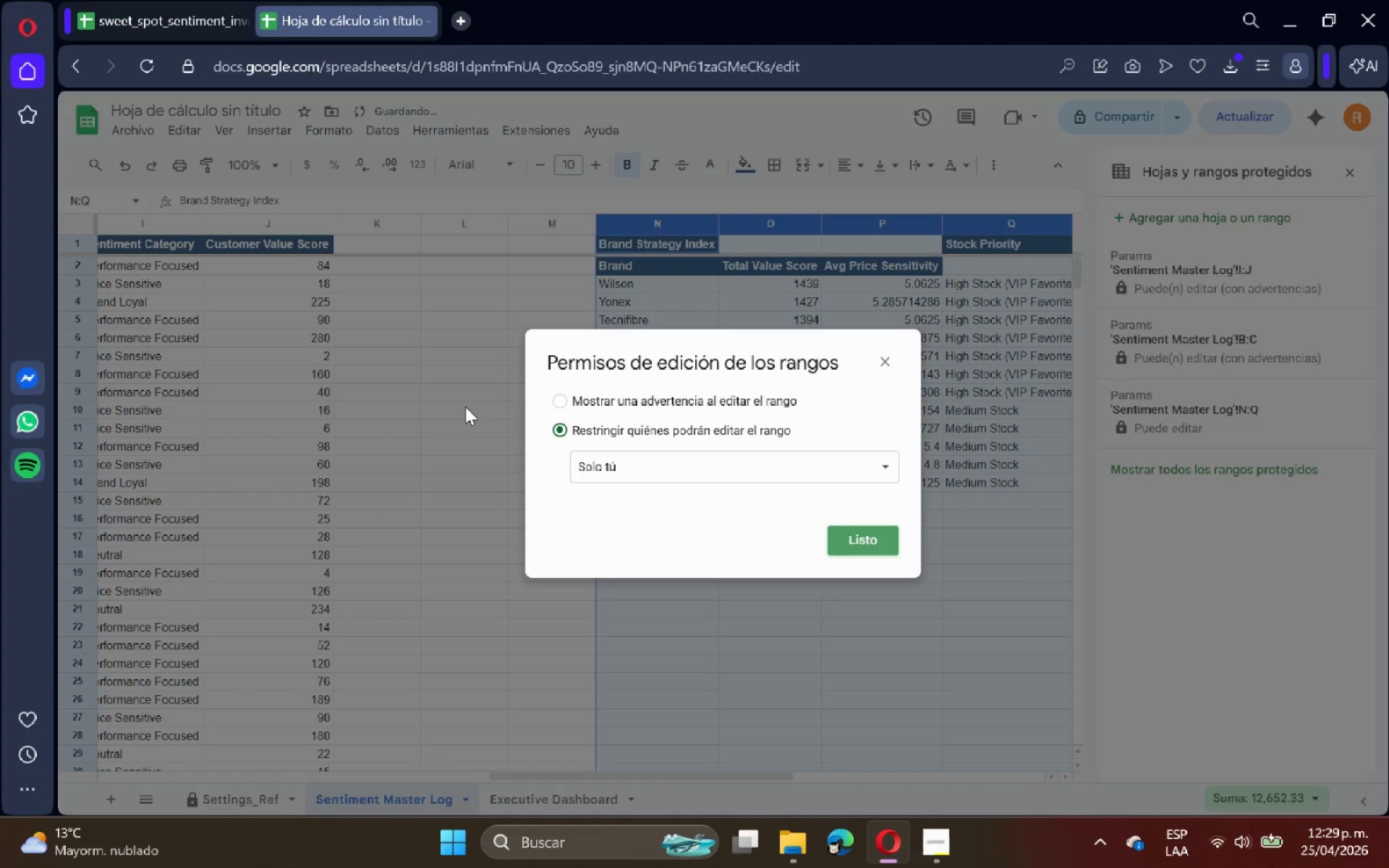 
left_click([569, 399])
 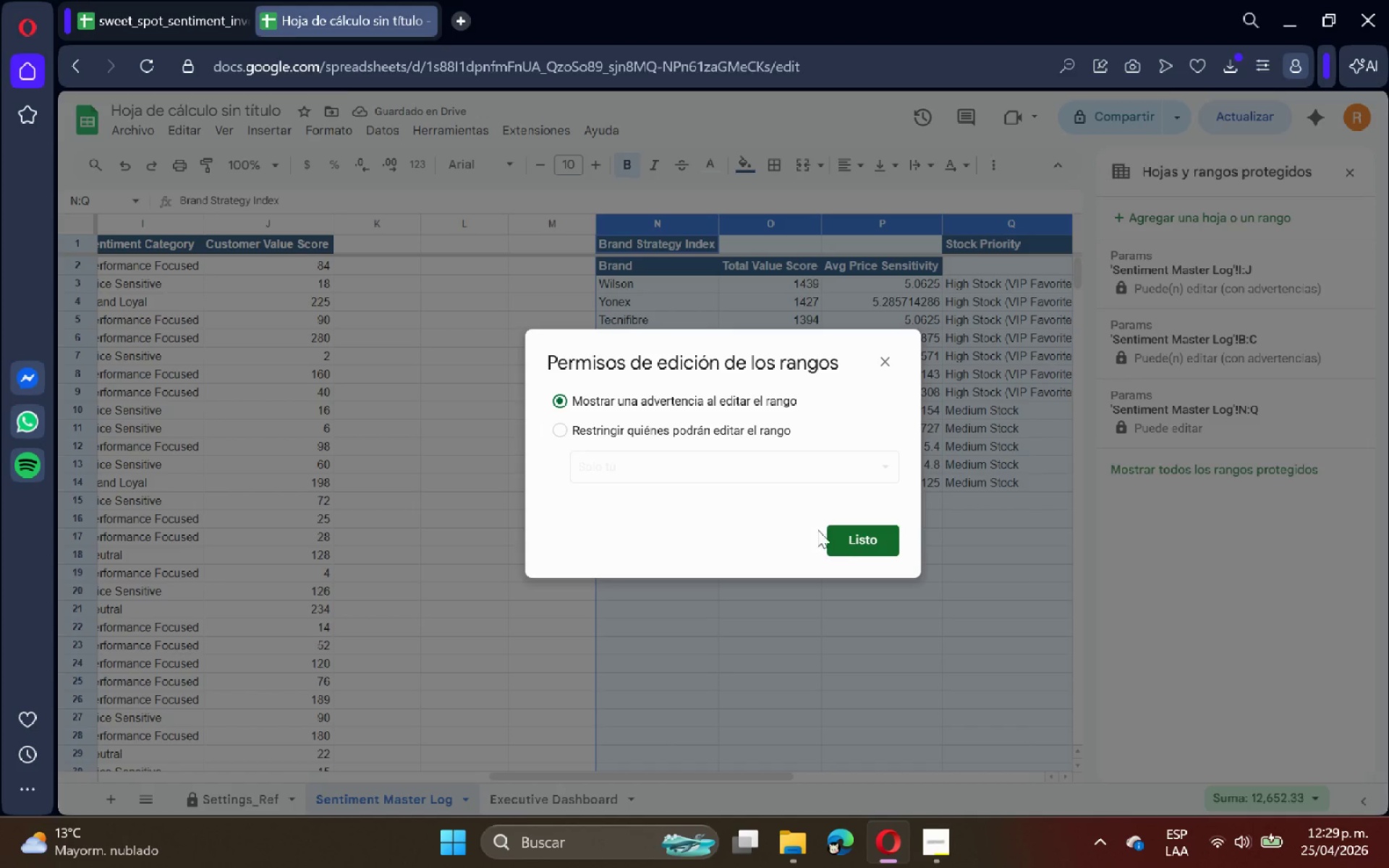 
left_click([842, 537])
 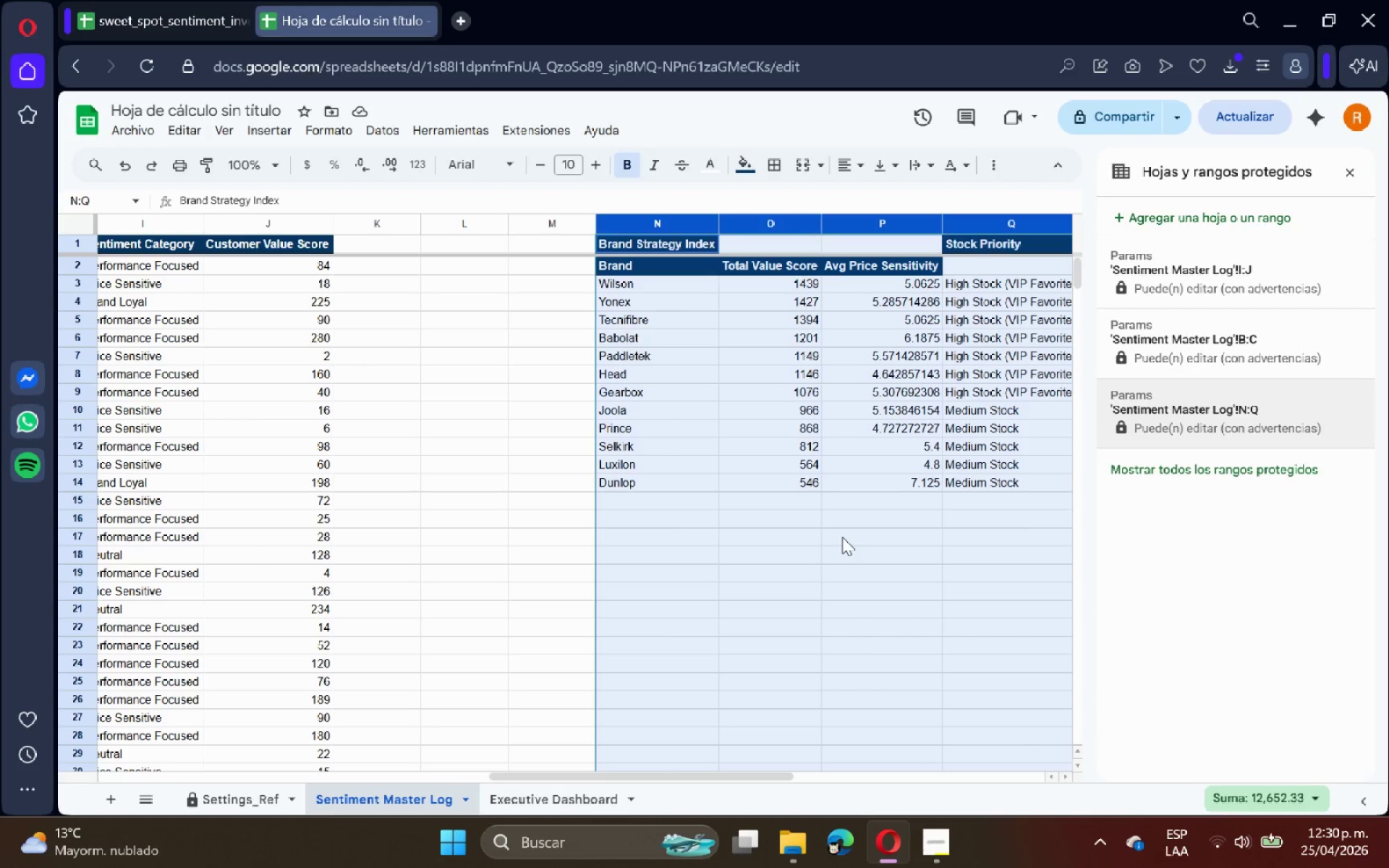 
wait(7.51)
 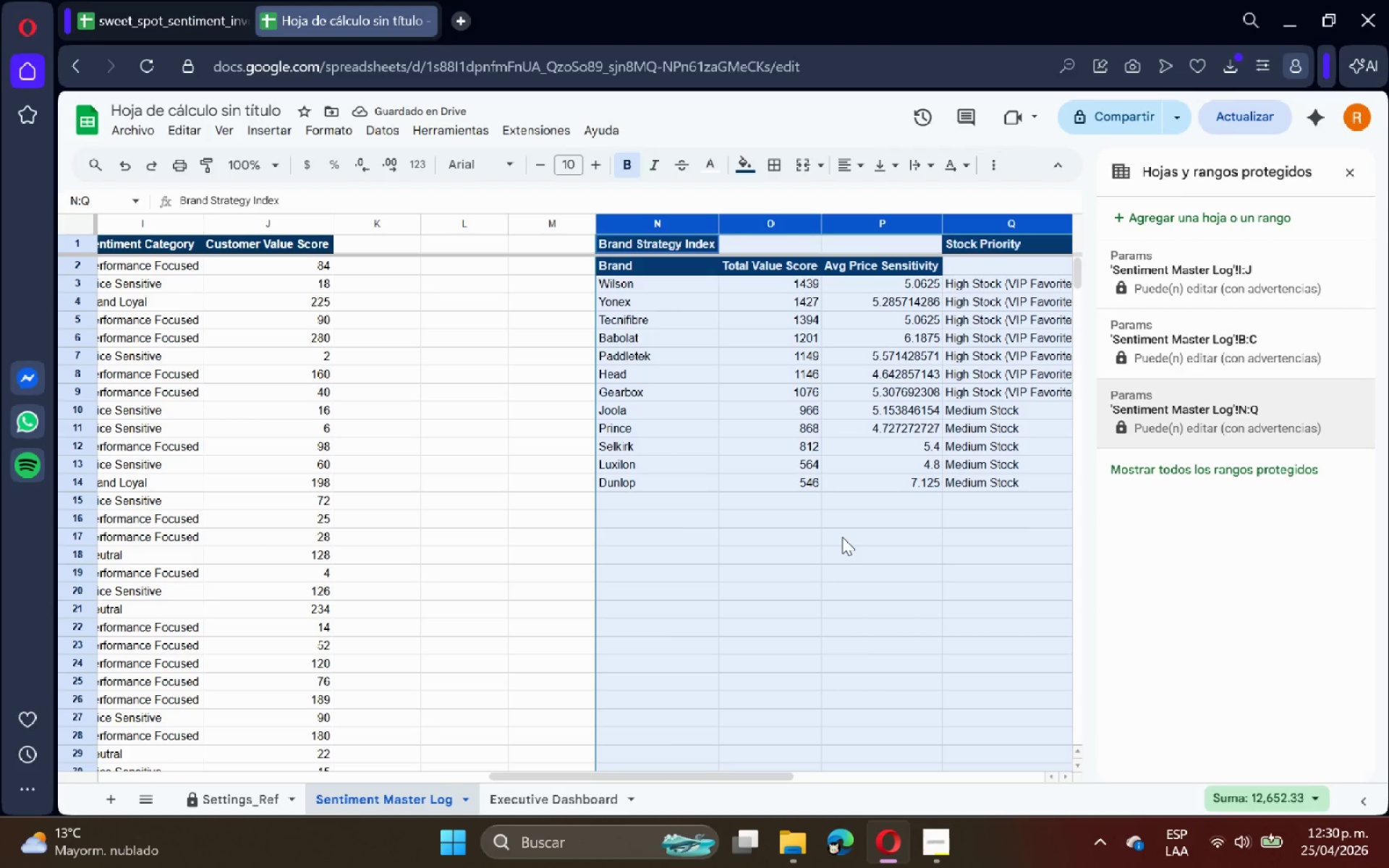 
left_click([1350, 168])
 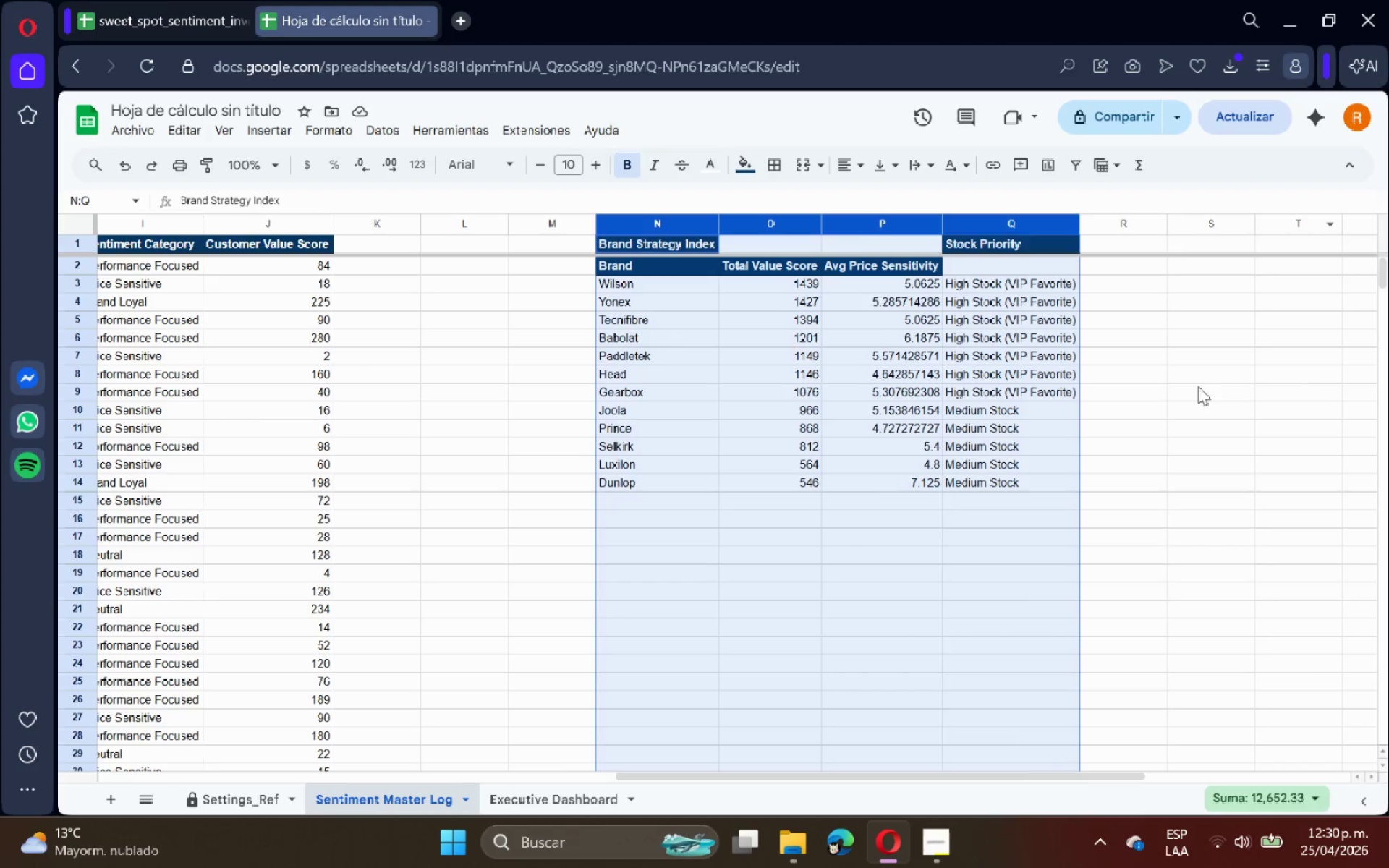 
left_click([1192, 400])
 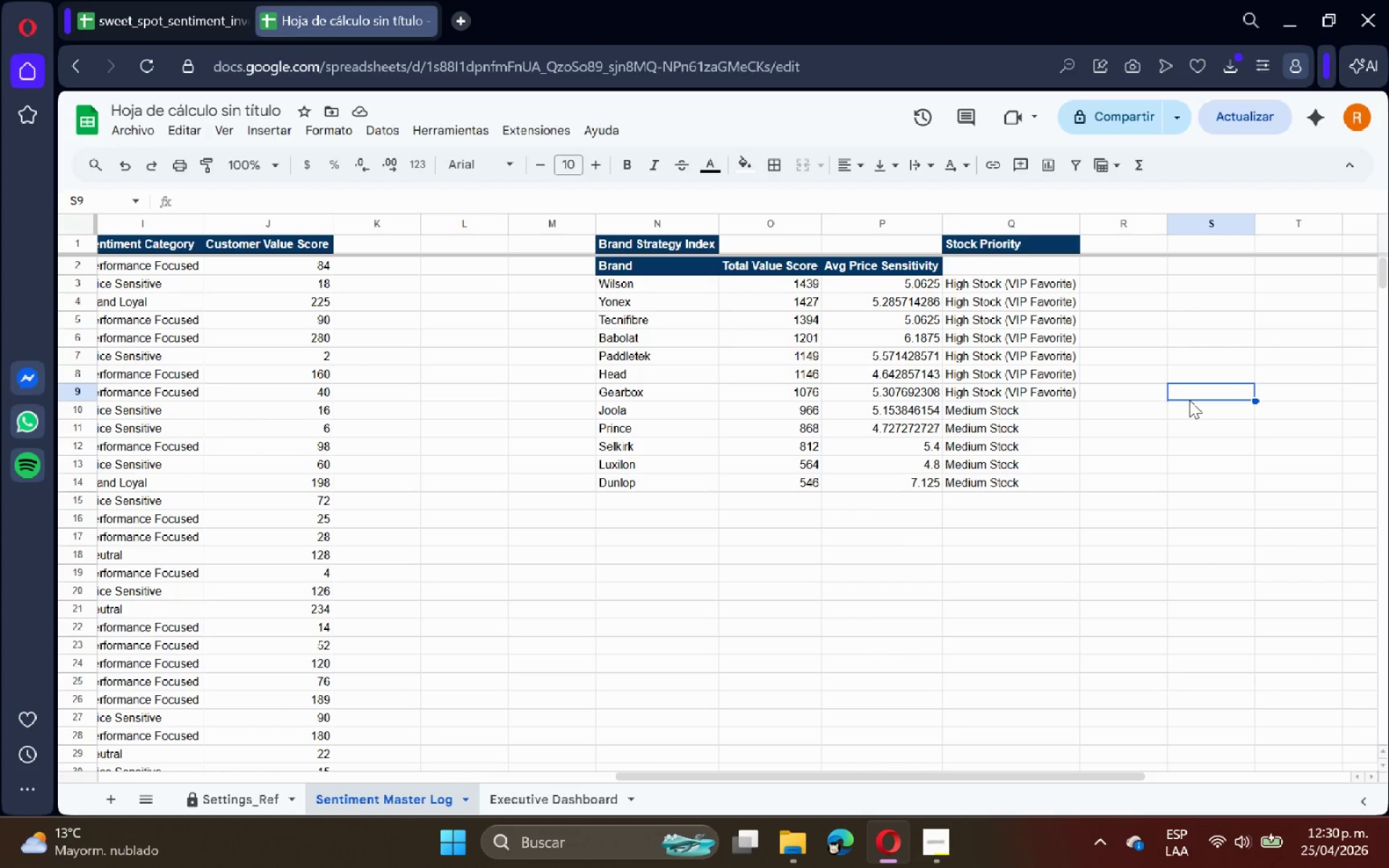 
wait(10.64)
 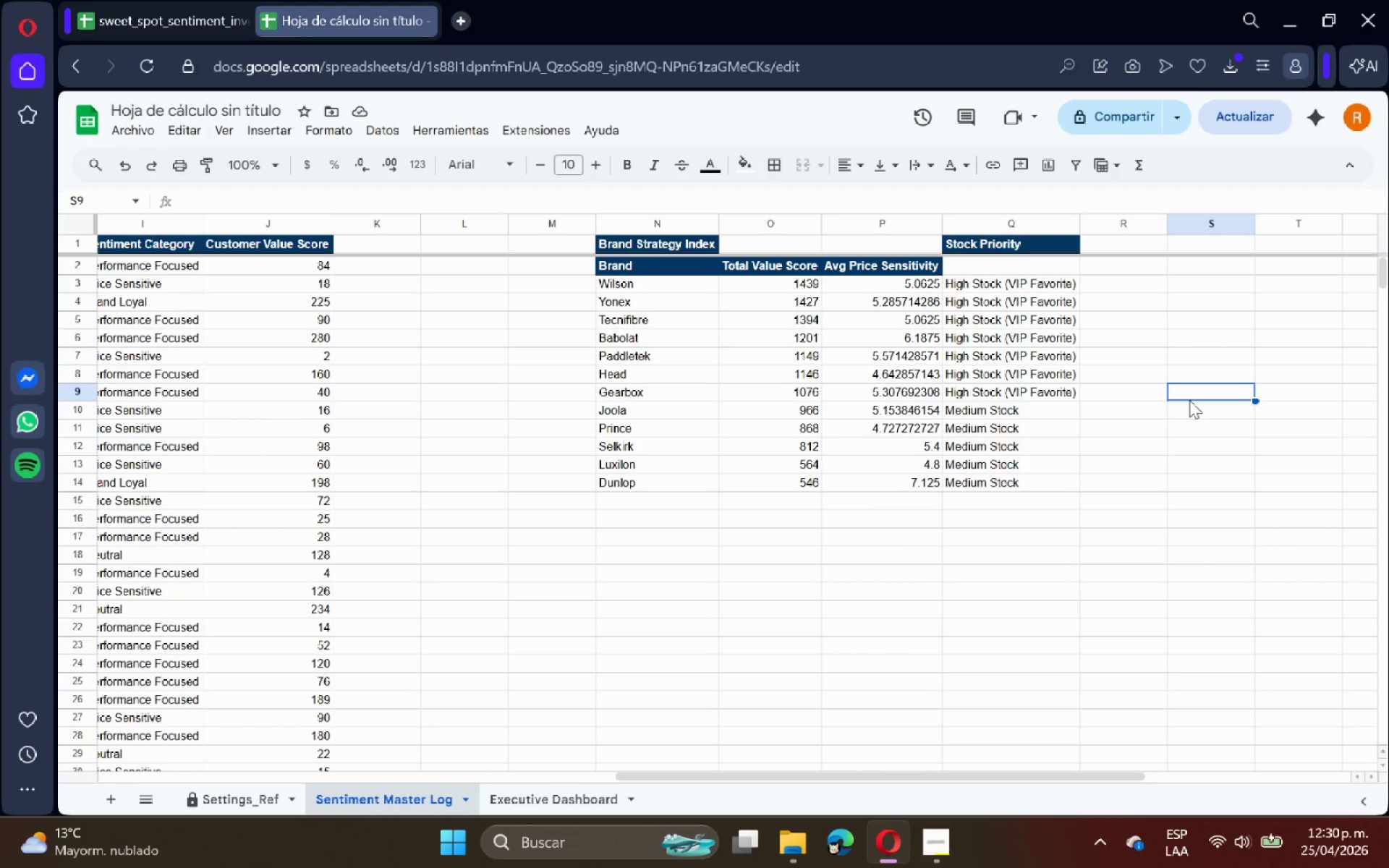 
left_click_drag(start_coordinate=[857, 777], to_coordinate=[329, 736])
 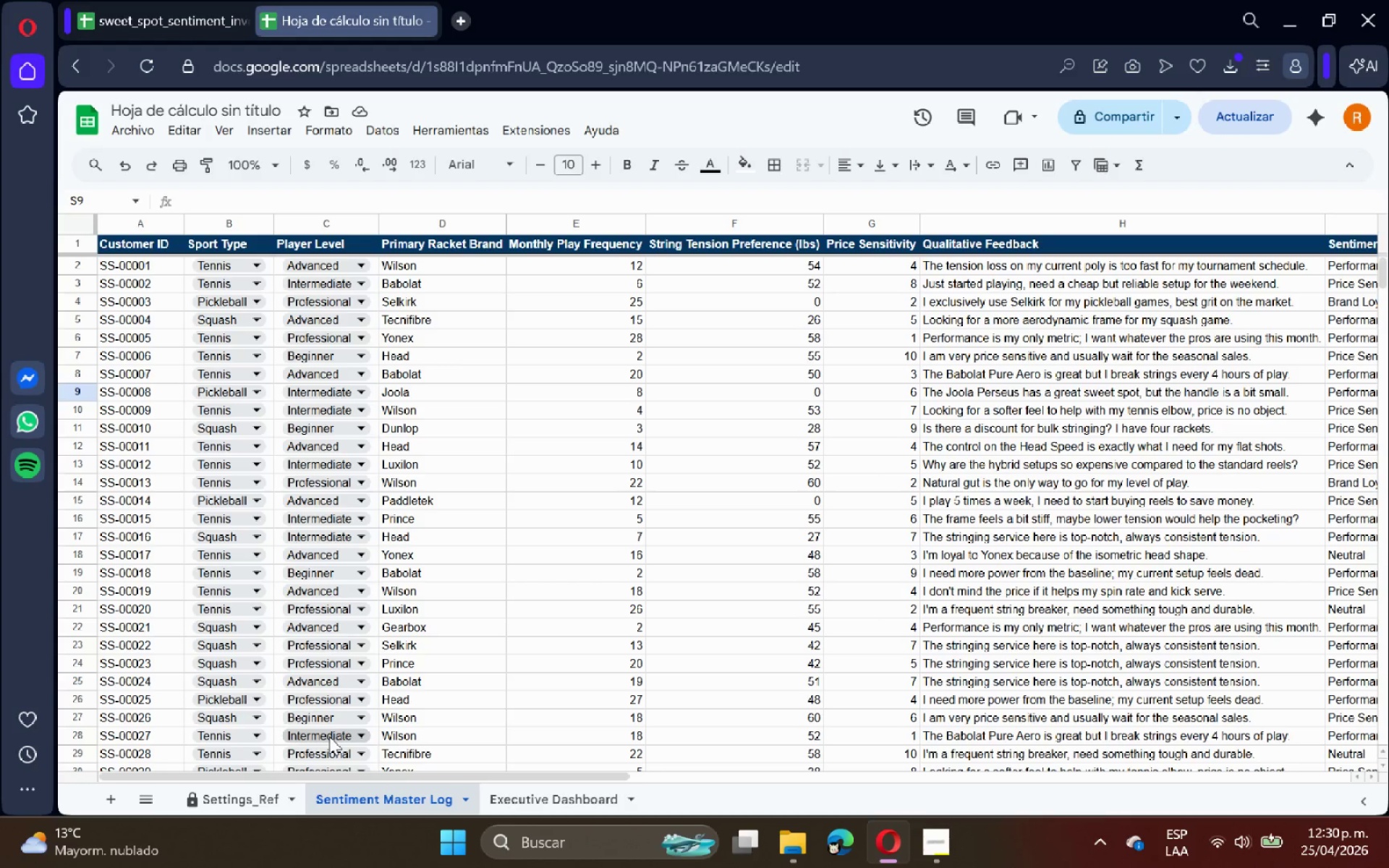 
wait(24.91)
 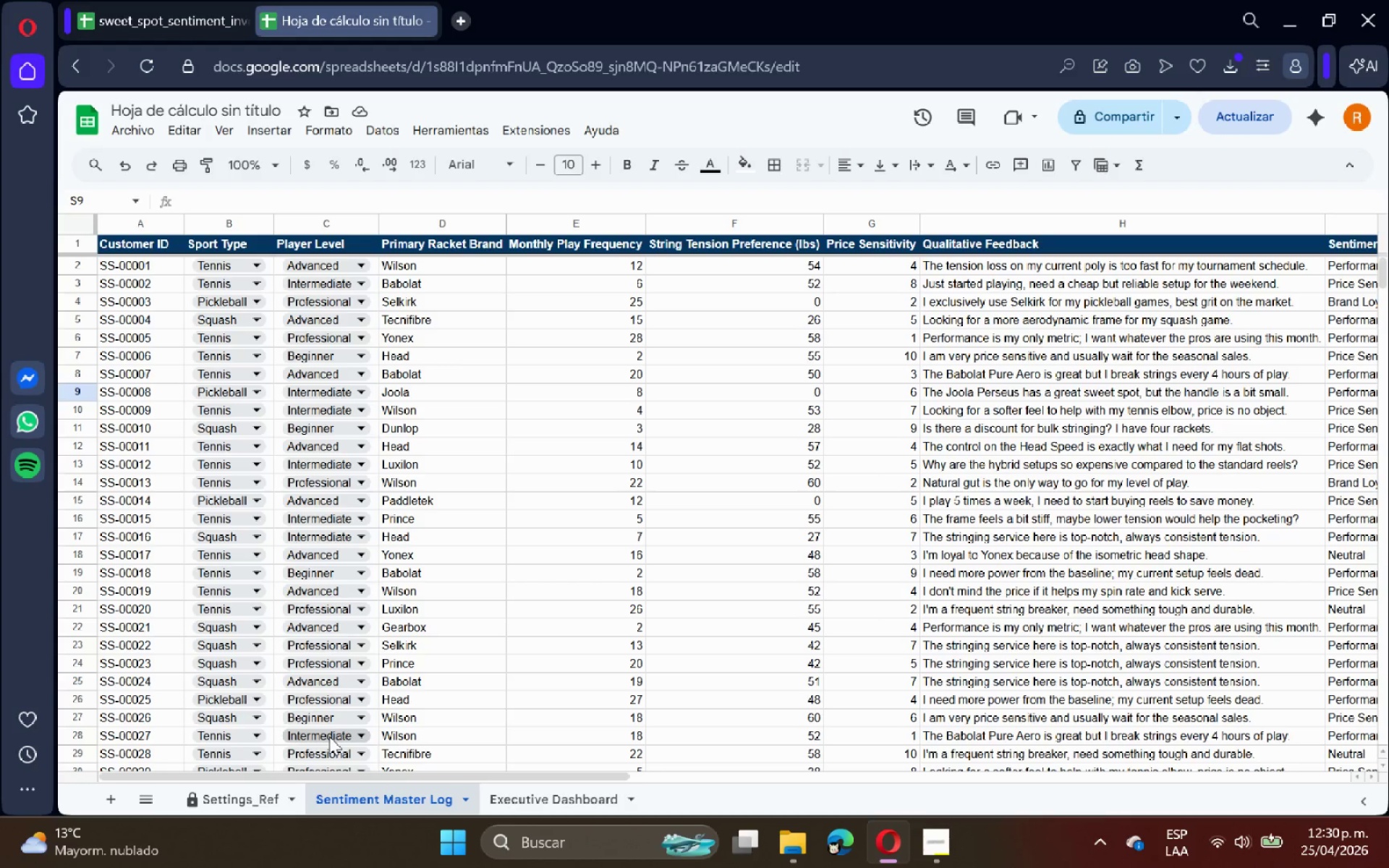 
left_click([252, 809])
 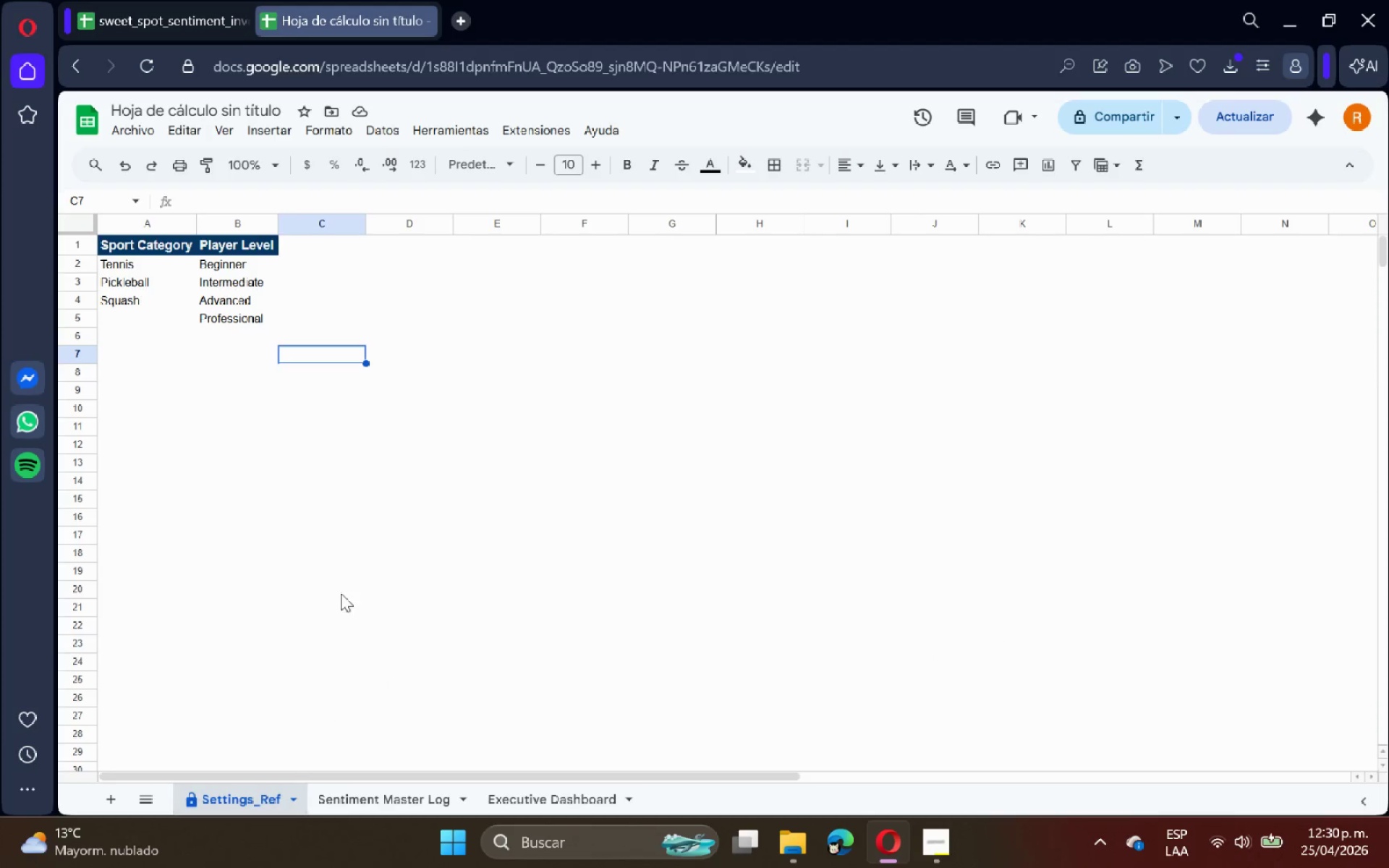 
left_click([327, 536])
 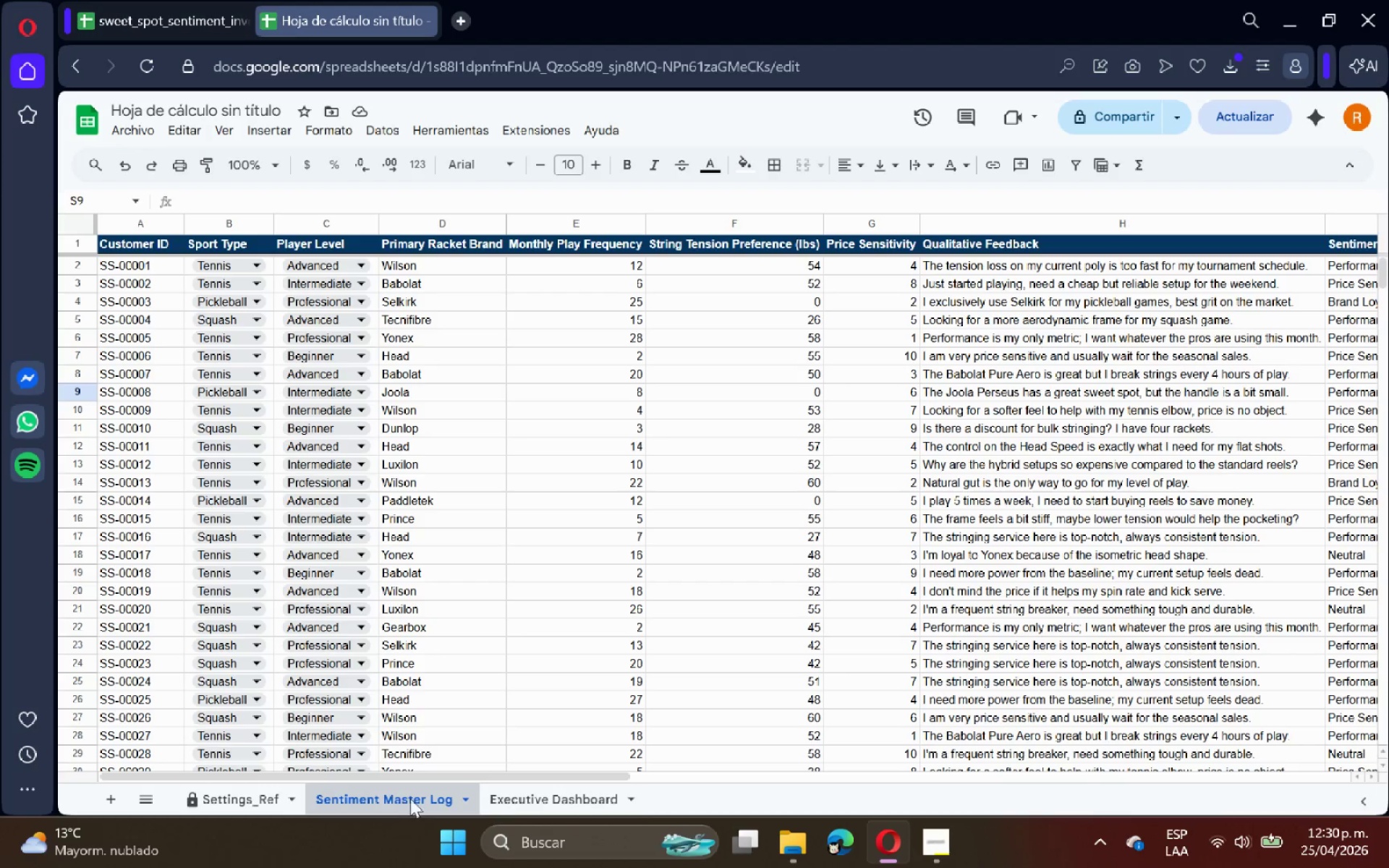 
double_click([518, 791])
 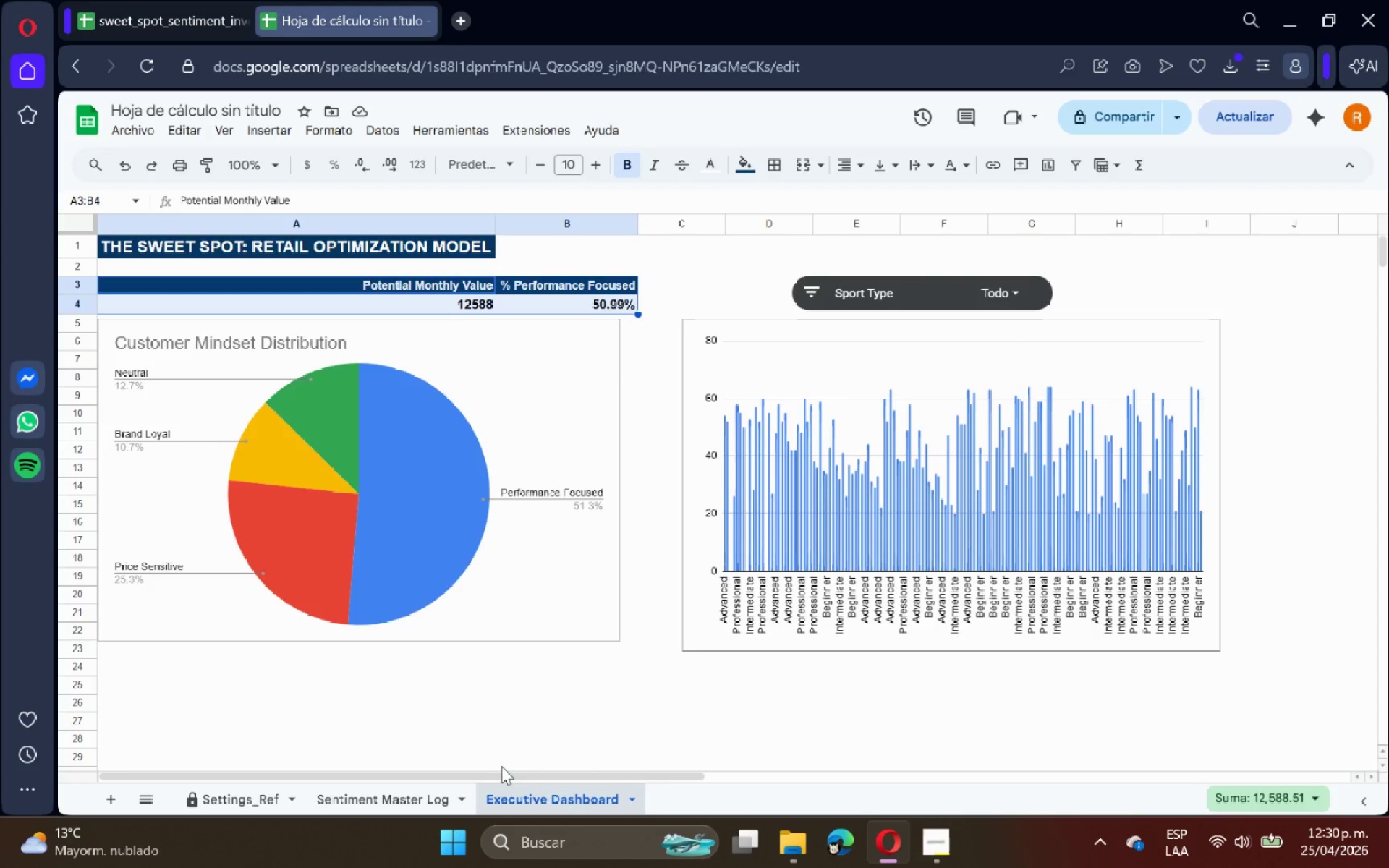 
wait(15.27)
 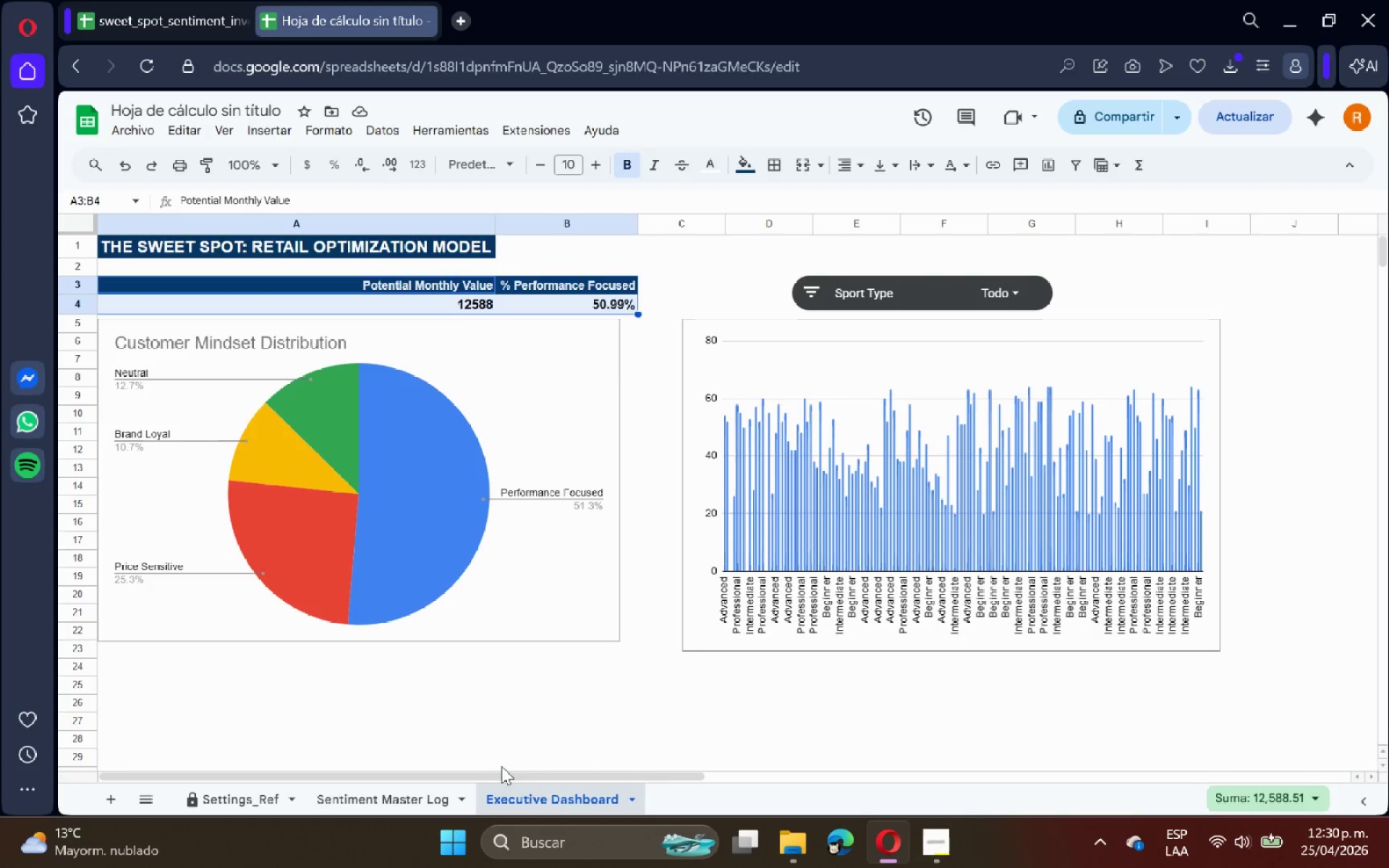 
left_click([586, 734])
 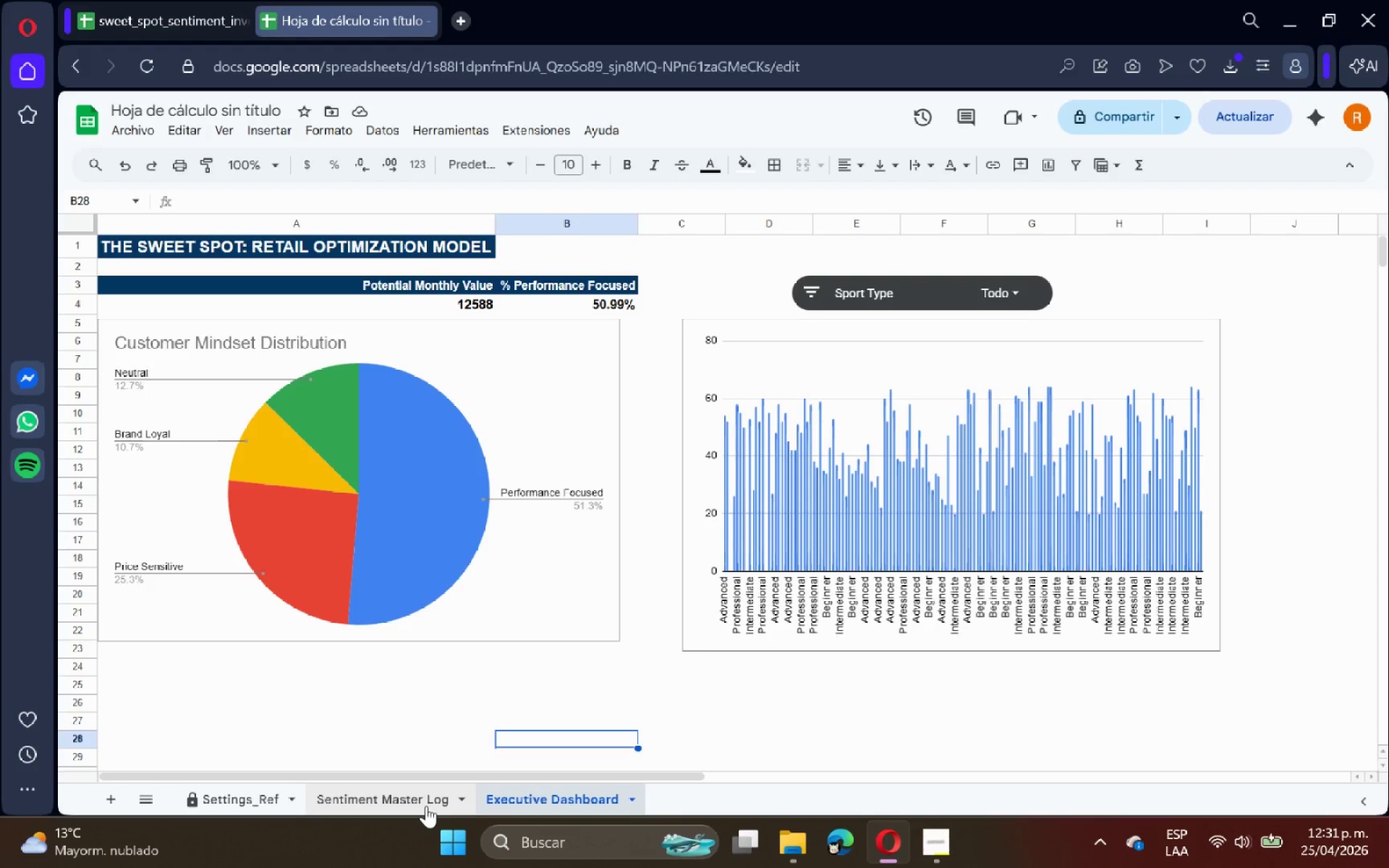 
wait(18.48)
 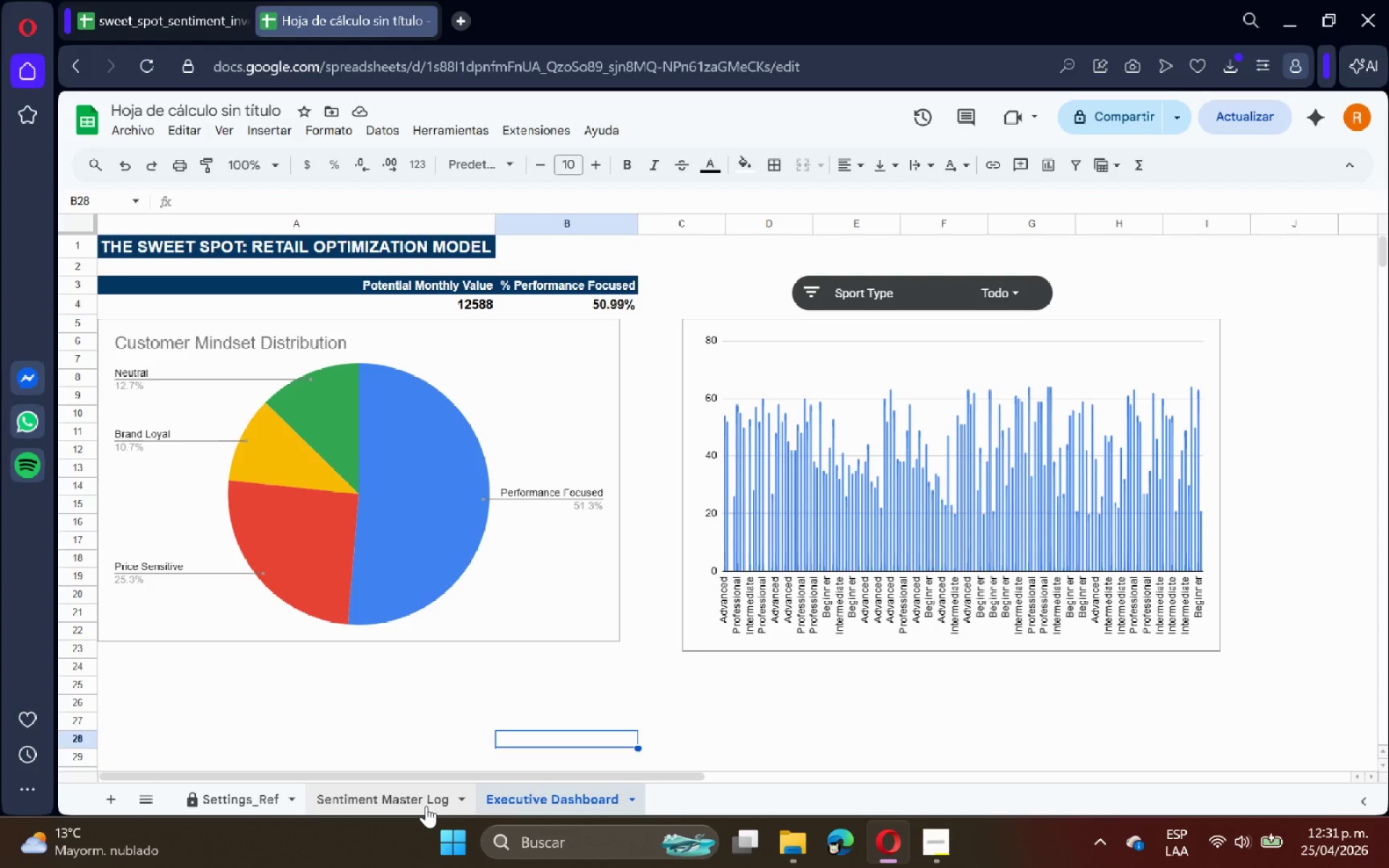 
left_click([940, 867])